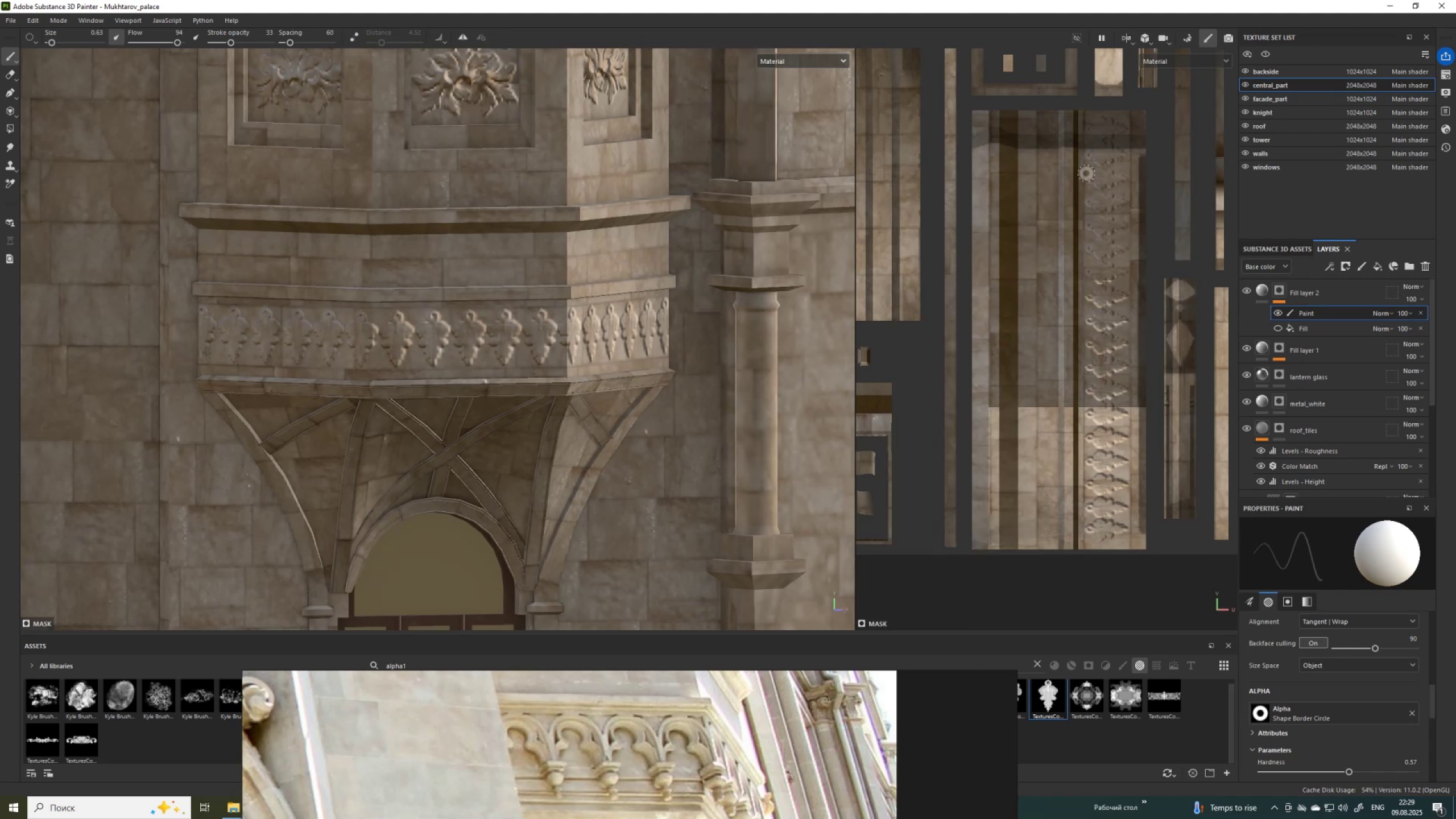 
hold_key(key=ControlLeft, duration=1.52)
hold_key(key=ShiftLeft, duration=1.49)
left_click([1086, 551])
 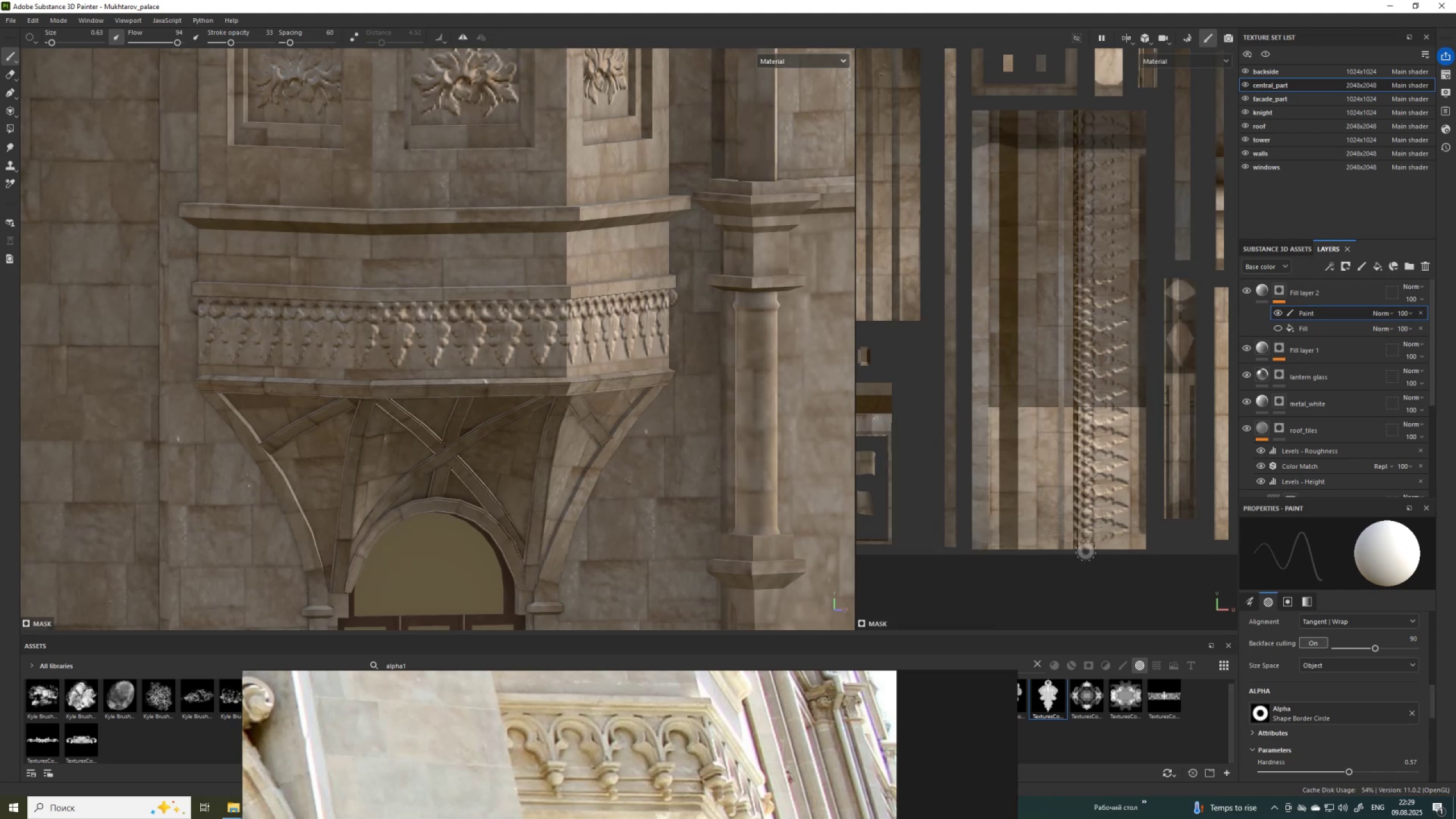 
key(Control+Z)
 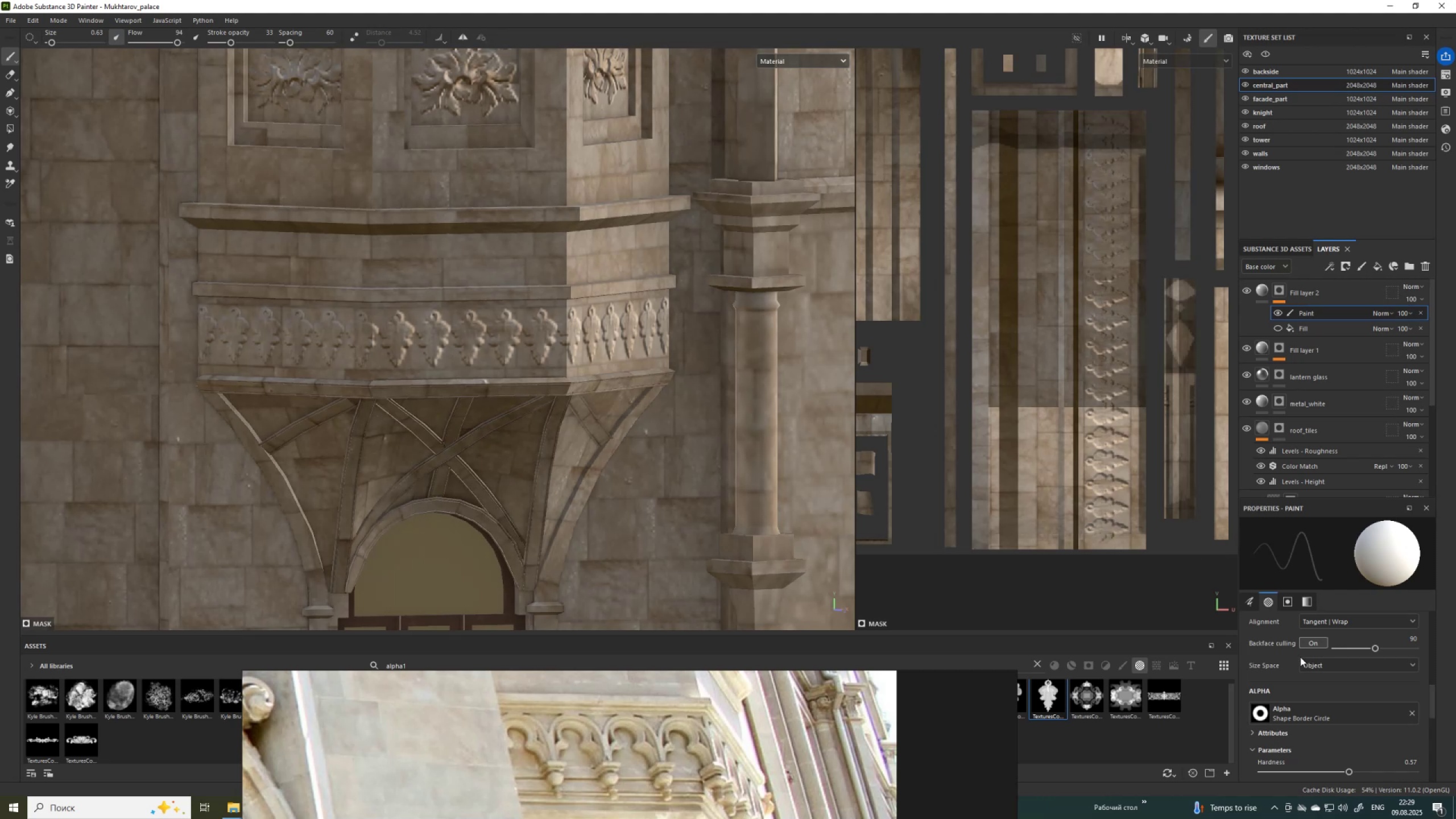 
scroll: coordinate [1297, 658], scroll_direction: up, amount: 5.0
 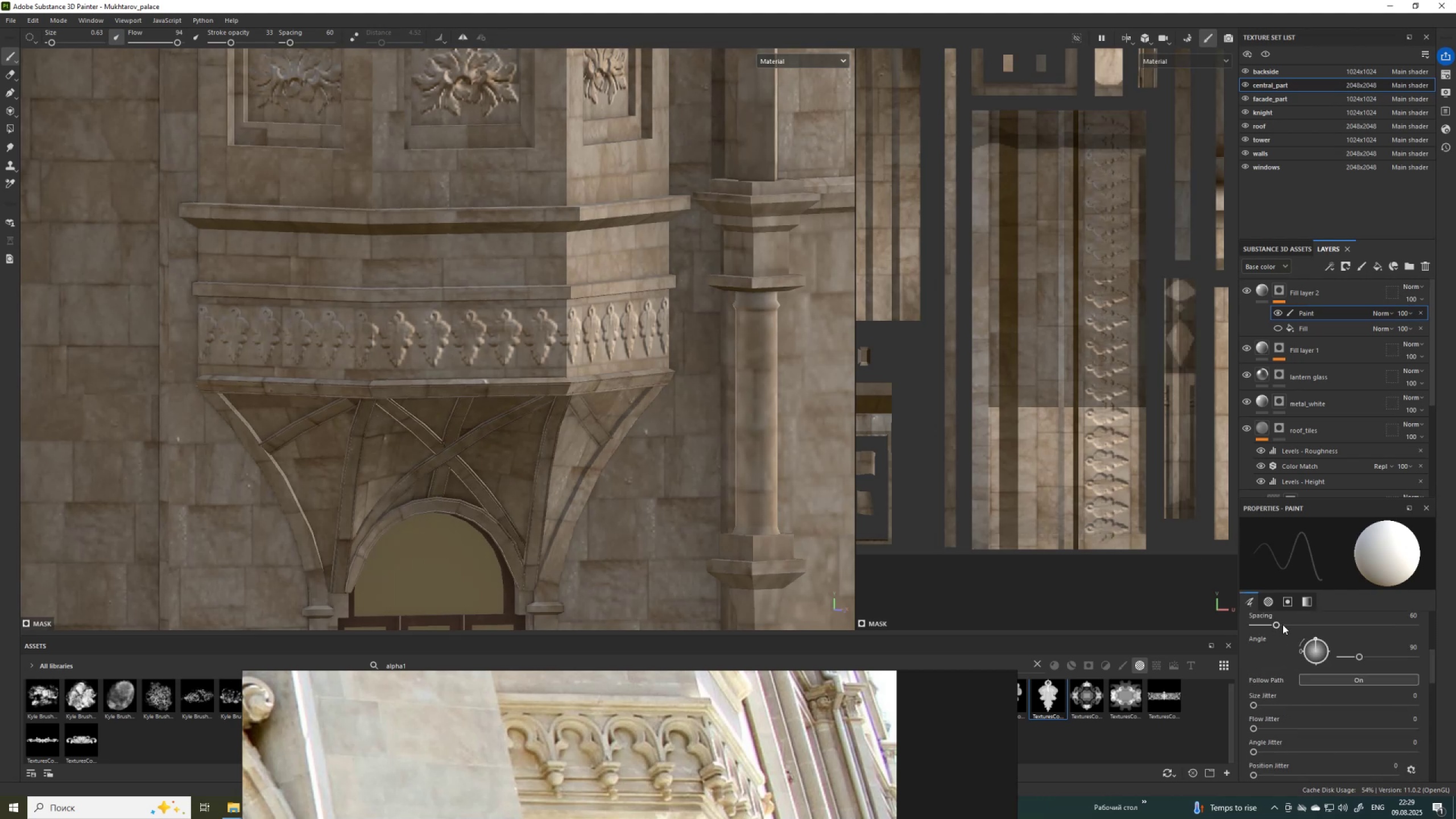 
left_click([1283, 624])
 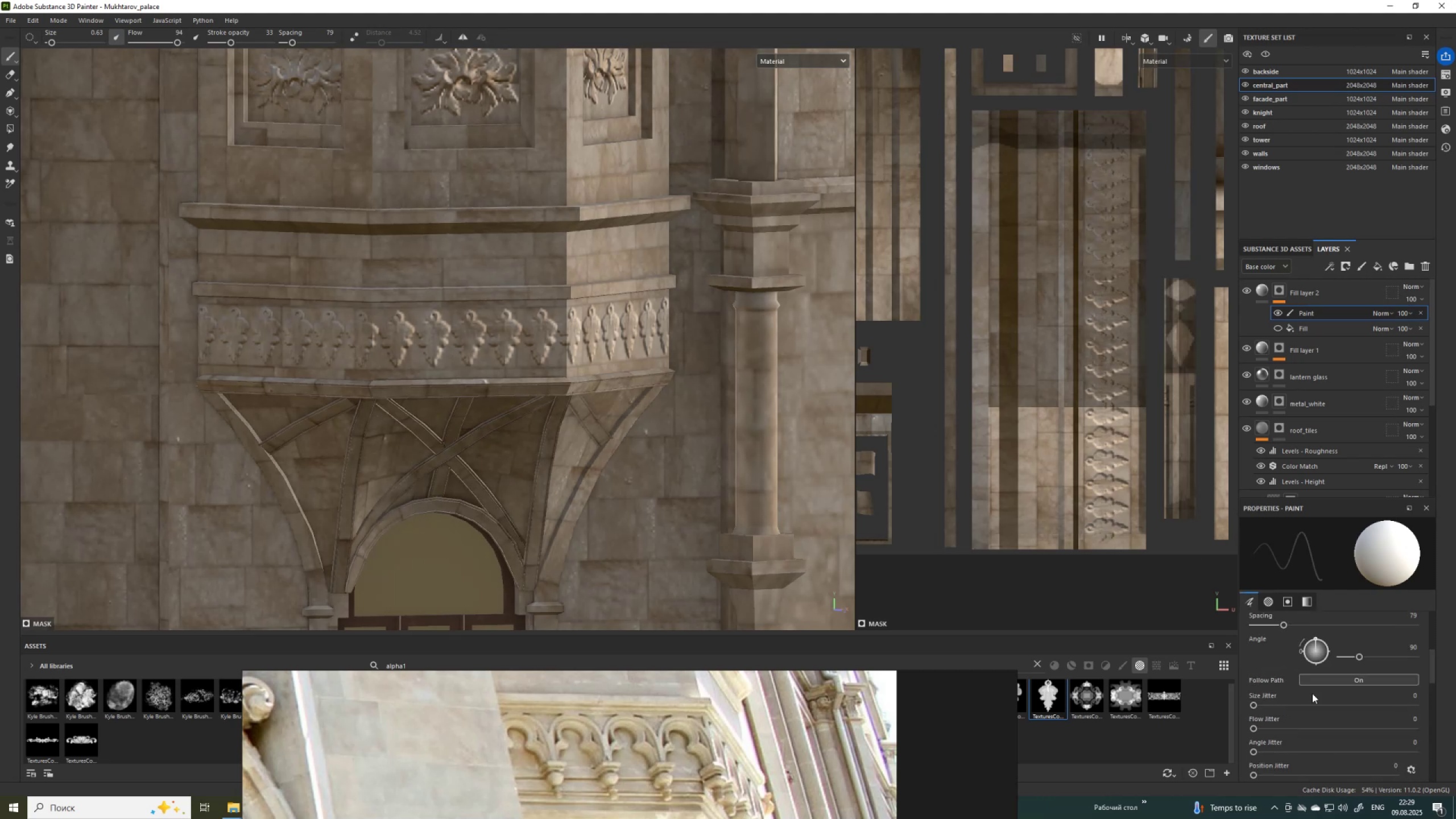 
scroll: coordinate [1270, 689], scroll_direction: down, amount: 5.0
 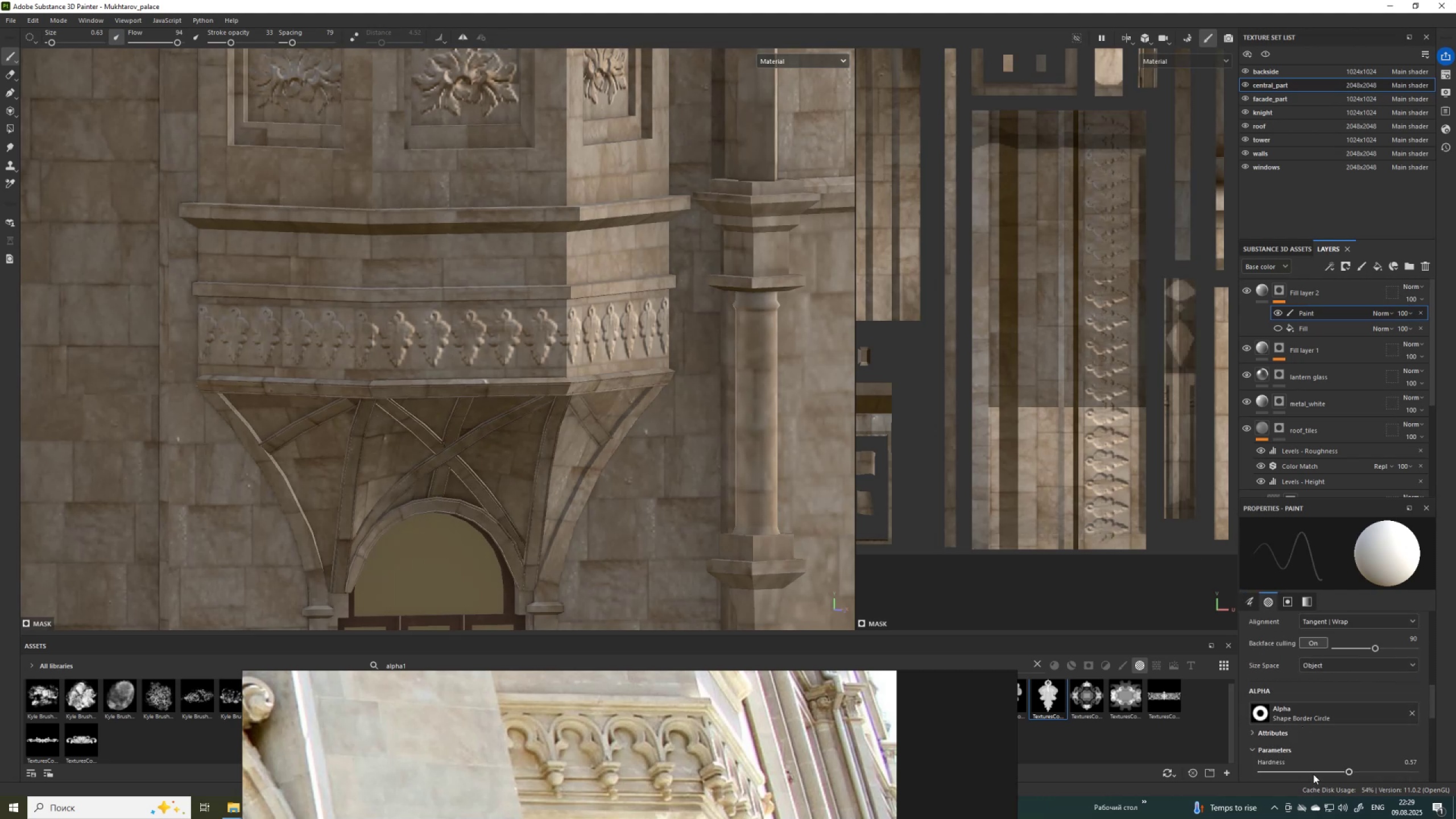 
left_click([1315, 771])
 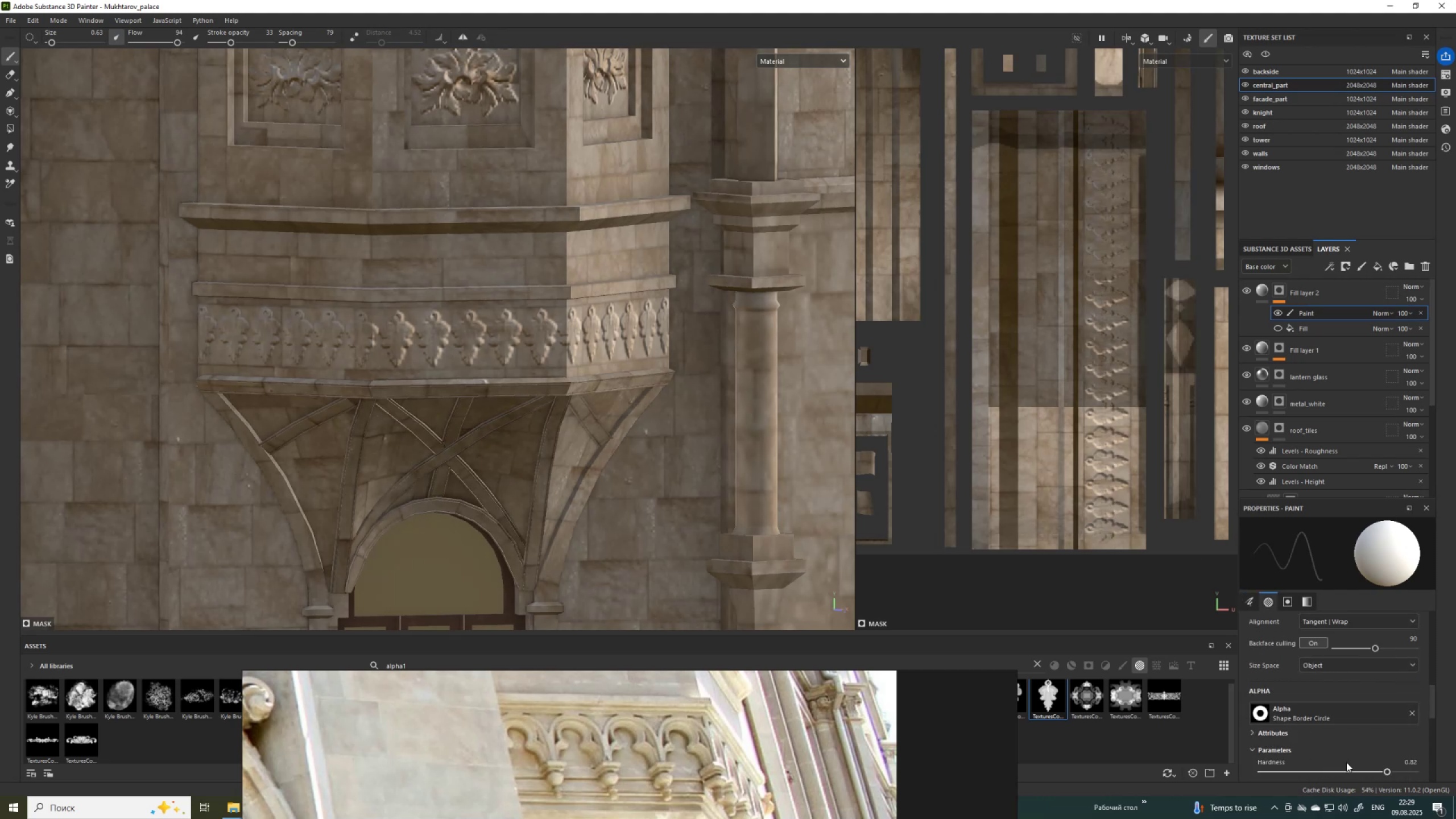 
left_click([1327, 772])
 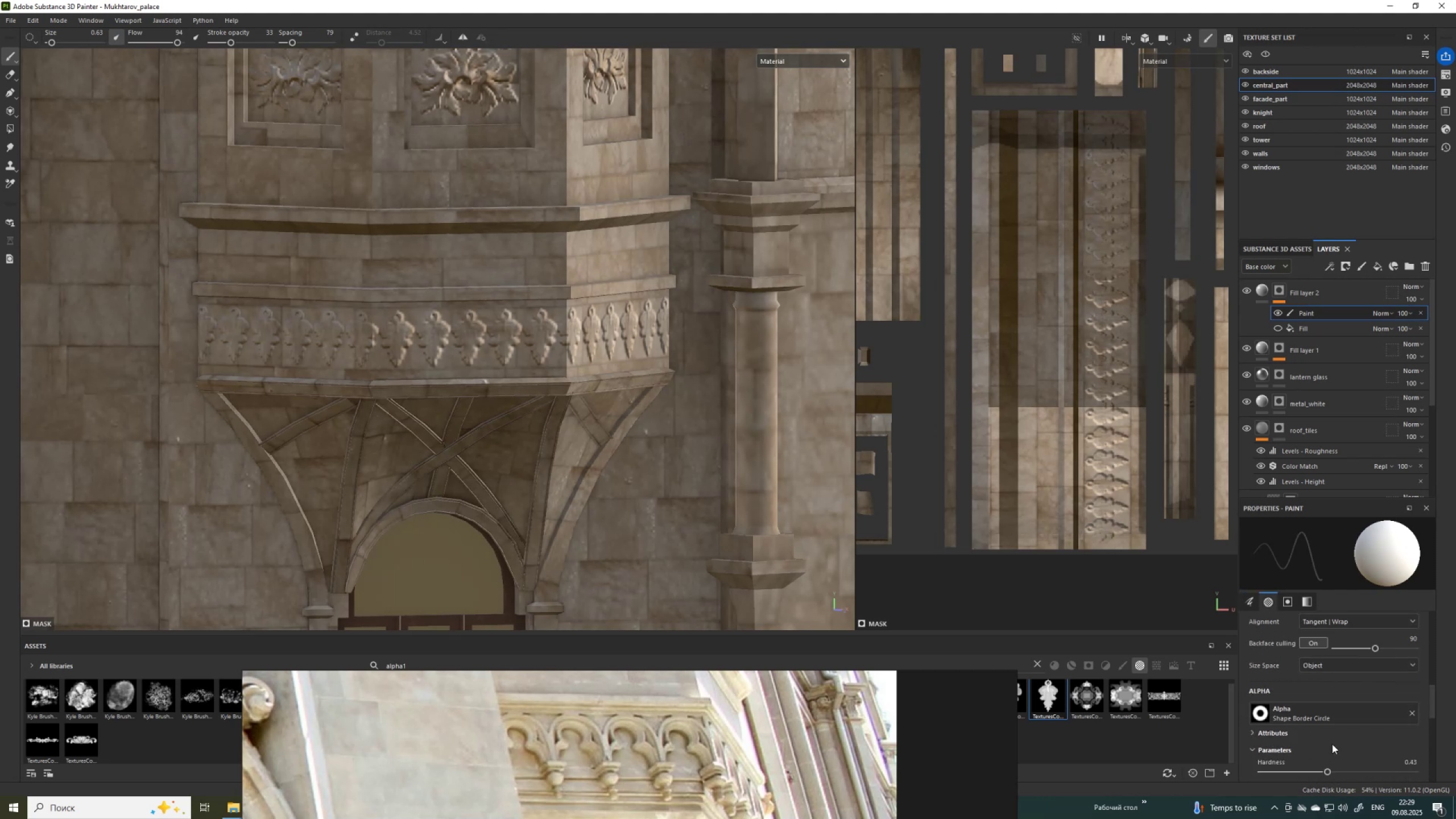 
scroll: coordinate [1320, 741], scroll_direction: down, amount: 3.0
 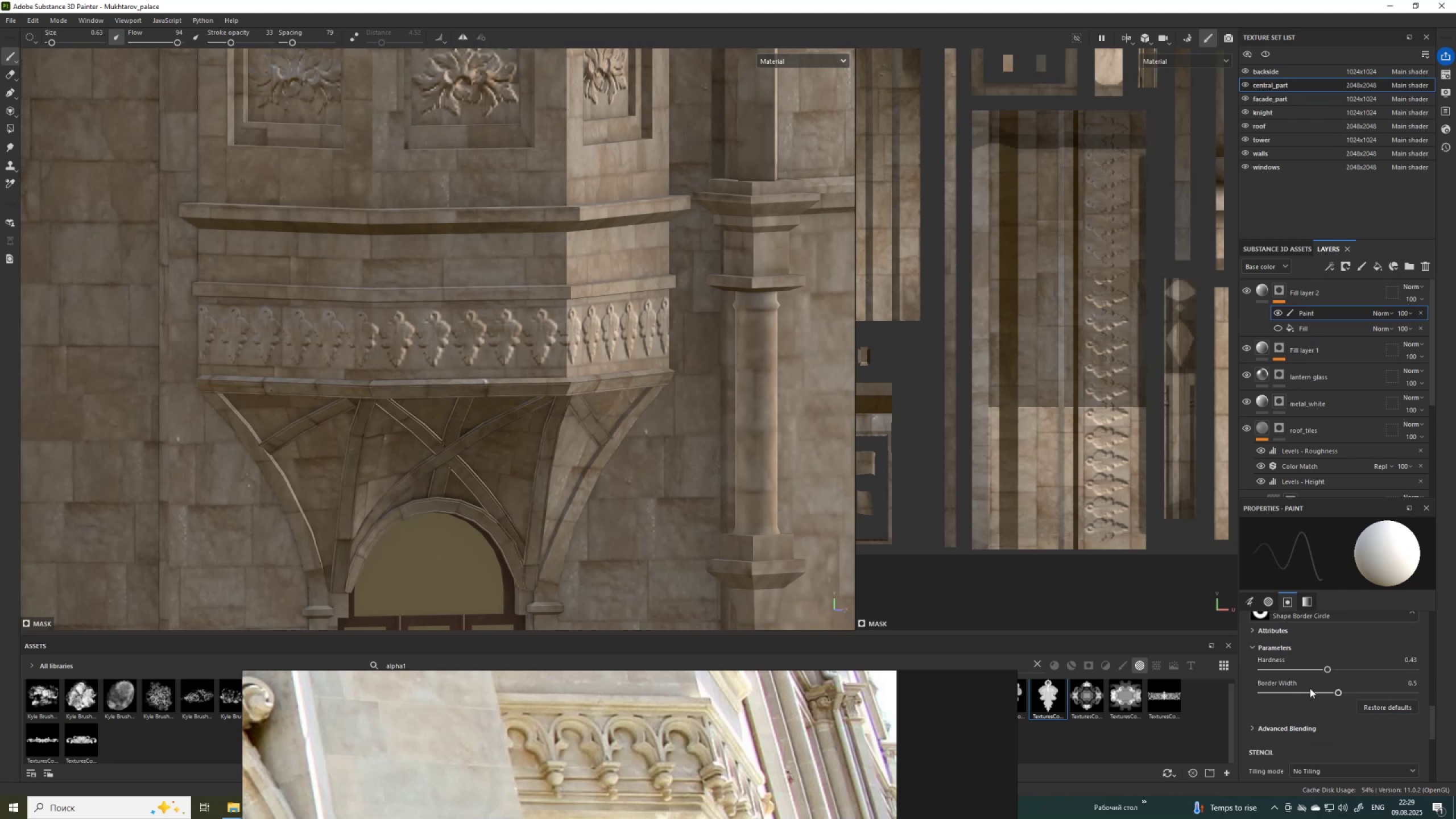 
left_click([1308, 692])
 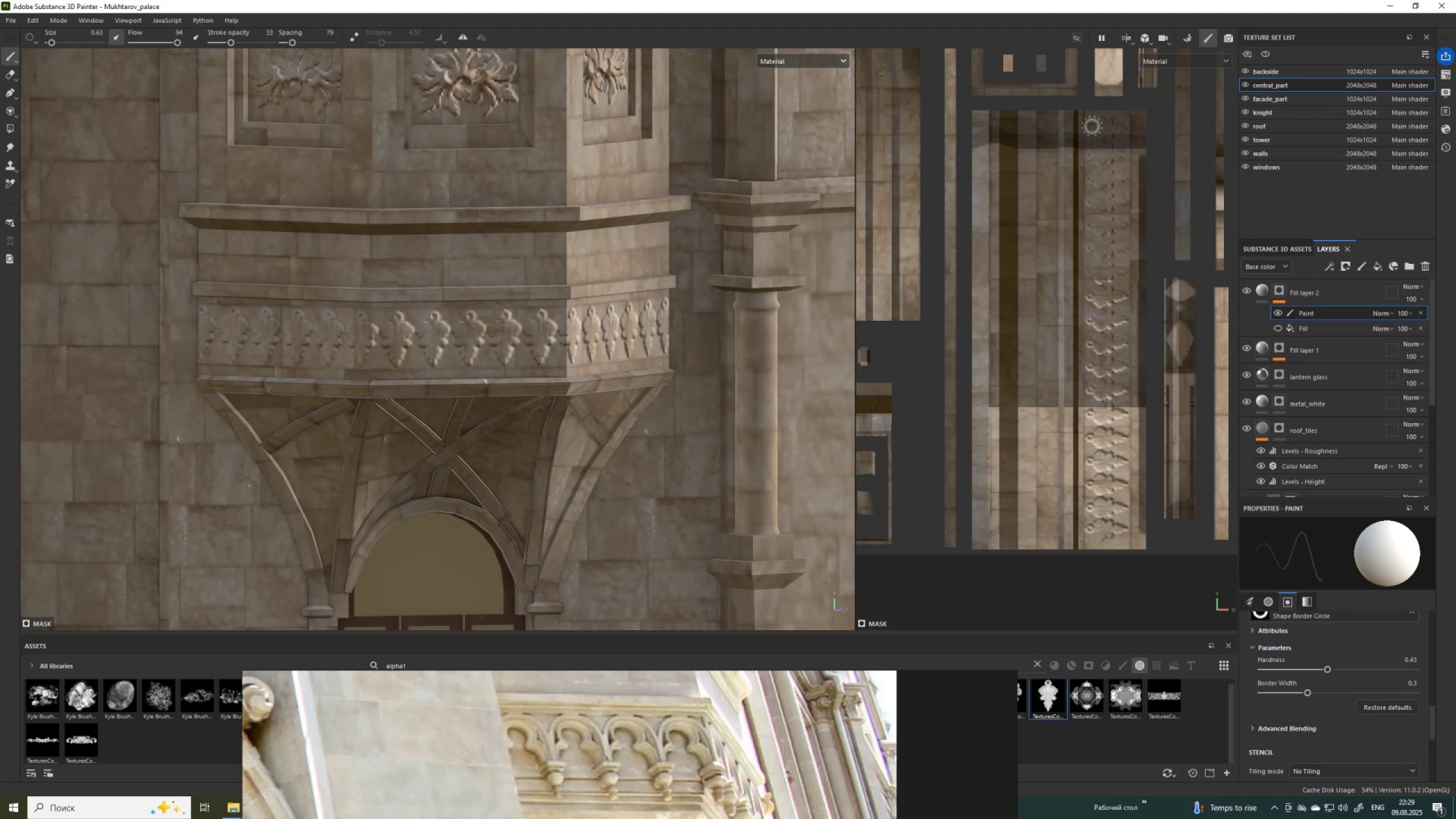 
left_click([1090, 121])
 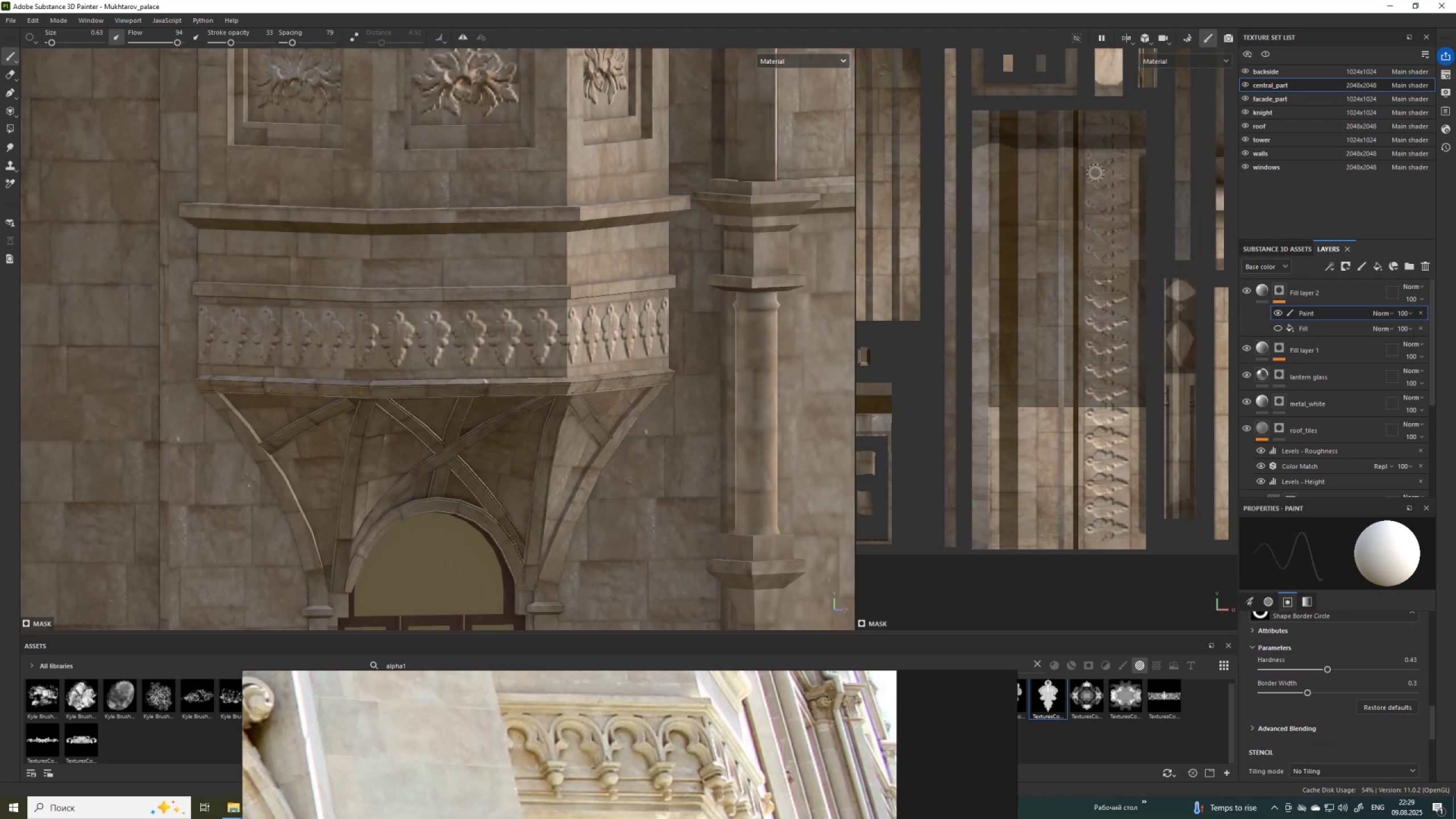 
hold_key(key=ControlLeft, duration=1.54)
hold_key(key=ShiftLeft, duration=1.54)
left_click([1096, 550])
 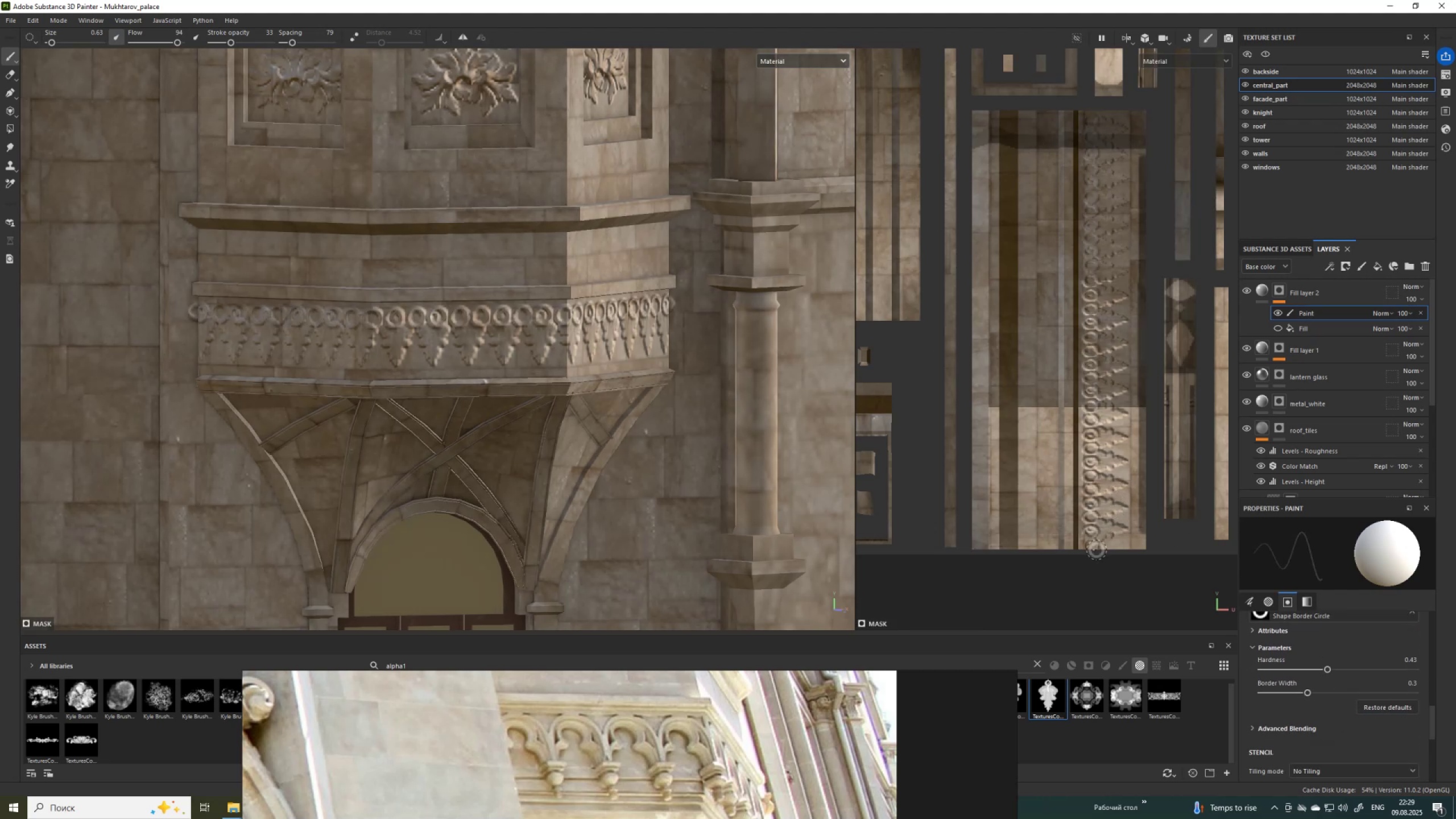 
hold_key(key=ControlLeft, duration=1.32)
 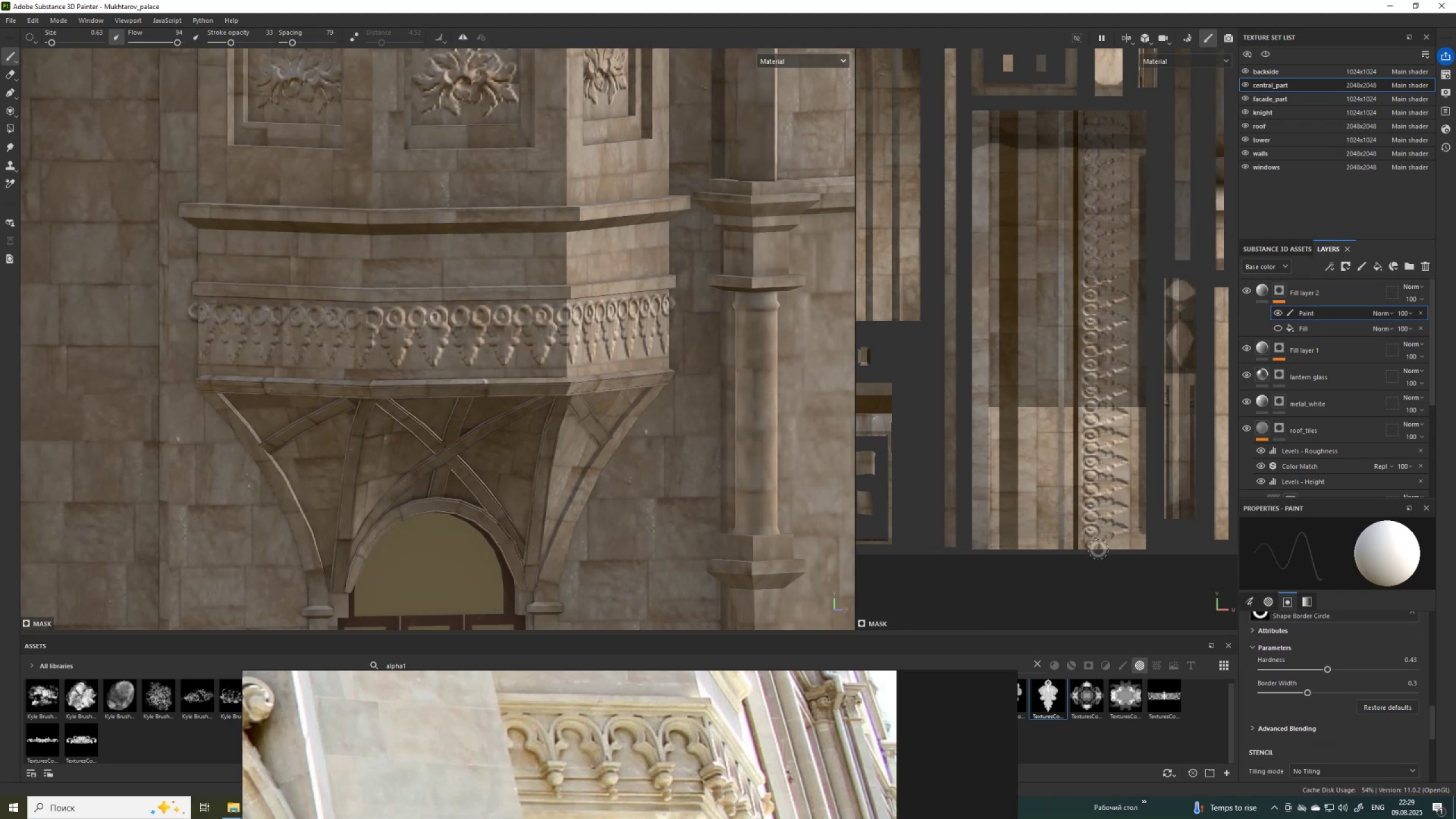 
hold_key(key=ShiftLeft, duration=1.32)
 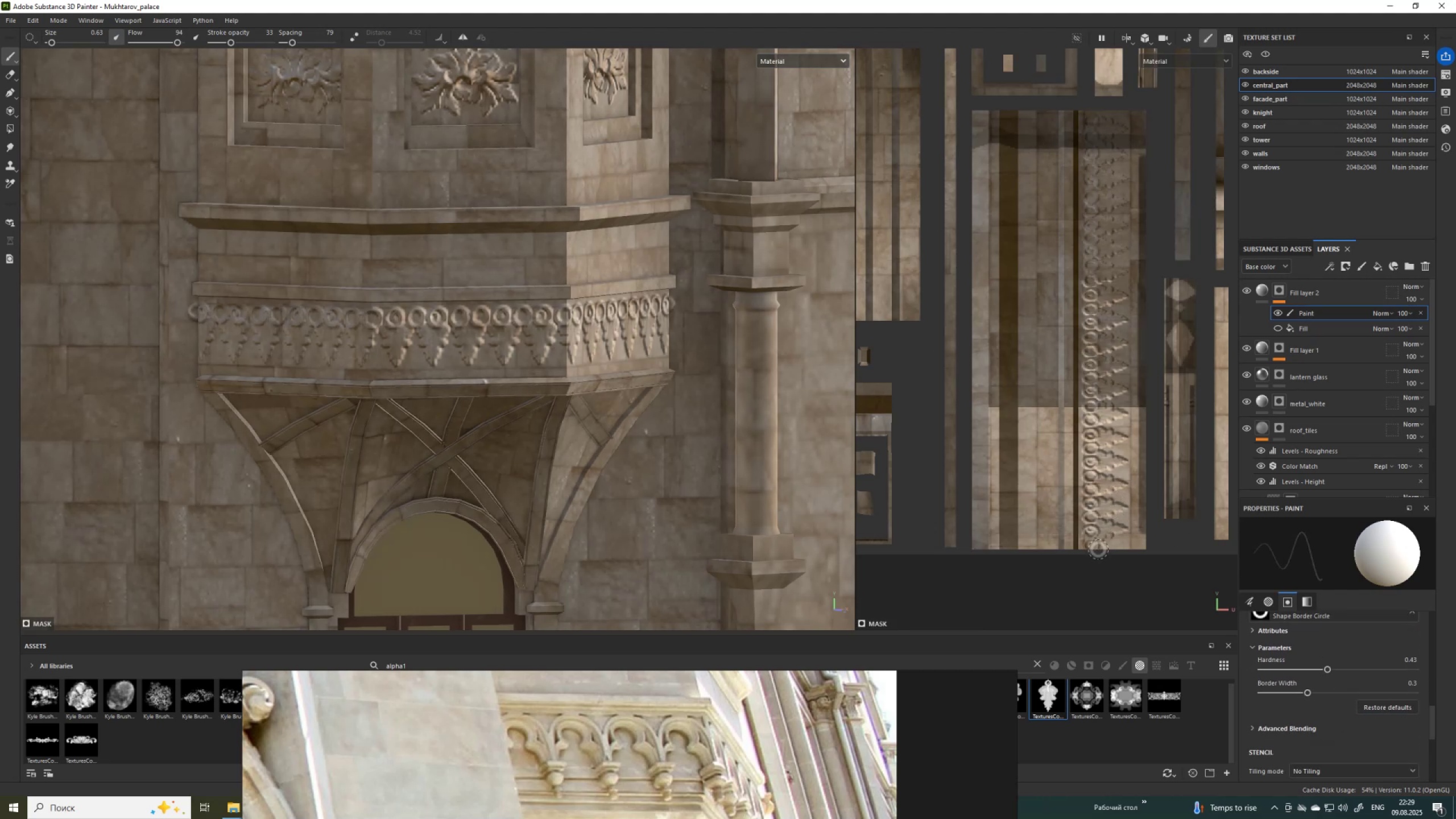 
key(Control+Z)
 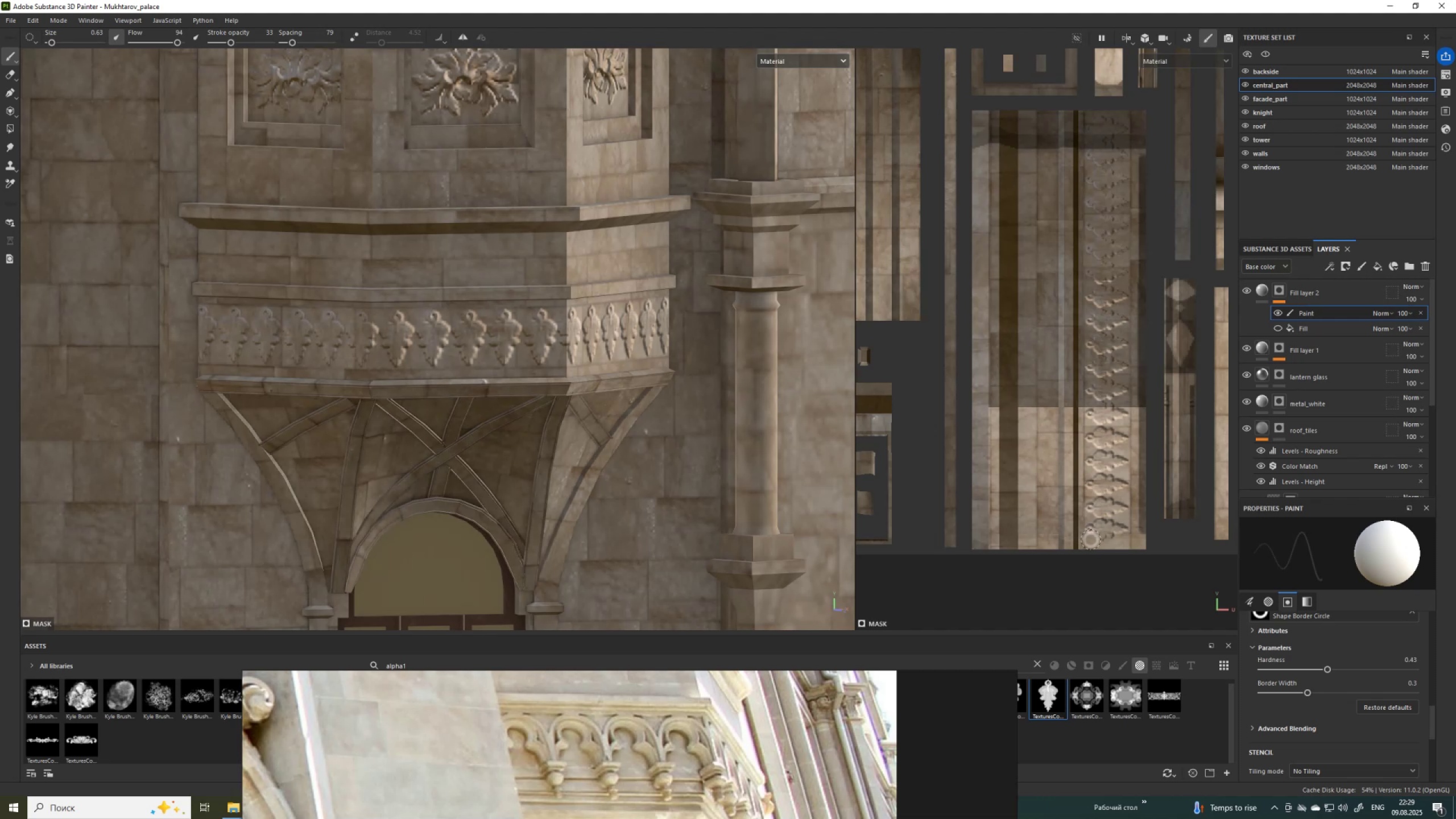 
left_click([1091, 540])
 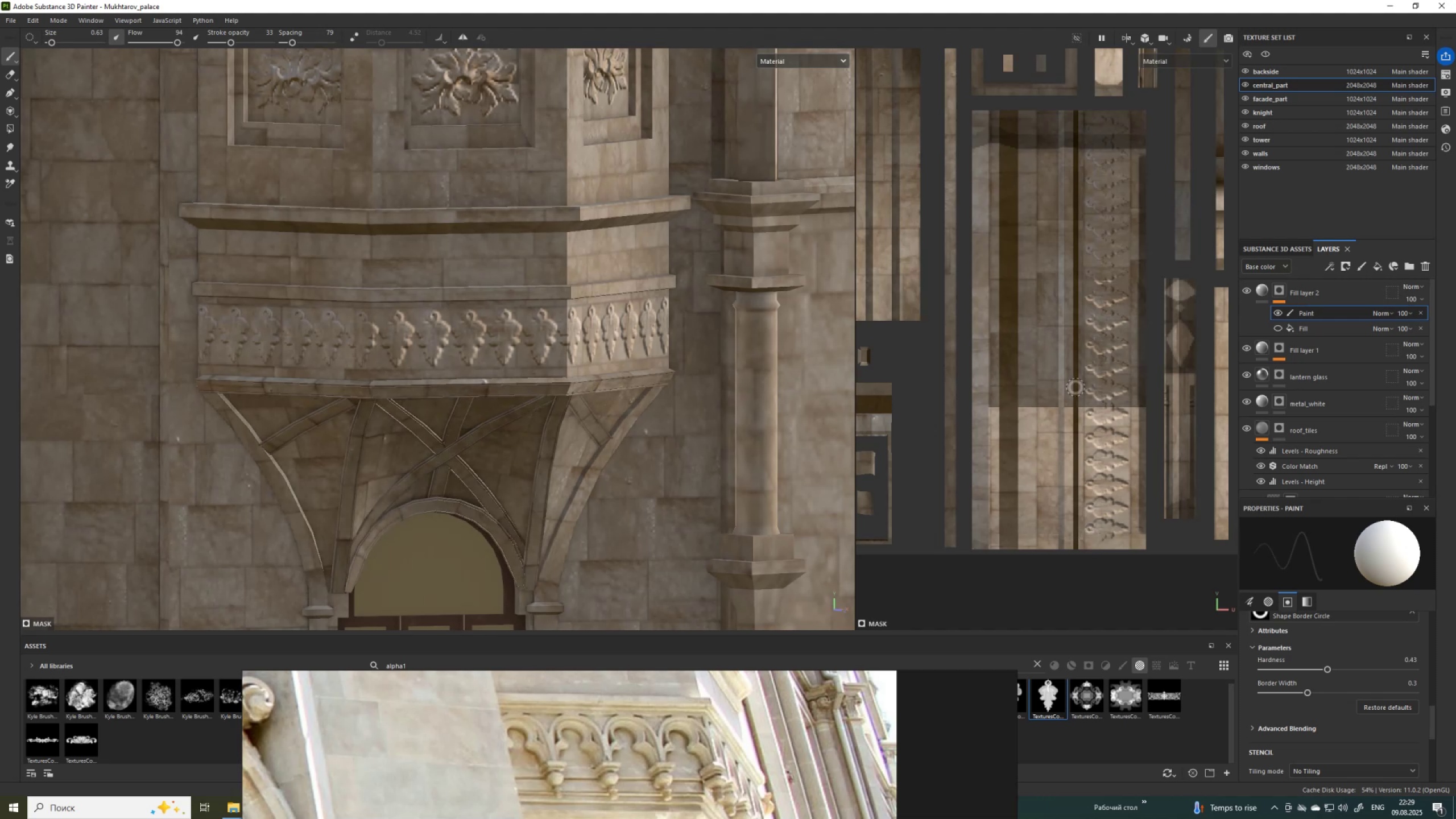 
hold_key(key=ControlLeft, duration=2.34)
hold_key(key=ShiftLeft, duration=1.5)
left_click([1090, 122])
 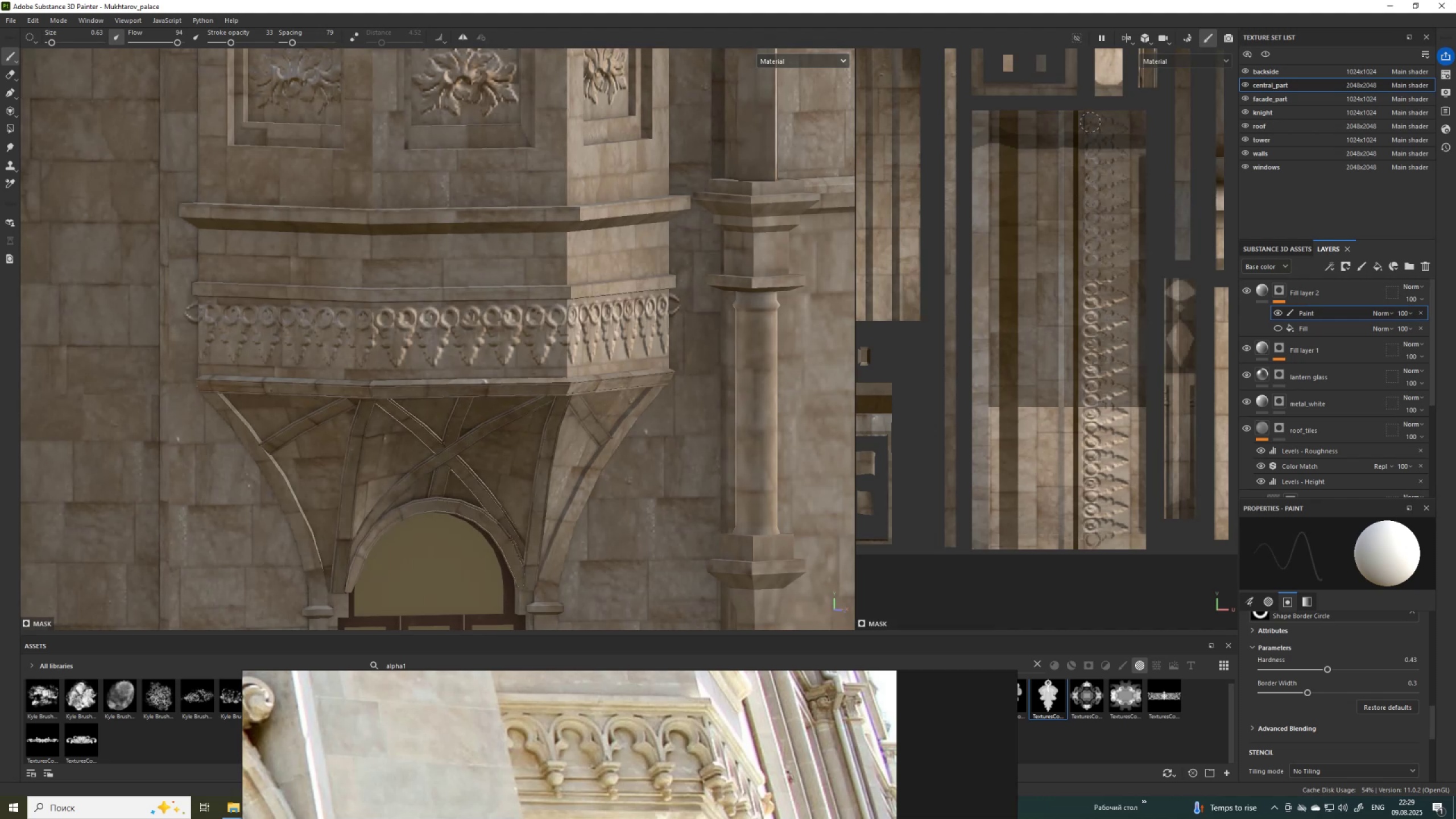 
hold_key(key=ShiftLeft, duration=0.8)
 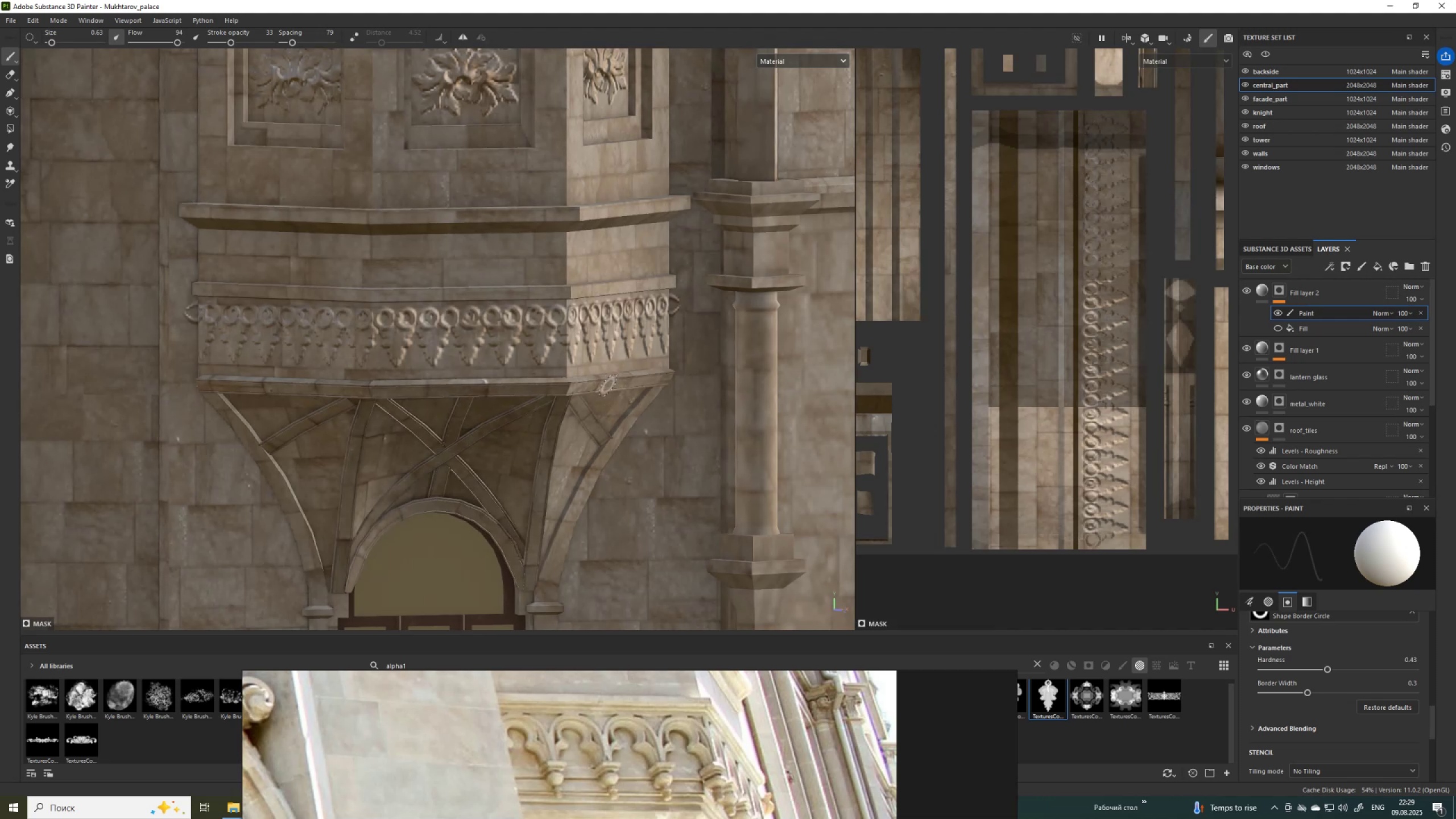 
key(4)
 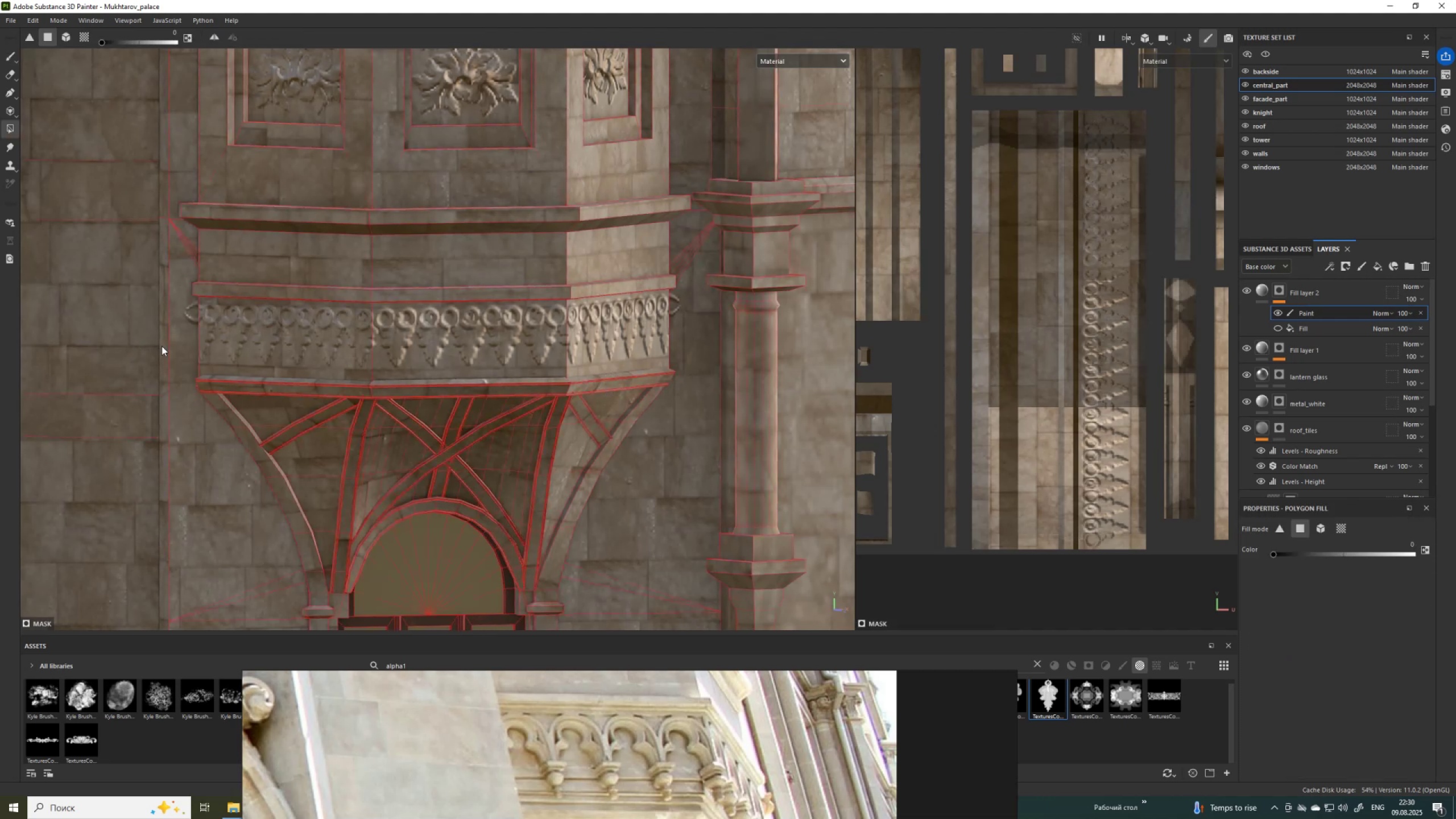 
left_click([177, 355])
 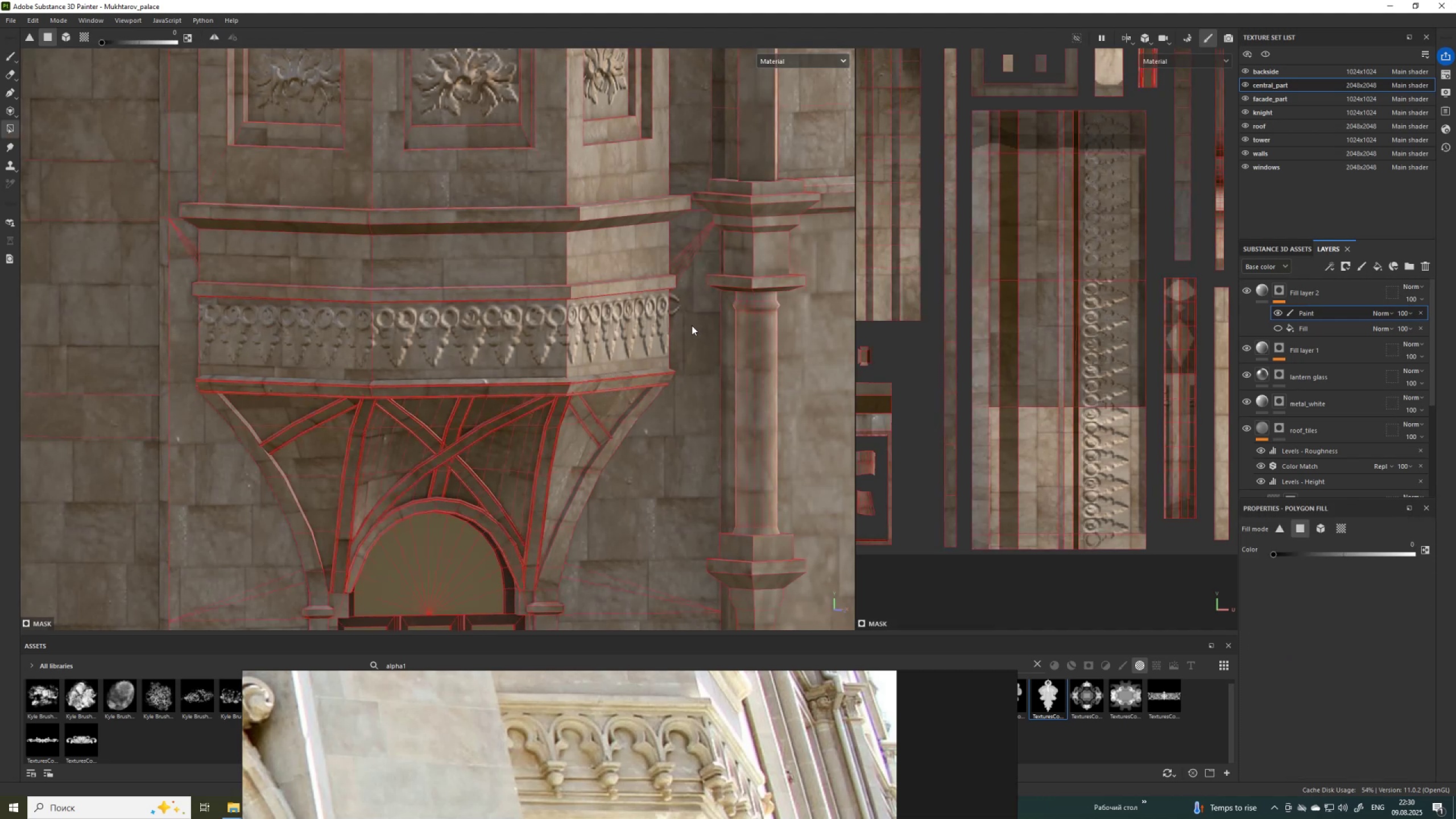 
left_click([686, 330])
 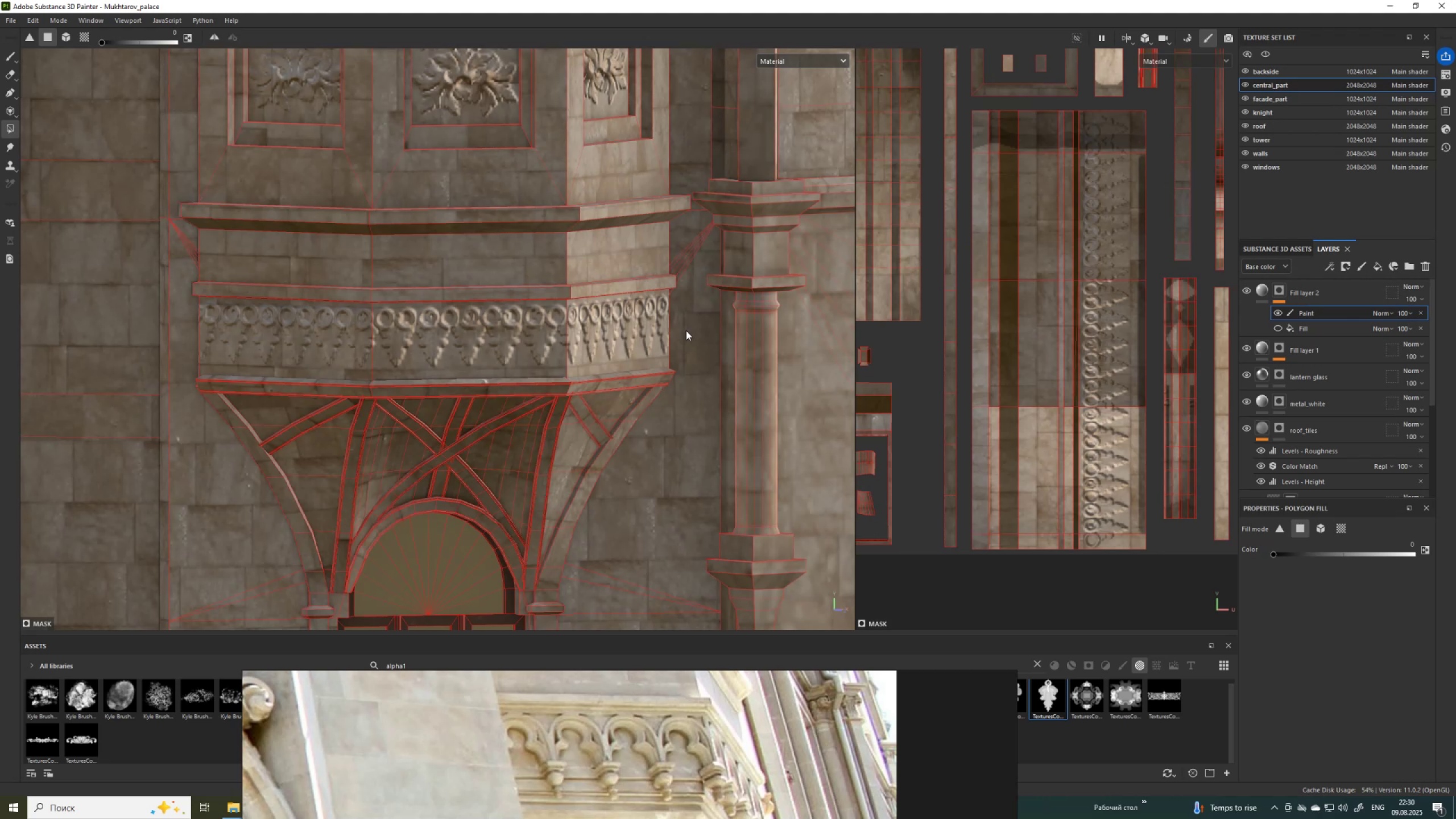 
scroll: coordinate [686, 330], scroll_direction: down, amount: 3.0
 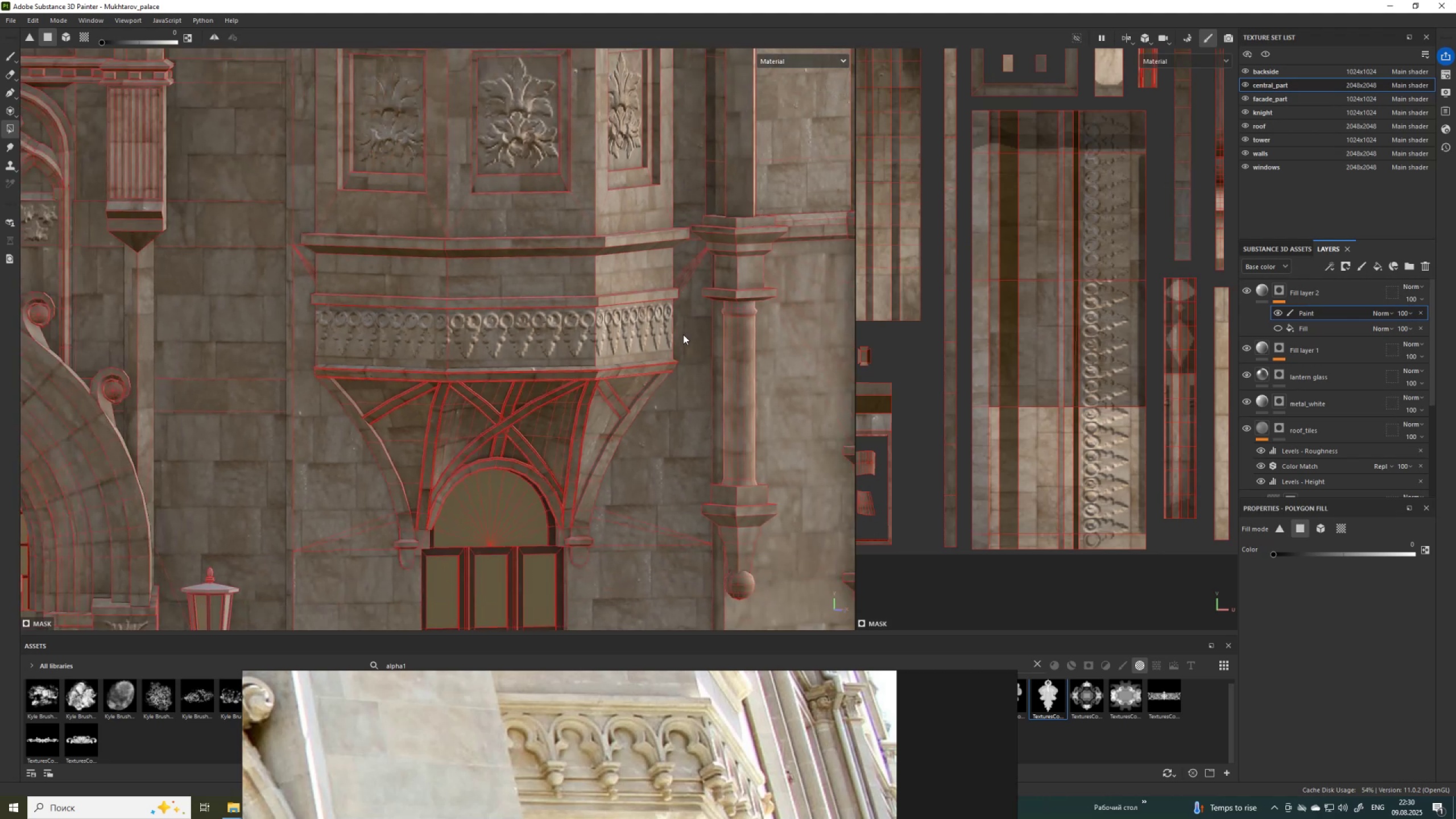 
hold_key(key=AltLeft, duration=1.54)
 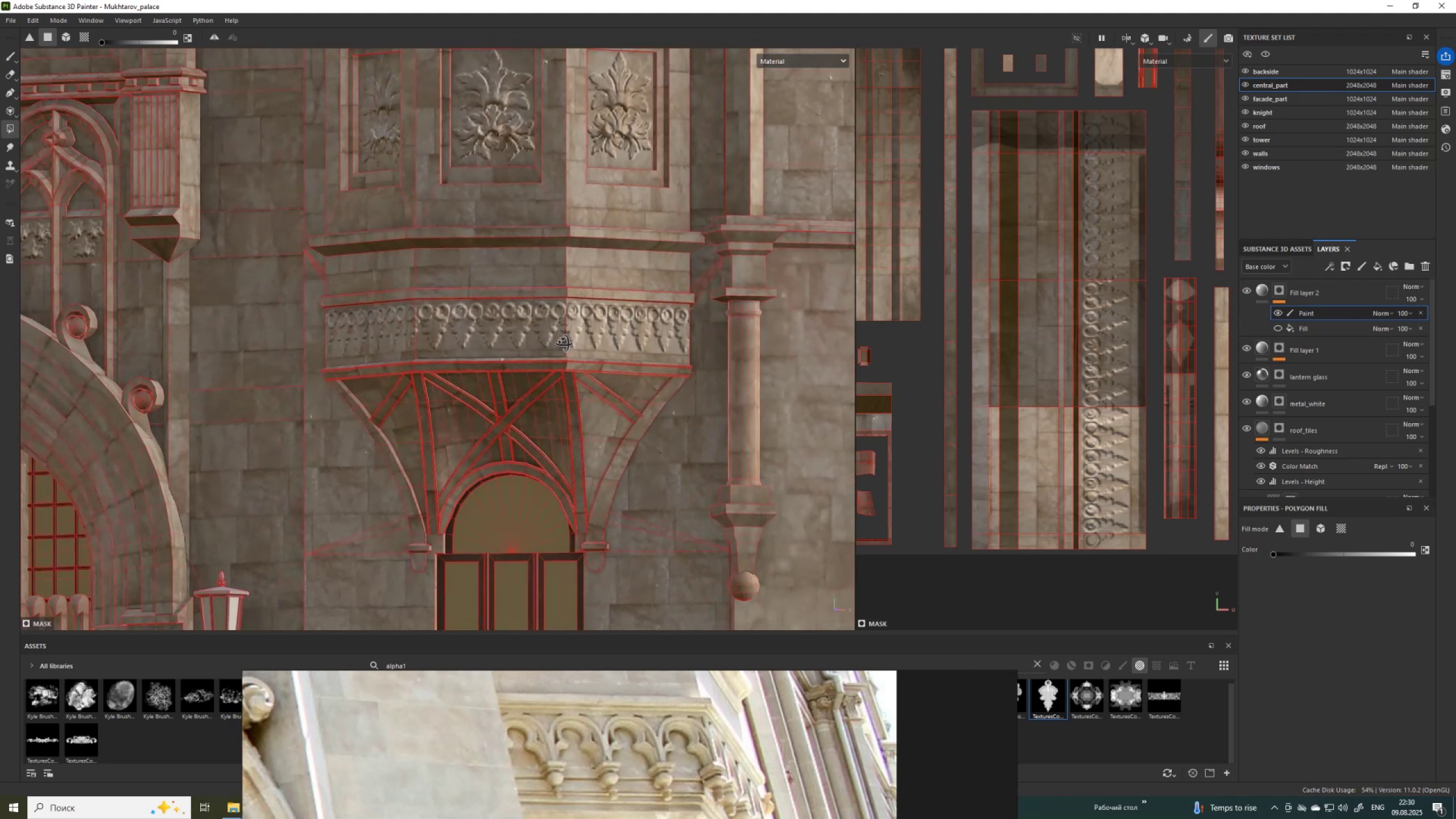 
hold_key(key=AltLeft, duration=1.51)
 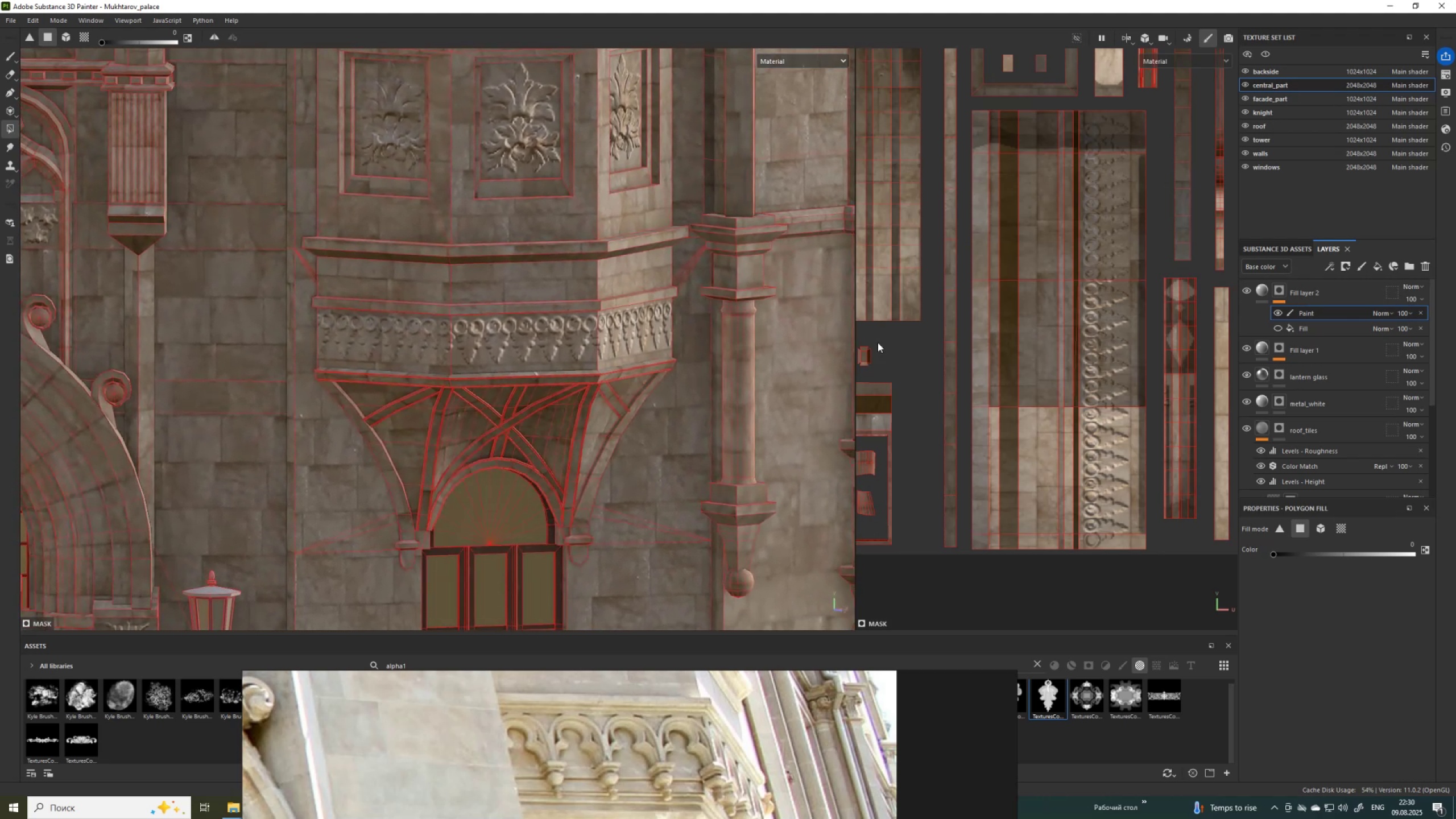 
hold_key(key=AltLeft, duration=0.47)
 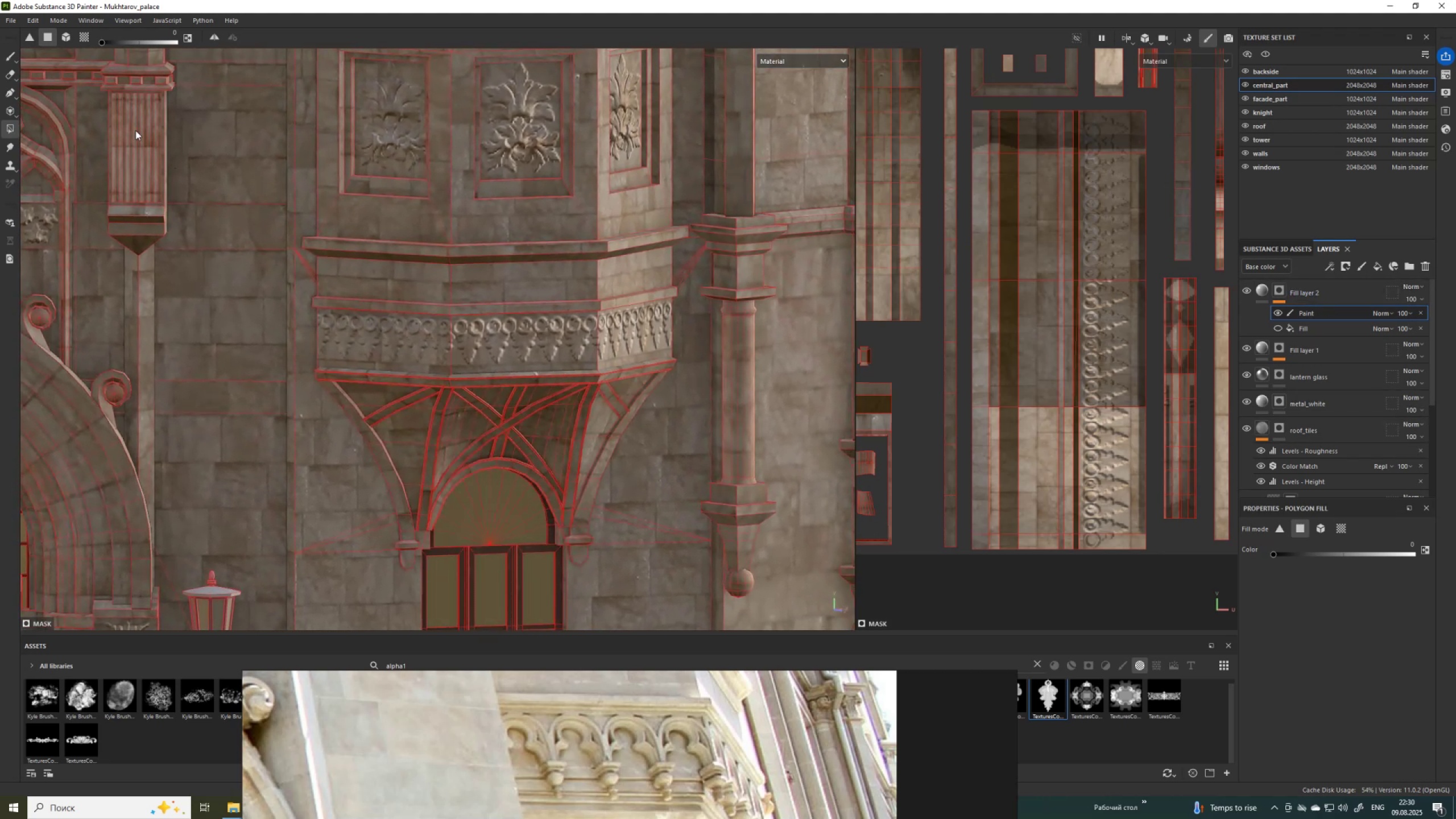 
left_click([16, 56])
 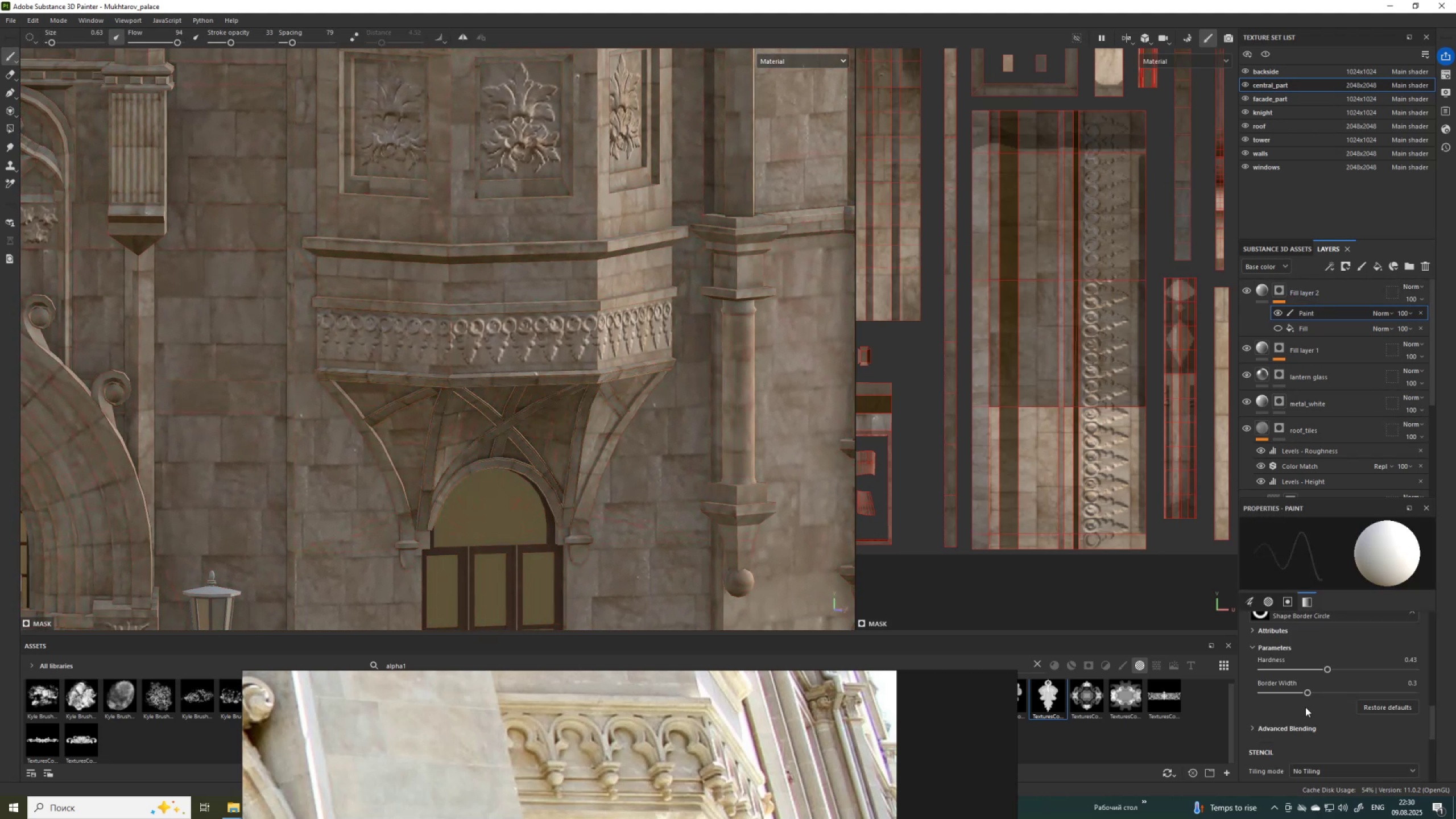 
scroll: coordinate [1330, 710], scroll_direction: none, amount: 0.0
 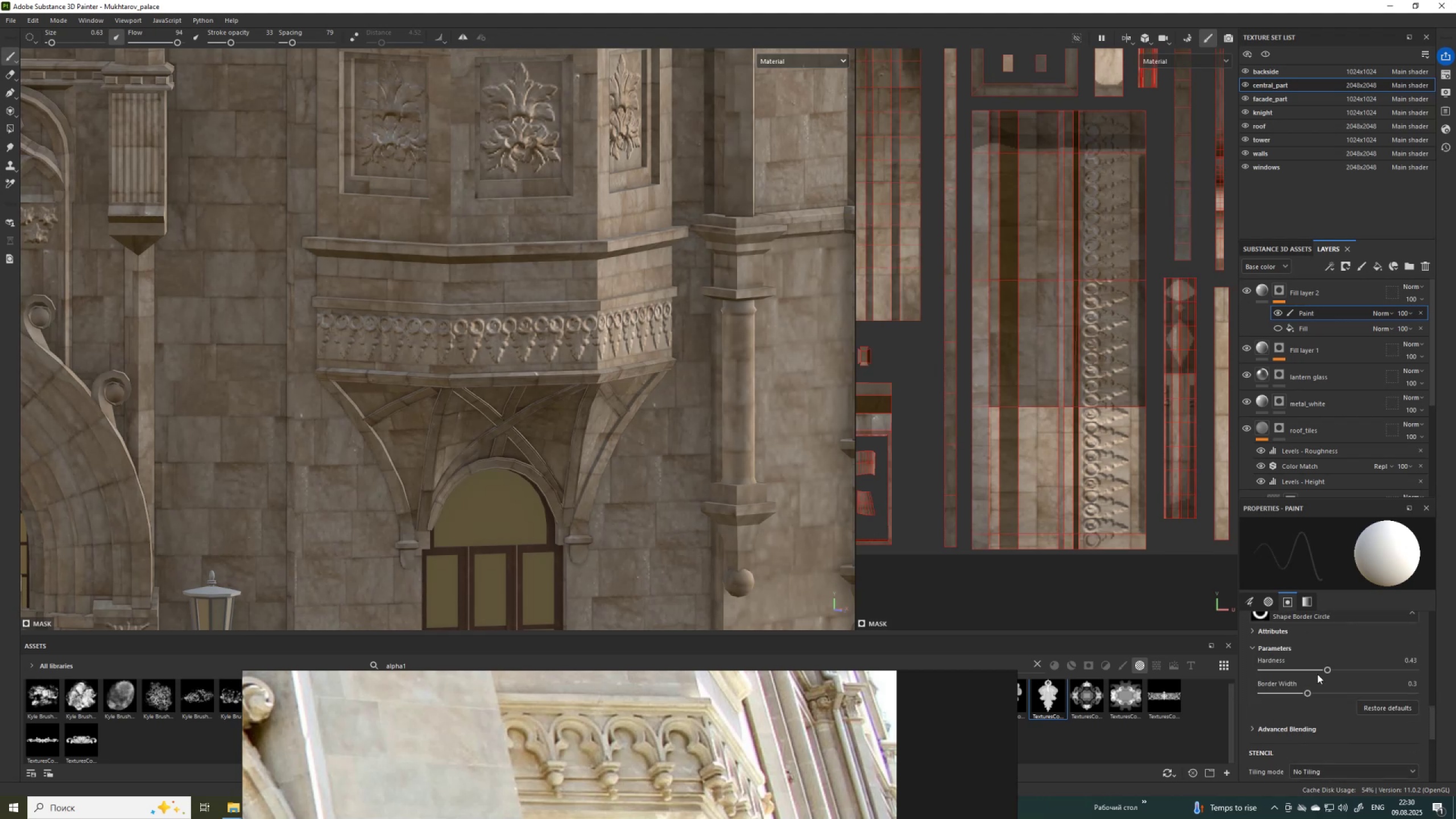 
scroll: coordinate [1315, 672], scroll_direction: up, amount: 1.0
 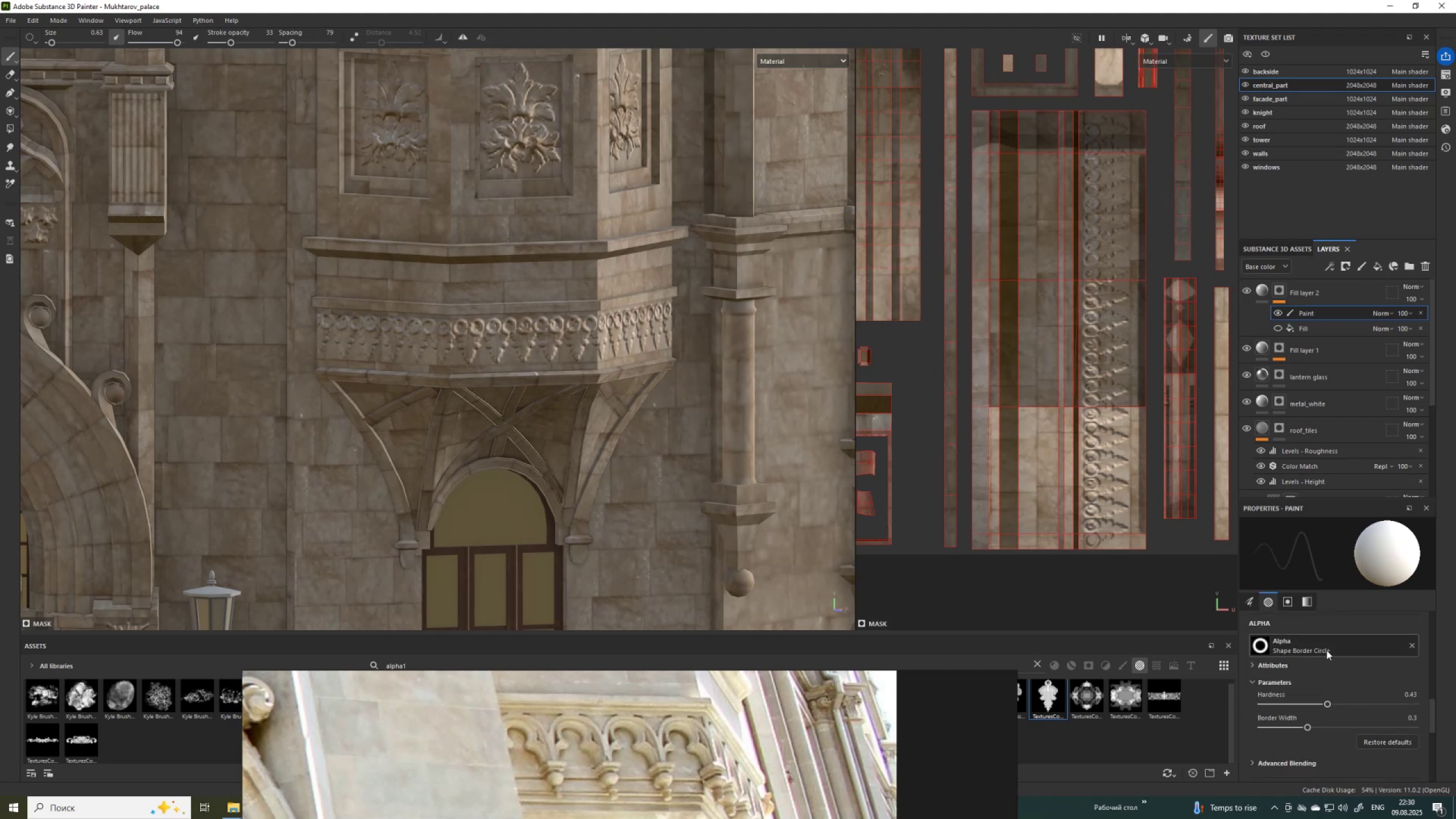 
left_click([1330, 644])
 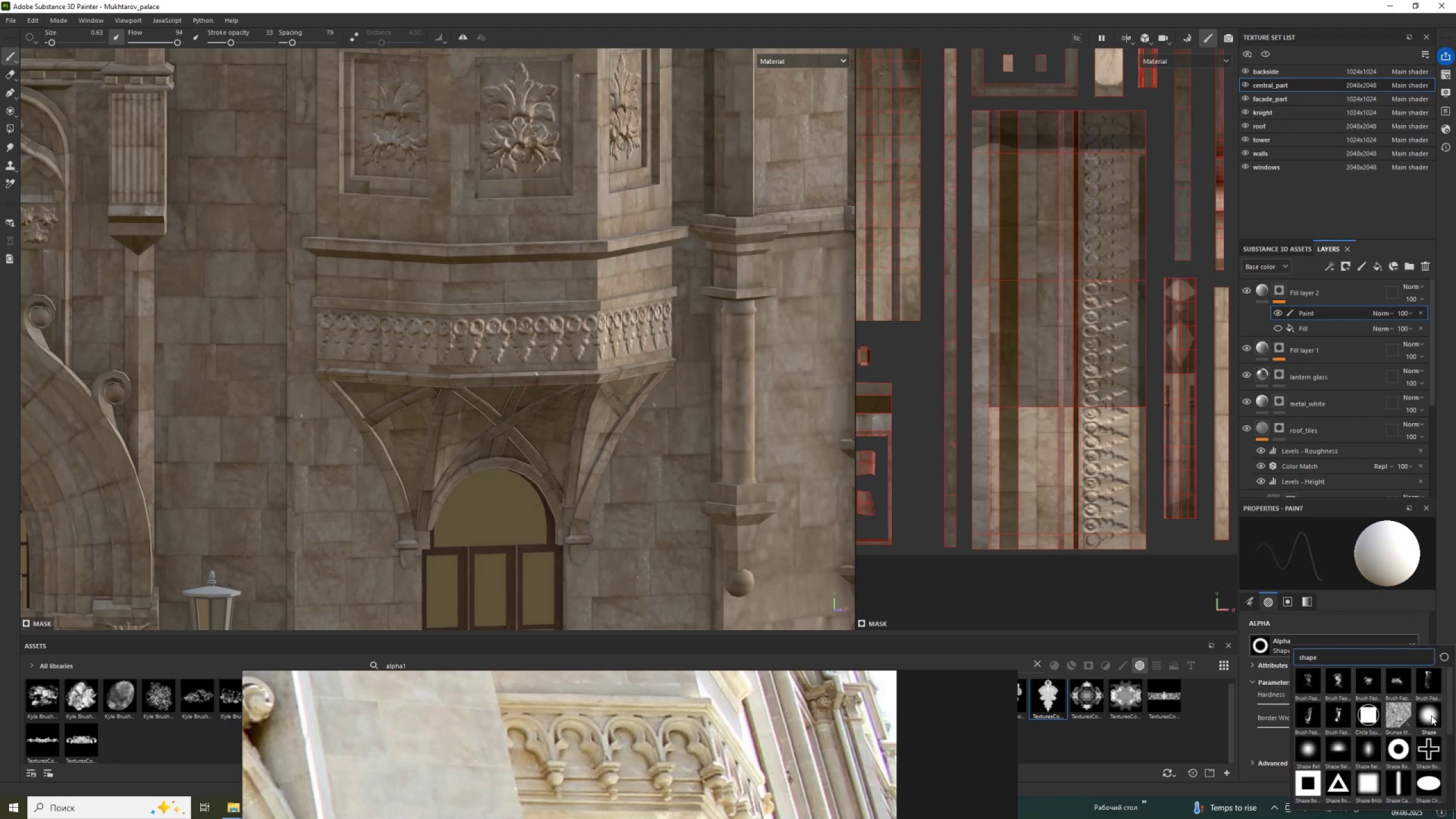 
left_click([1433, 713])
 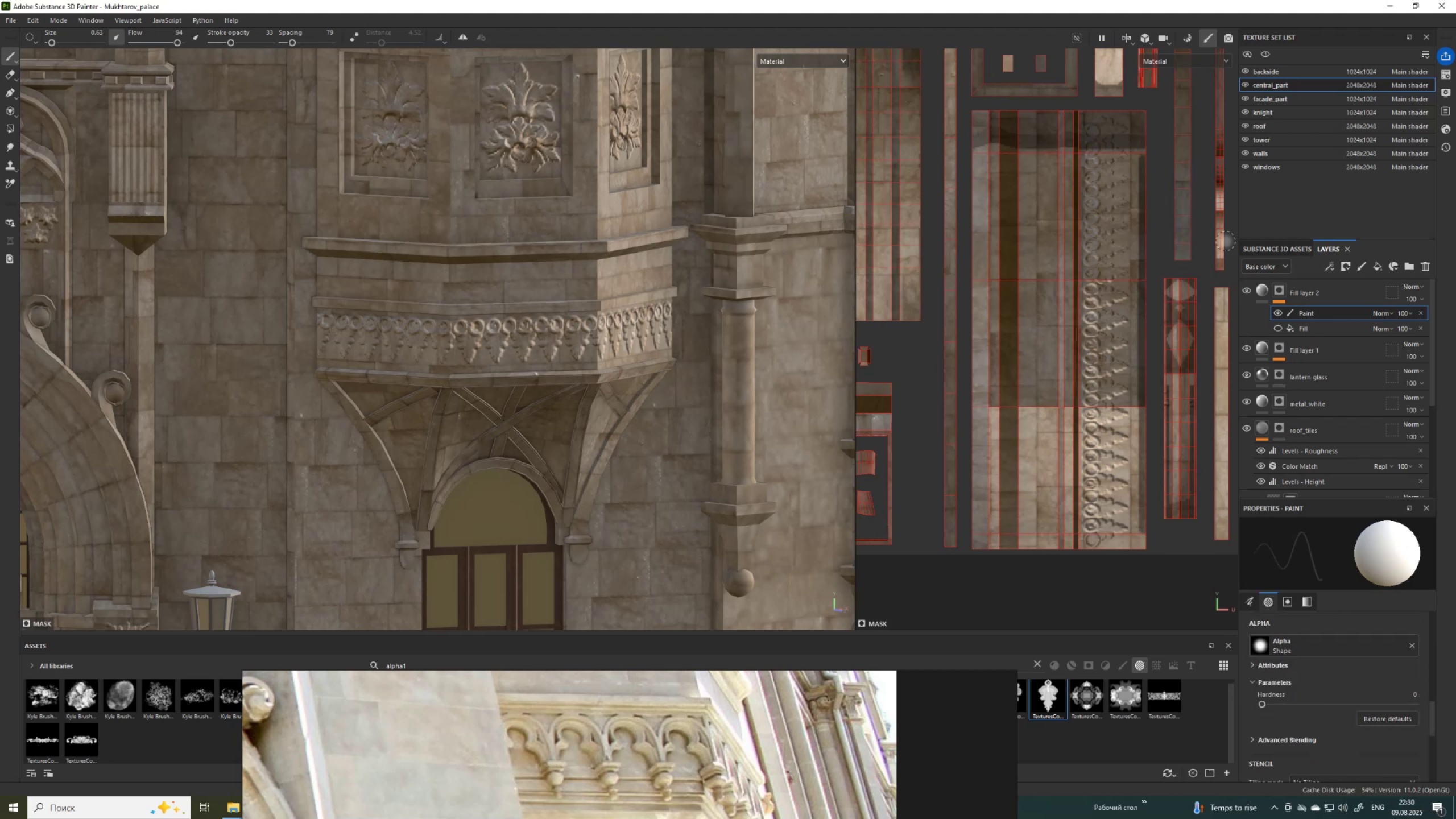 
scroll: coordinate [1136, 167], scroll_direction: up, amount: 1.0
 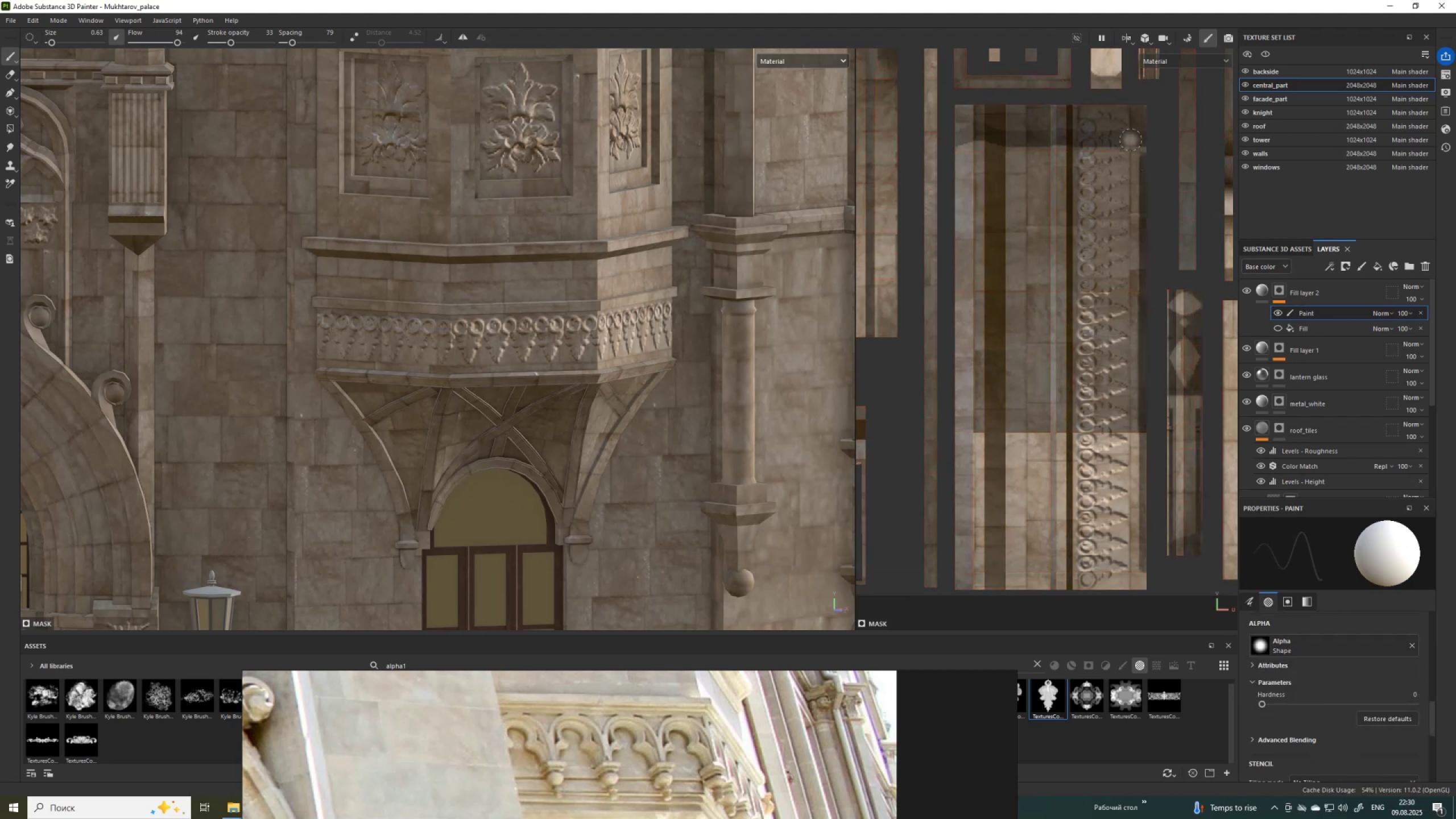 
scroll: coordinate [1130, 138], scroll_direction: down, amount: 2.0
 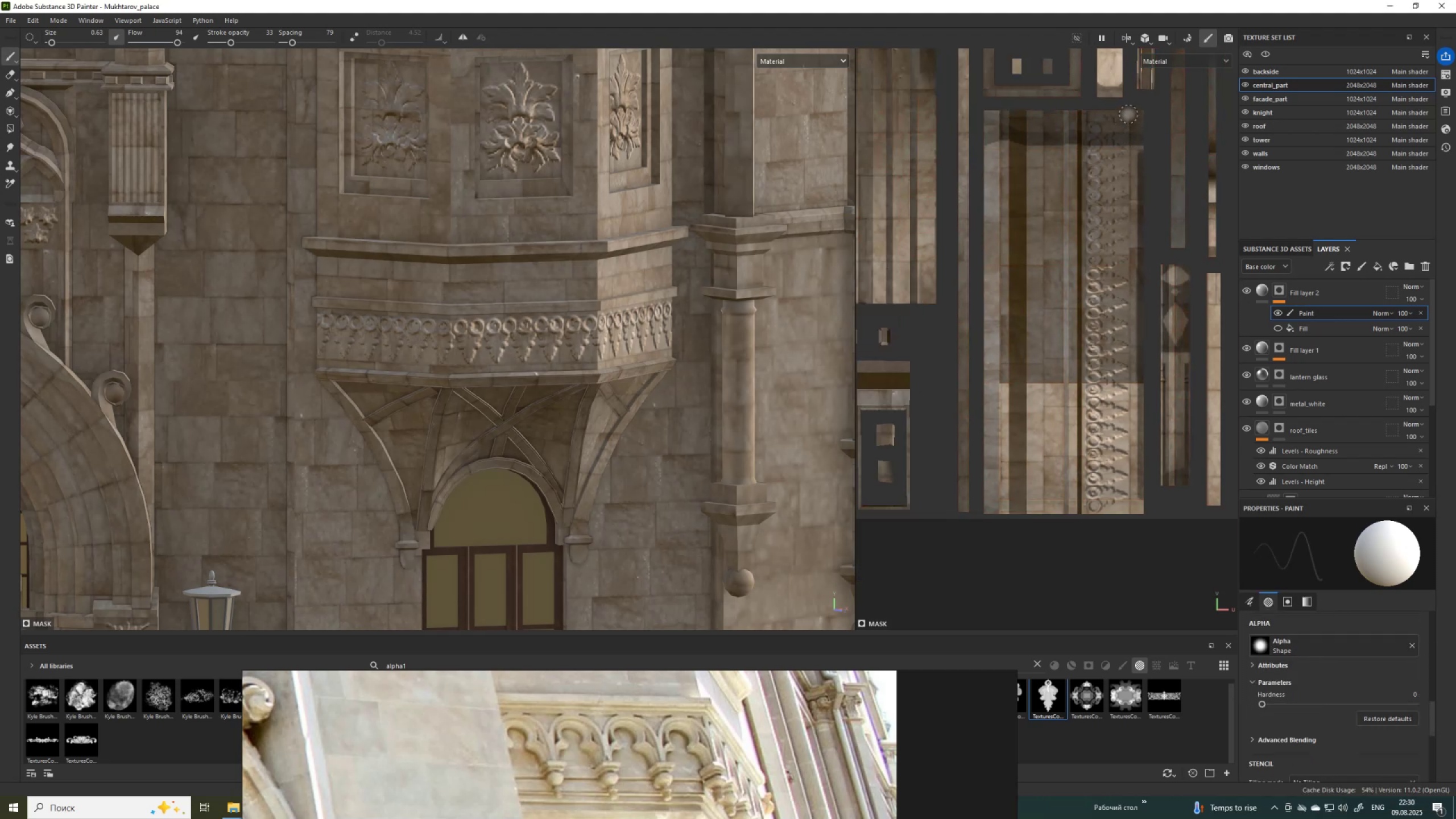 
hold_key(key=ControlLeft, duration=0.58)
 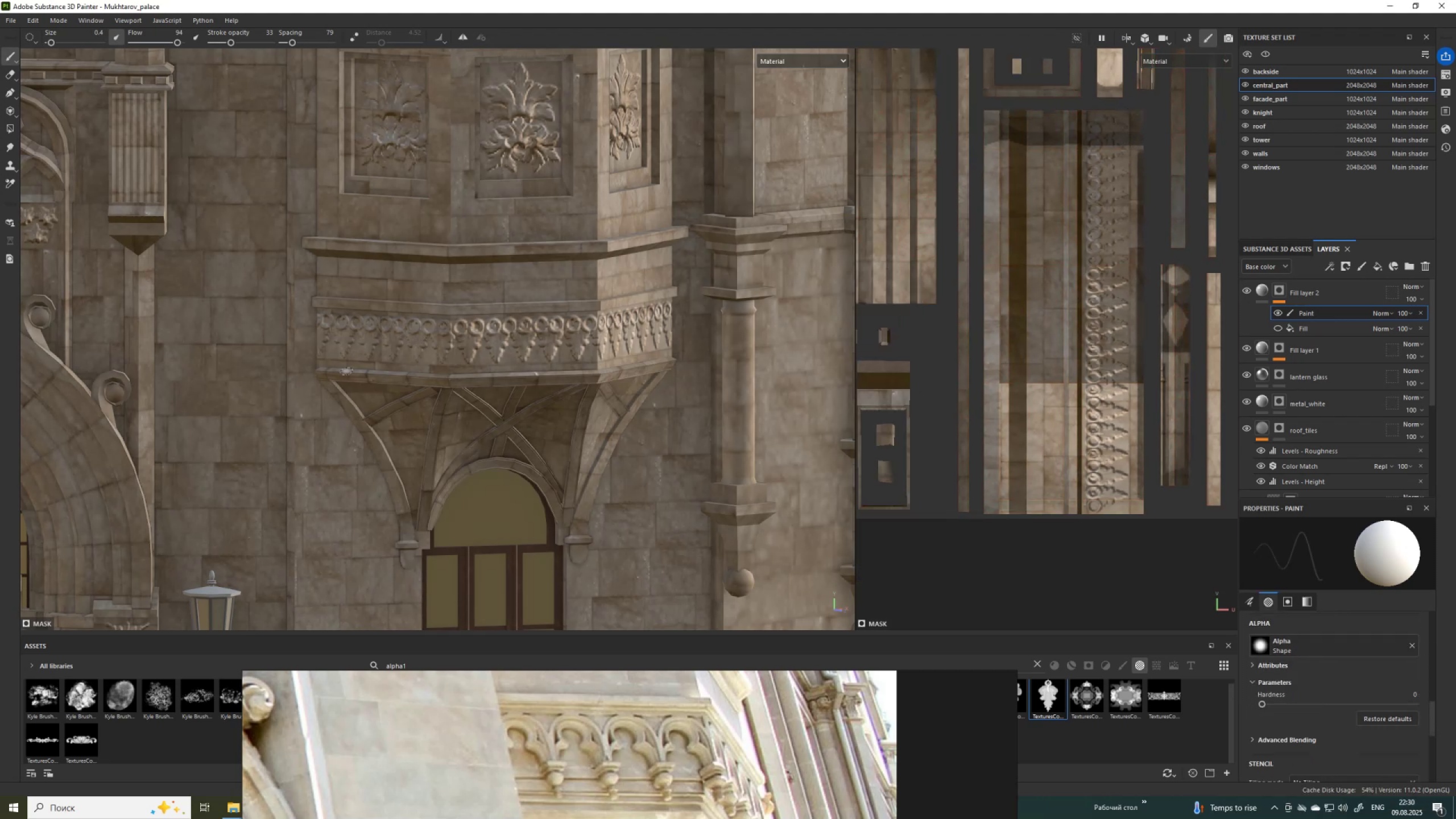 
scroll: coordinate [325, 354], scroll_direction: up, amount: 6.0
 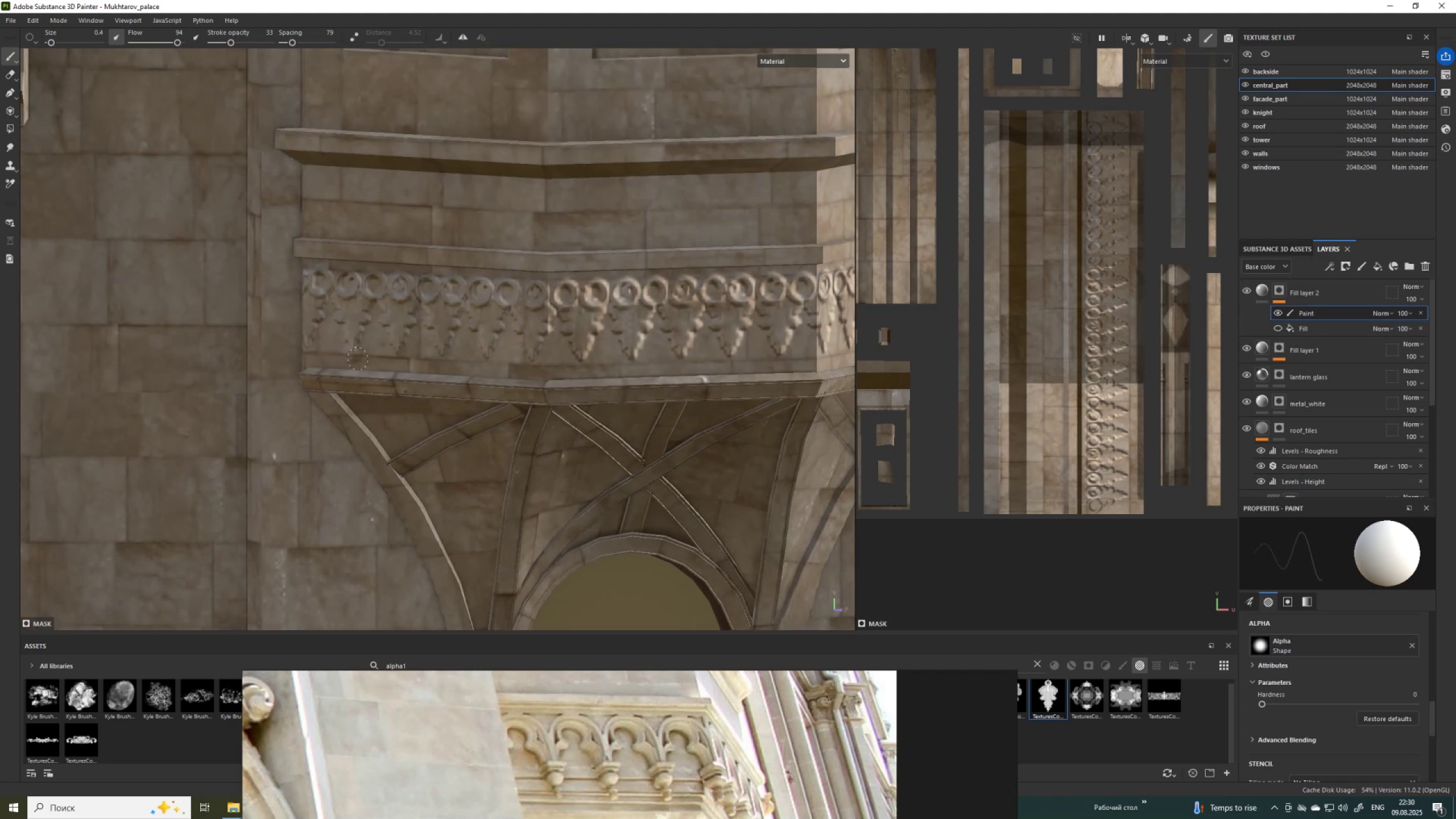 
scroll: coordinate [505, 403], scroll_direction: down, amount: 2.0
 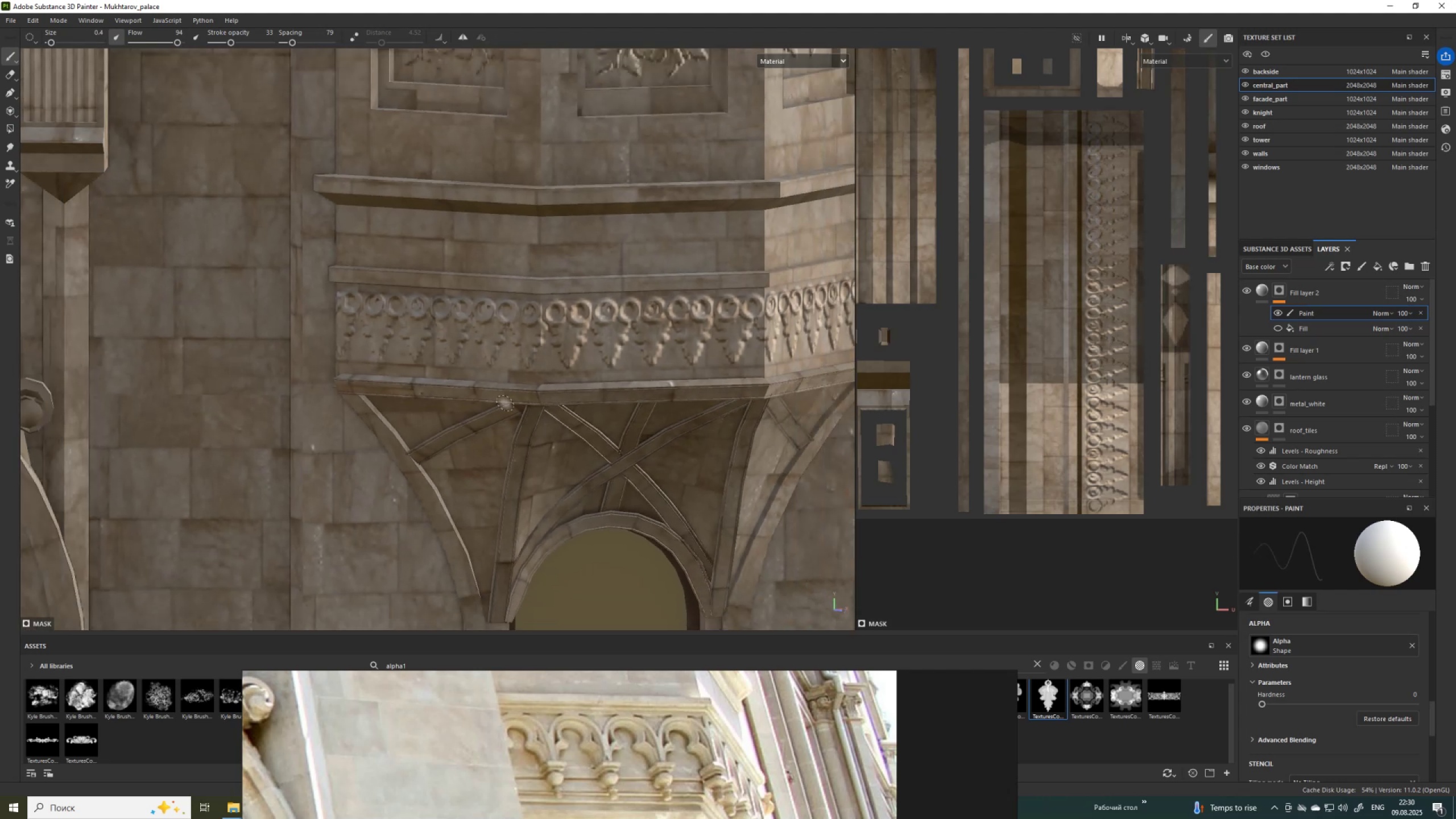 
hold_key(key=AltLeft, duration=1.5)
 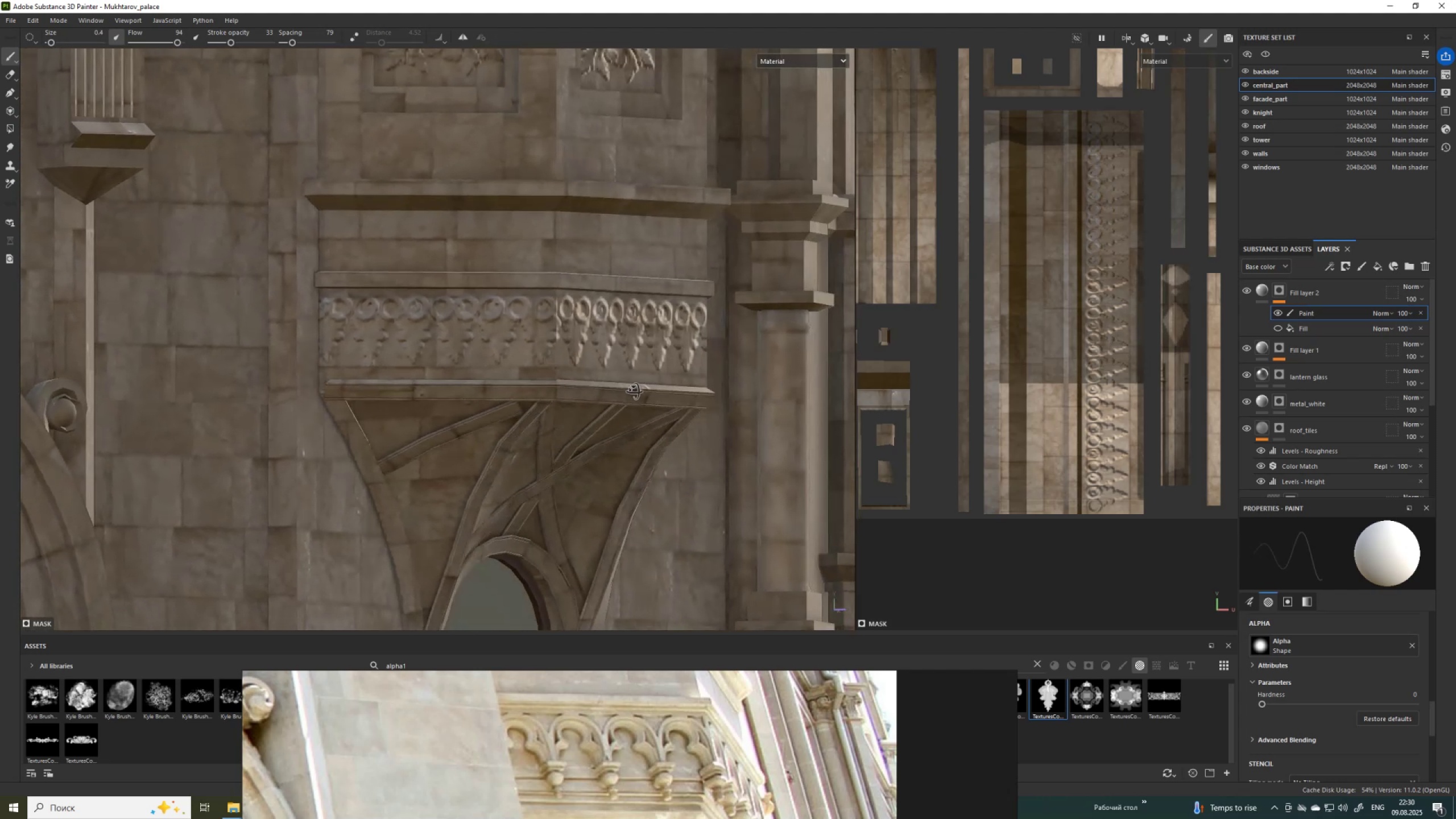 
hold_key(key=AltLeft, duration=0.49)
 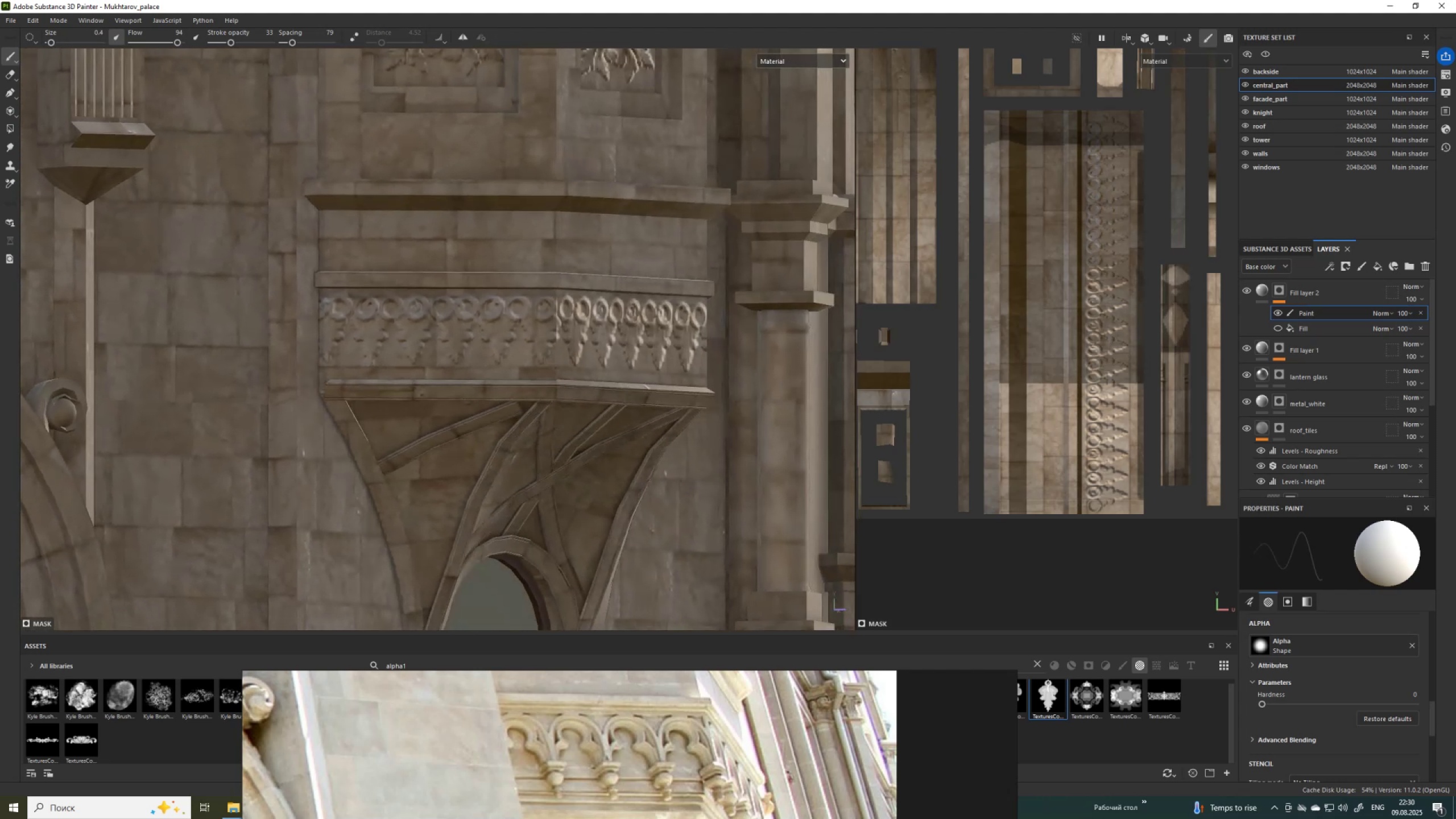 
hold_key(key=ShiftLeft, duration=0.7)
 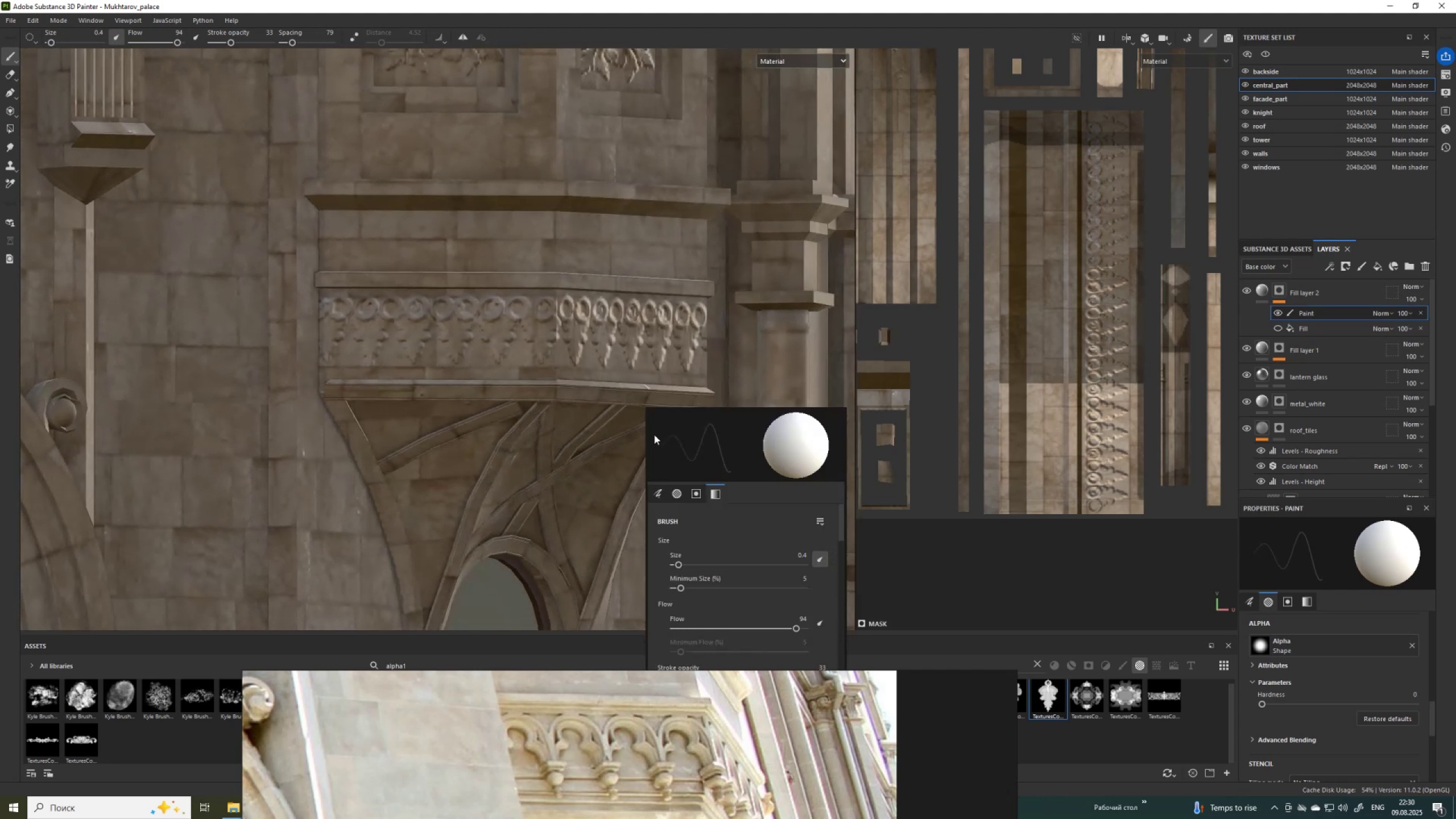 
hold_key(key=ShiftLeft, duration=0.32)
left_click([521, 407])
 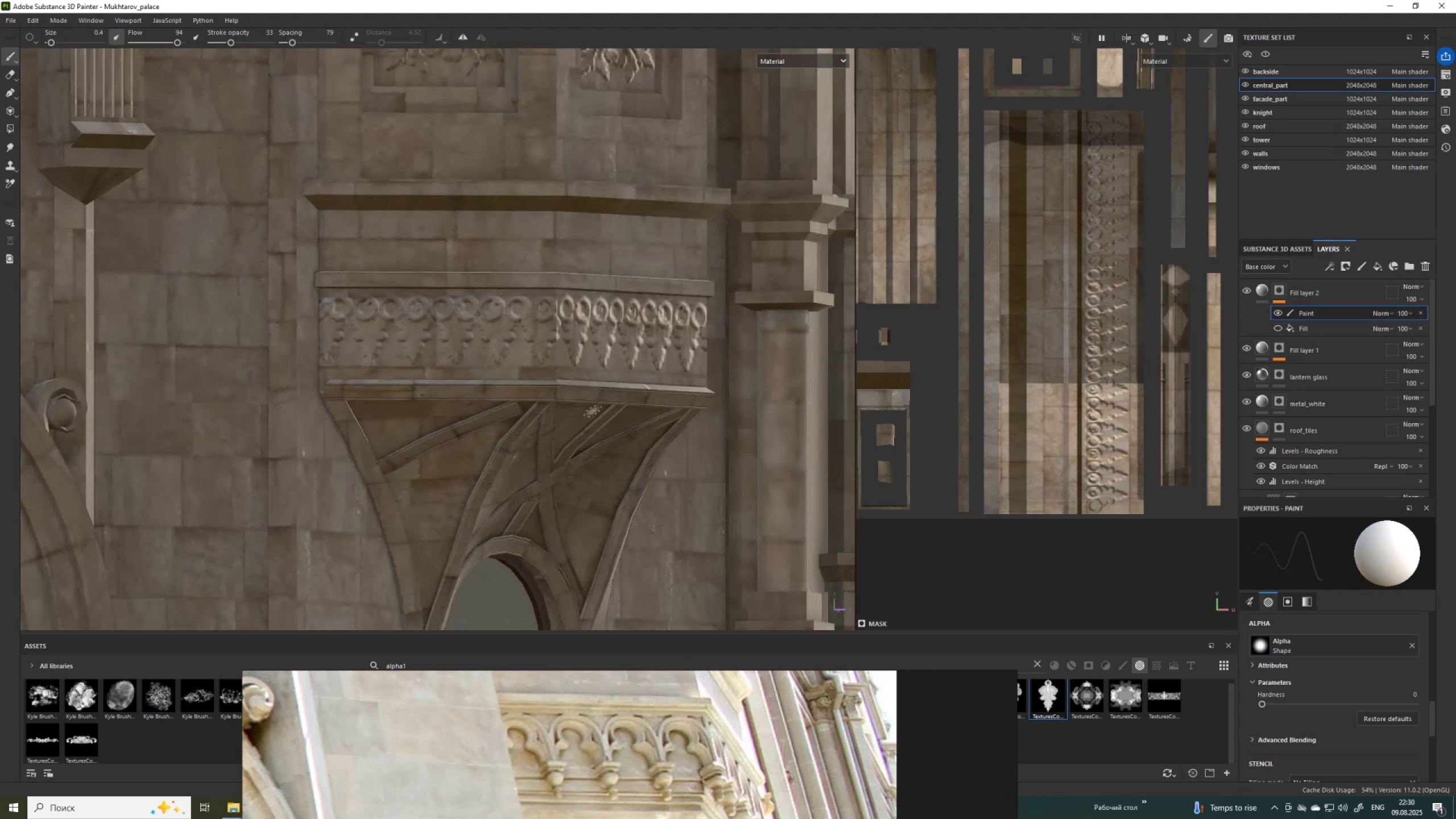 
hold_key(key=ShiftLeft, duration=1.35)
 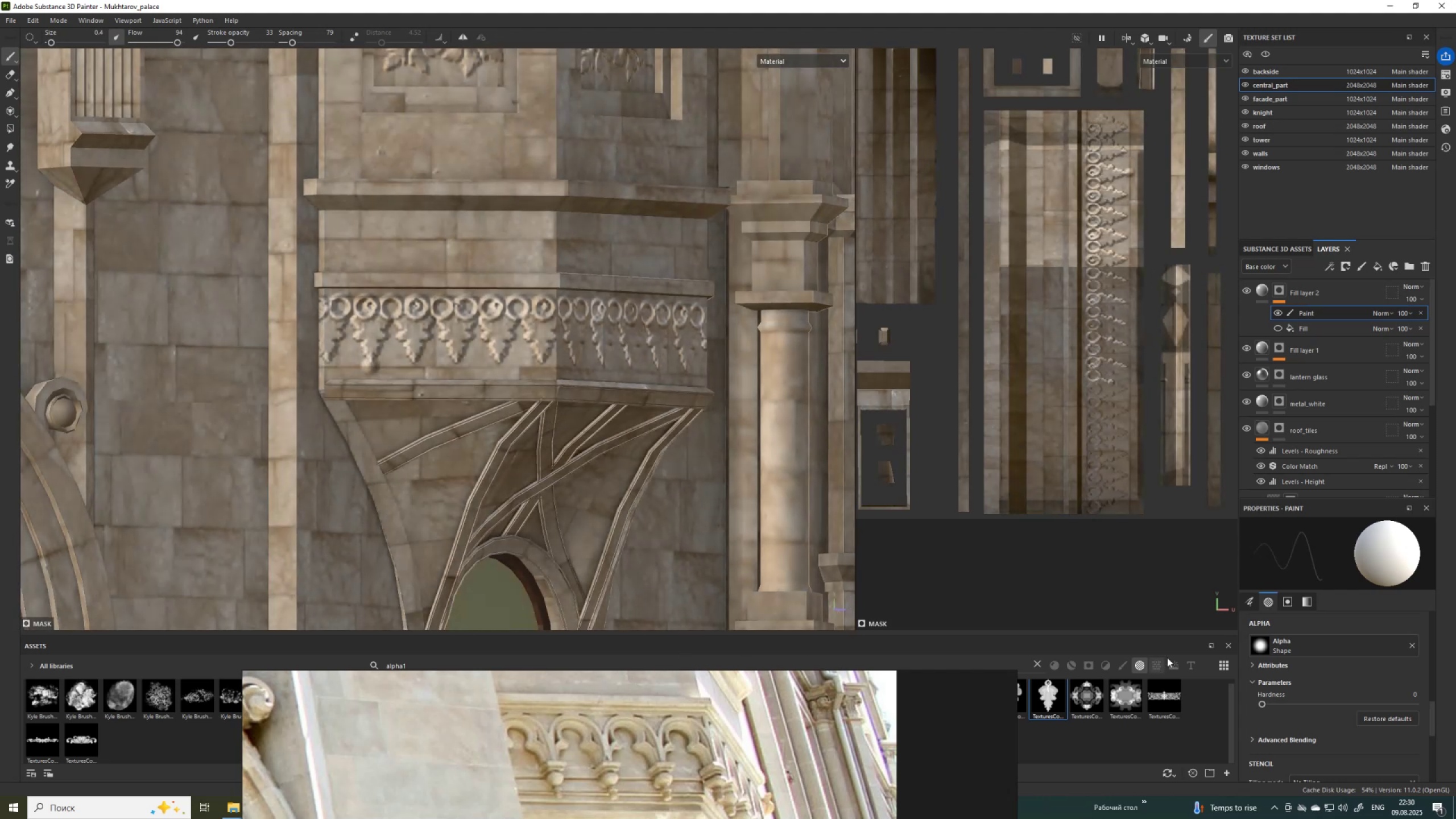 
key(Control+Z)
 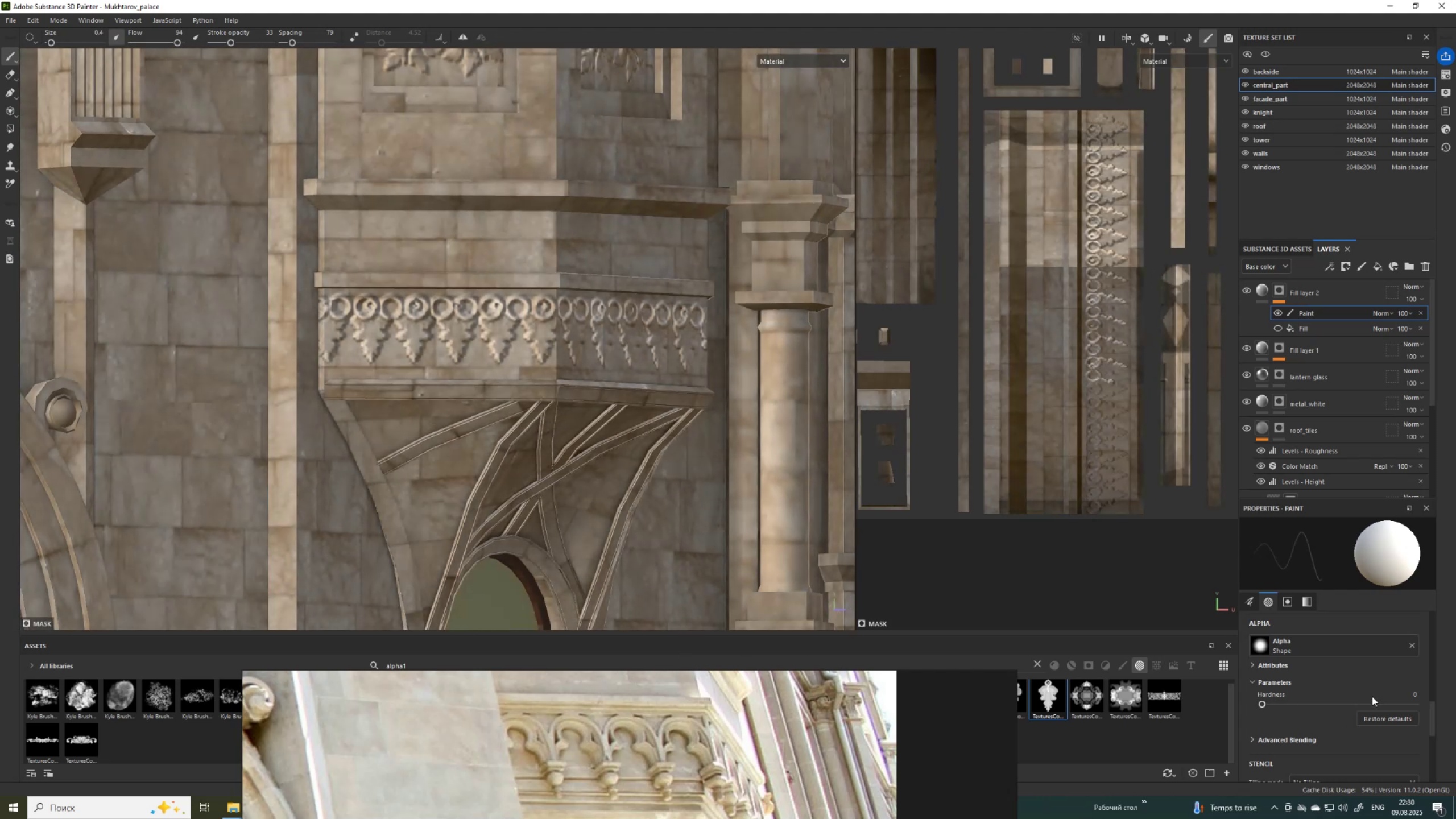 
left_click([1378, 702])
 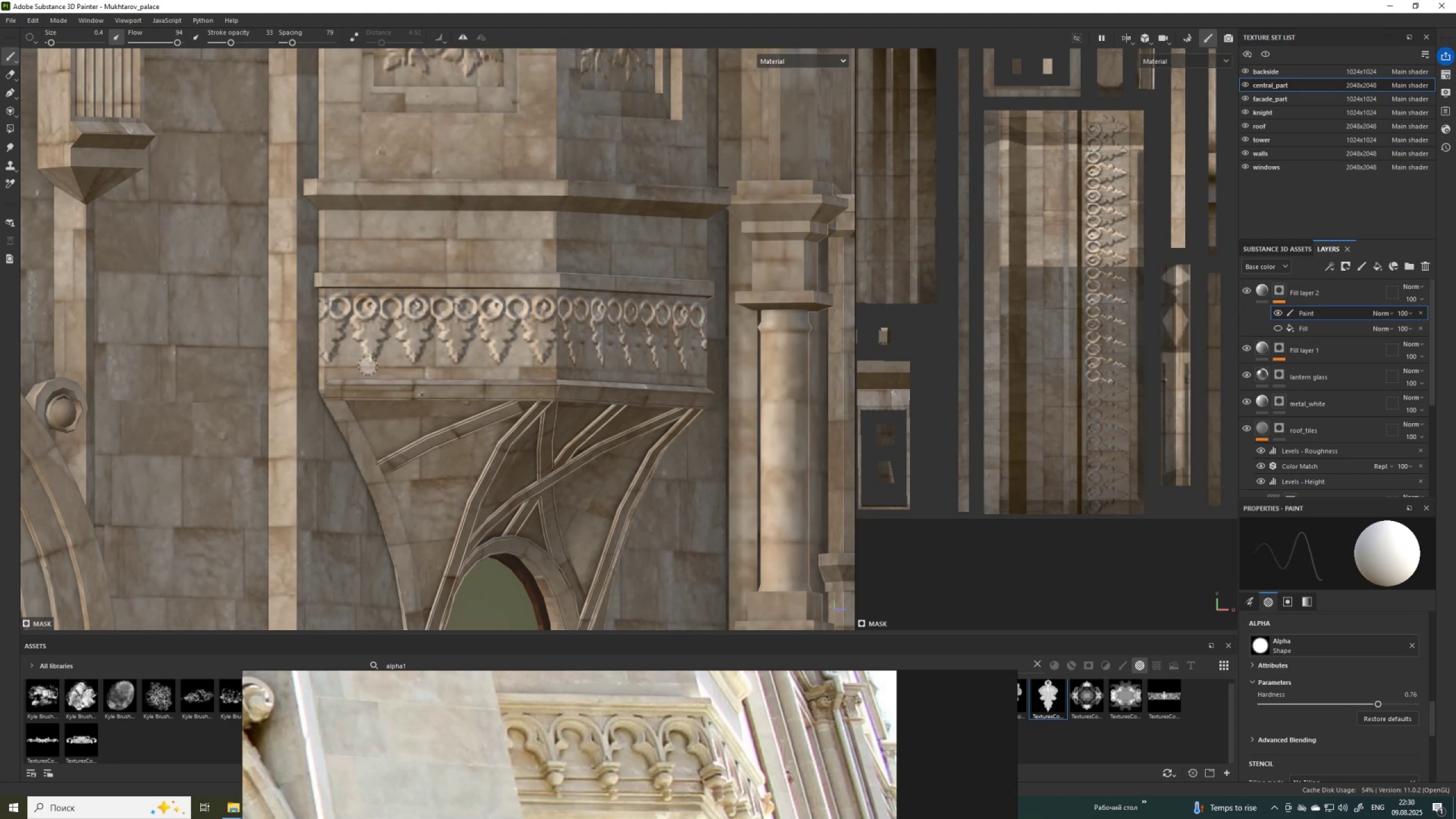 
left_click([369, 368])
 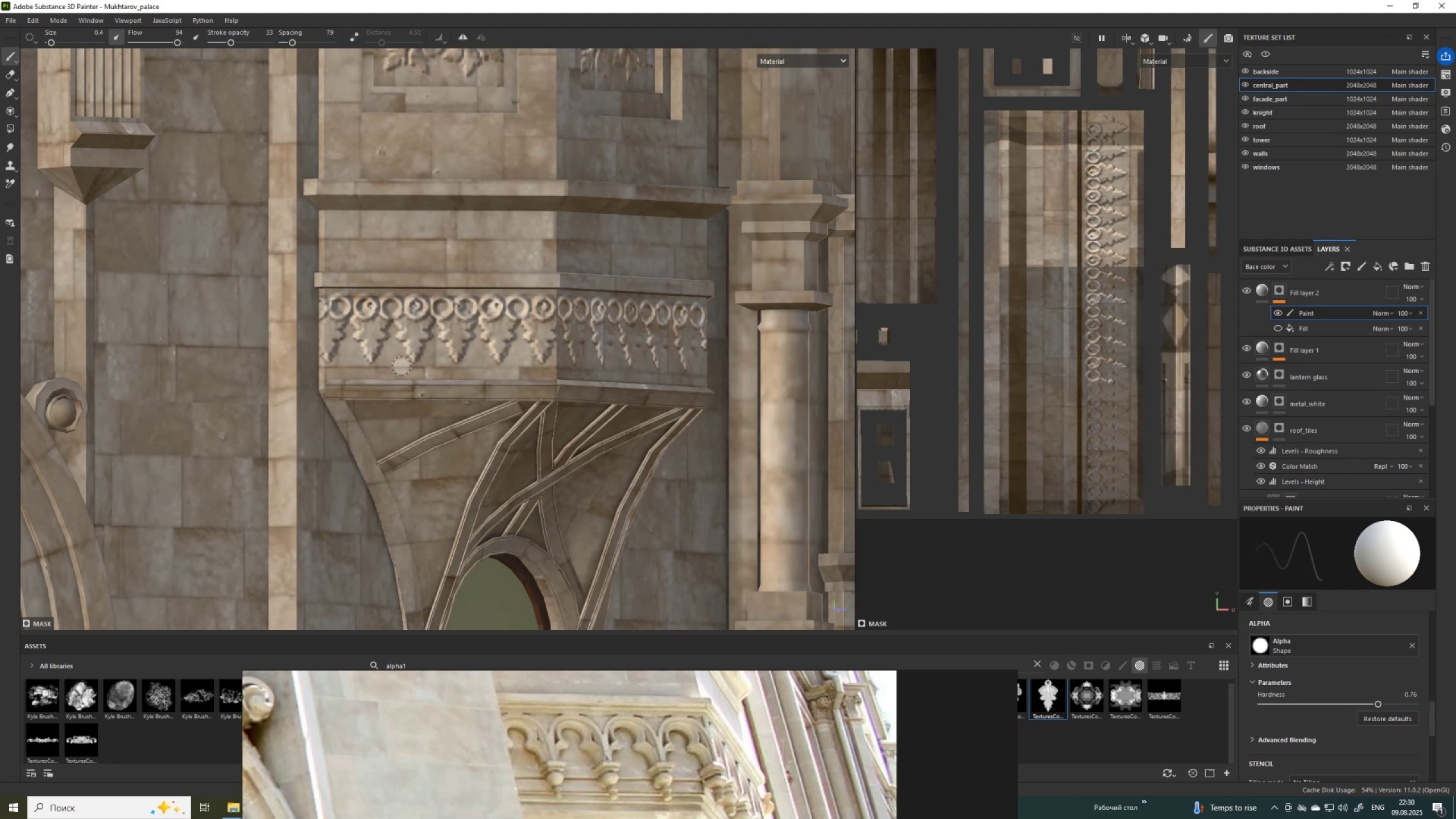 
scroll: coordinate [1292, 702], scroll_direction: none, amount: 0.0
 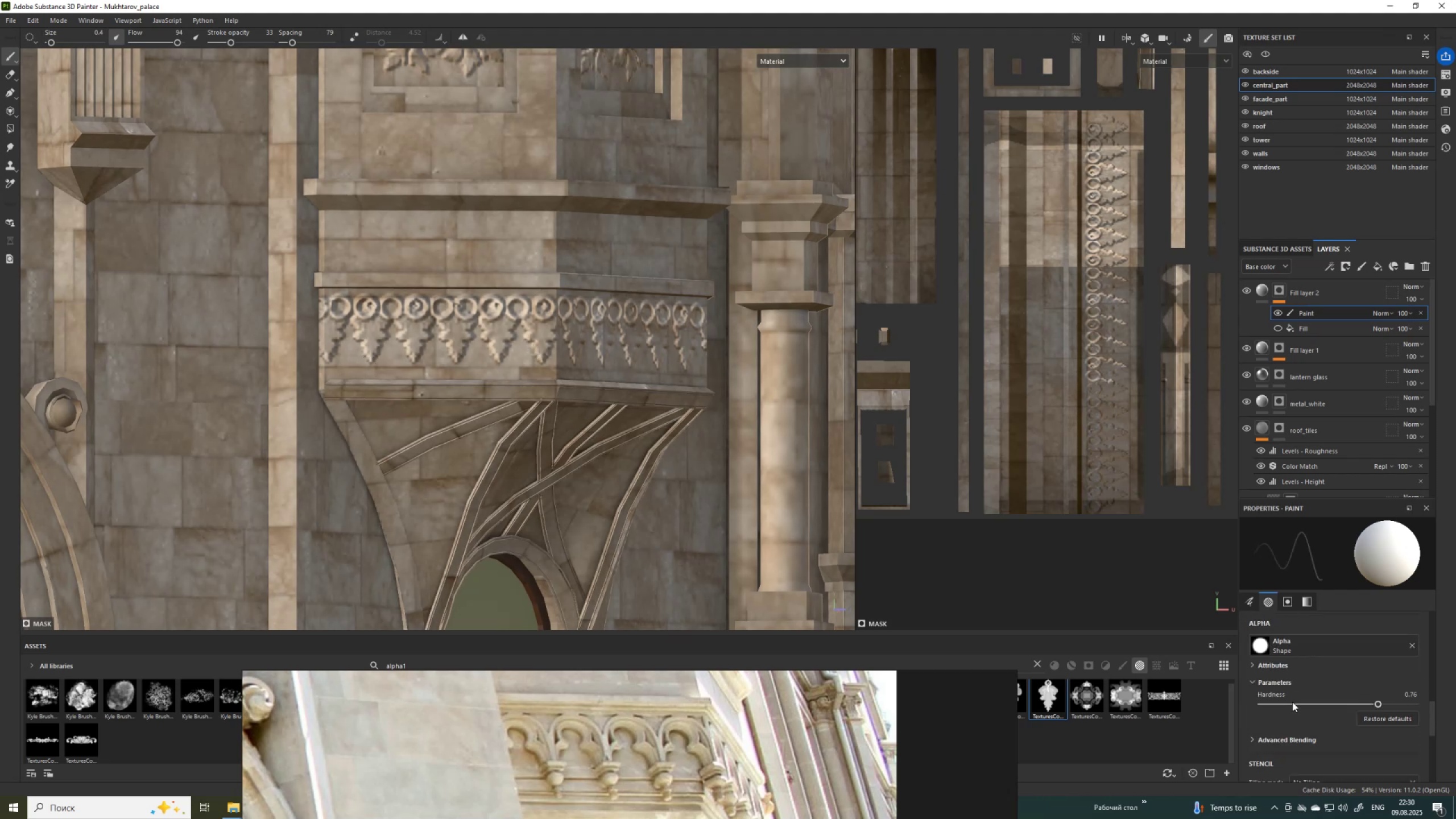 
scroll: coordinate [1297, 697], scroll_direction: up, amount: 12.0
 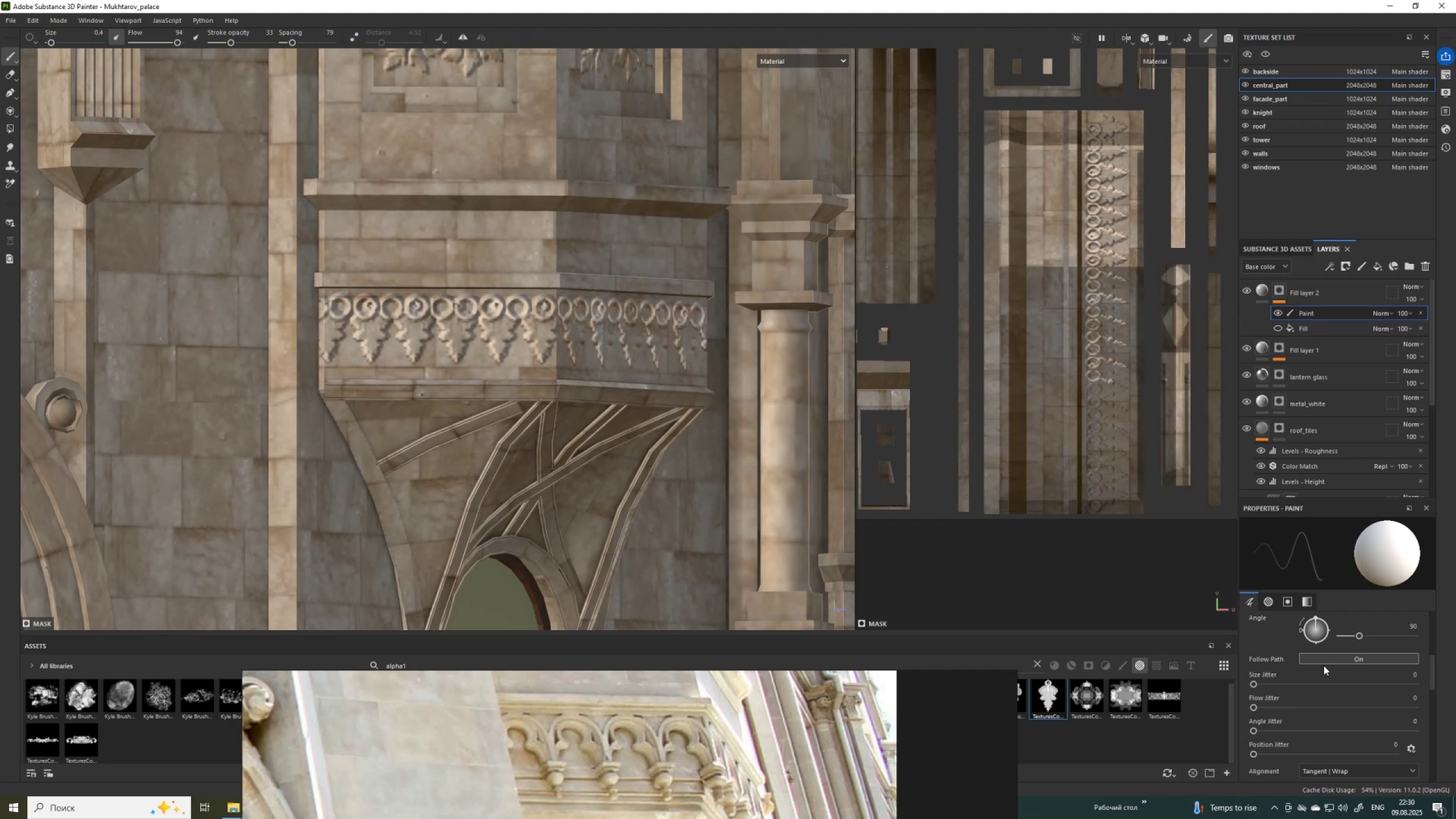 
left_click([1326, 660])
 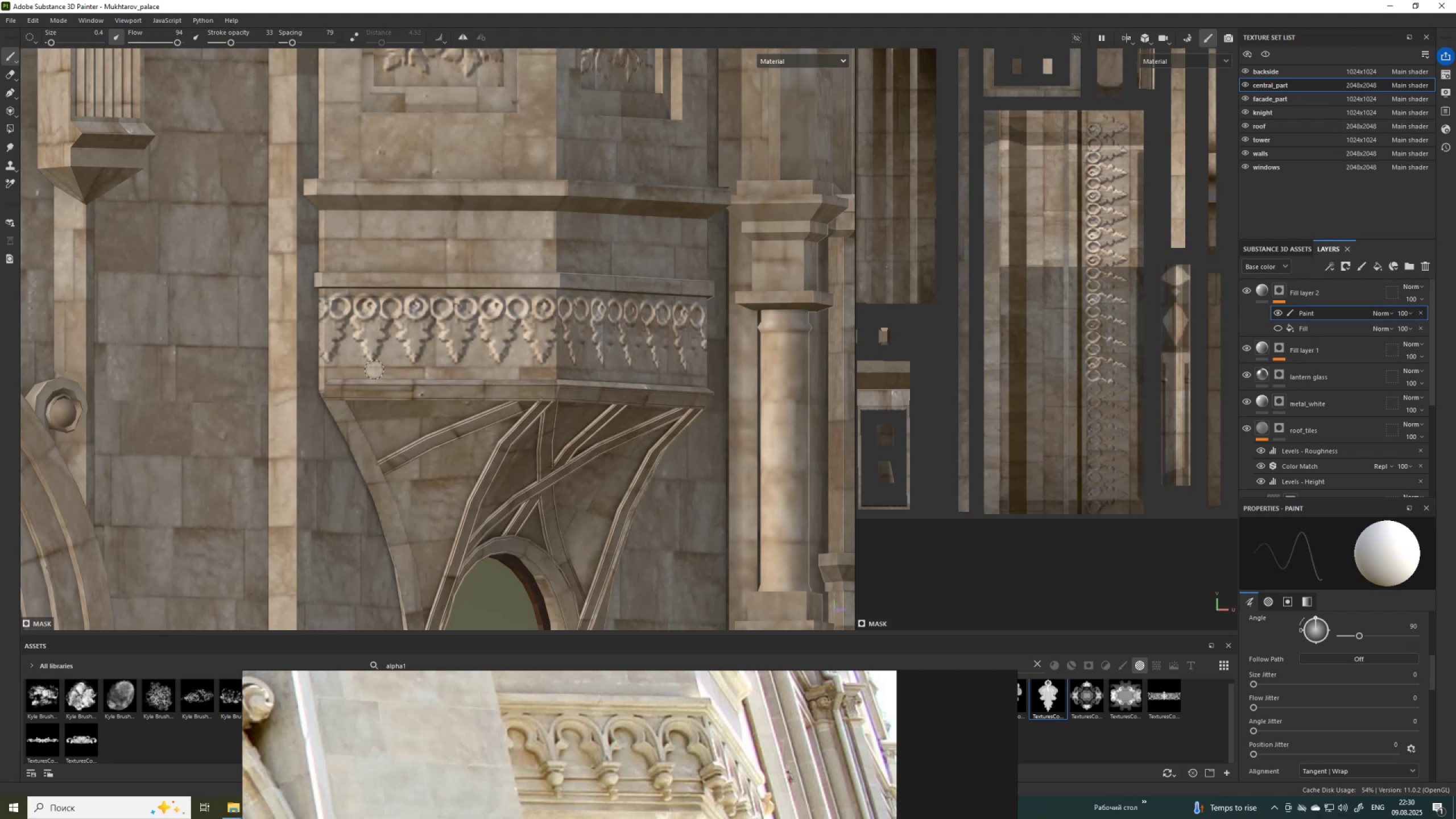 
left_click([370, 369])
 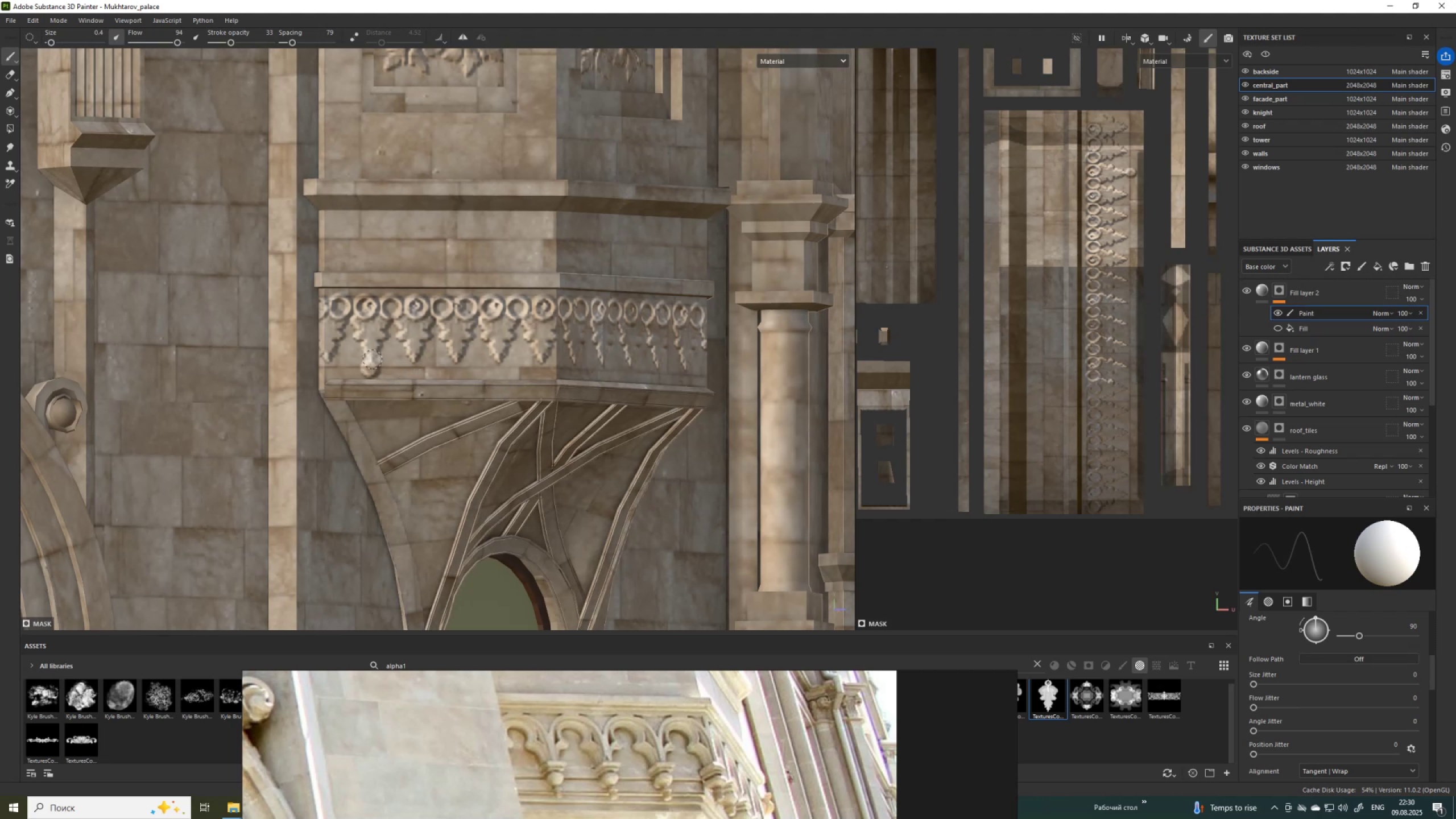 
left_click([413, 368])
 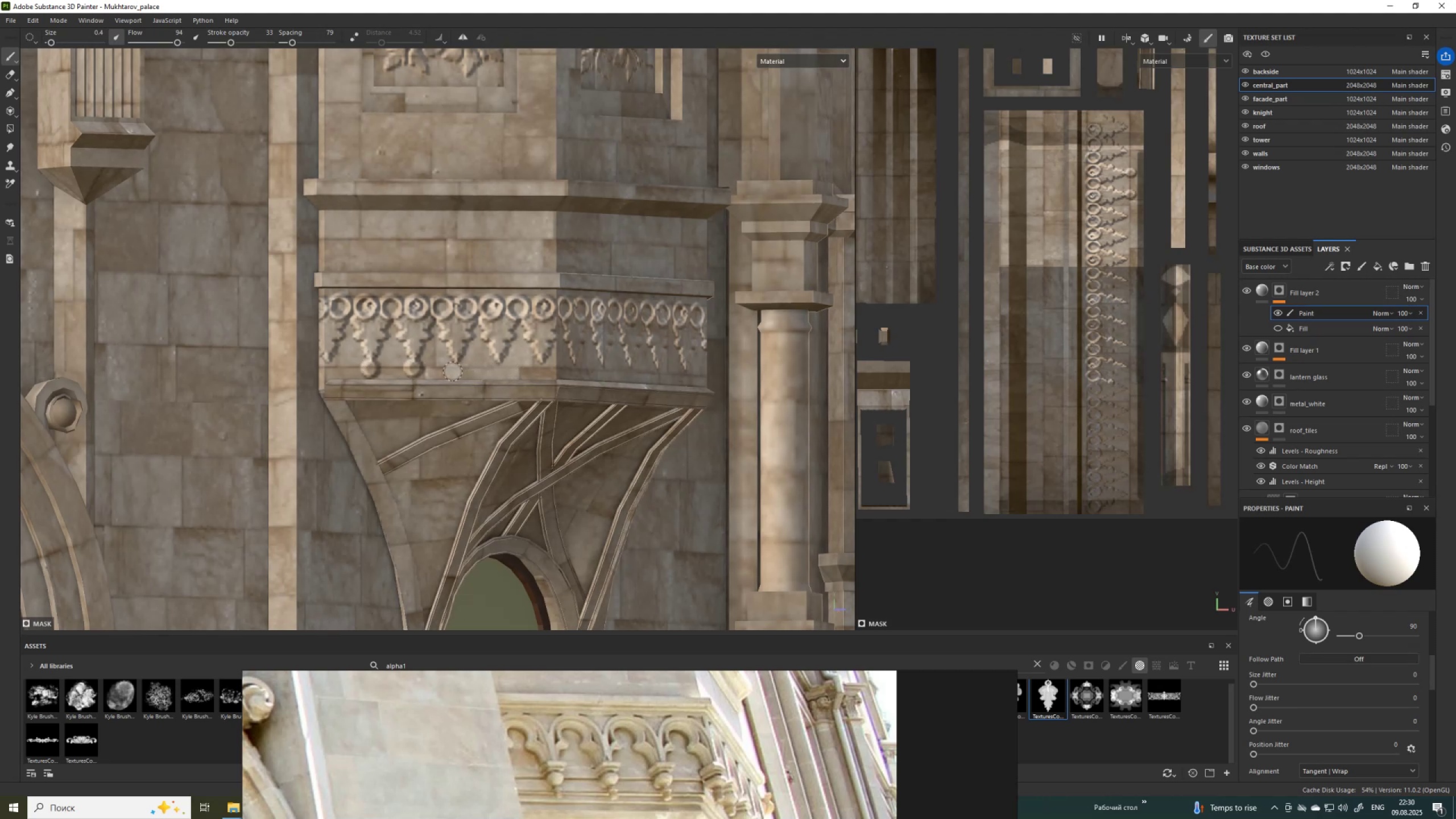 
left_click([455, 371])
 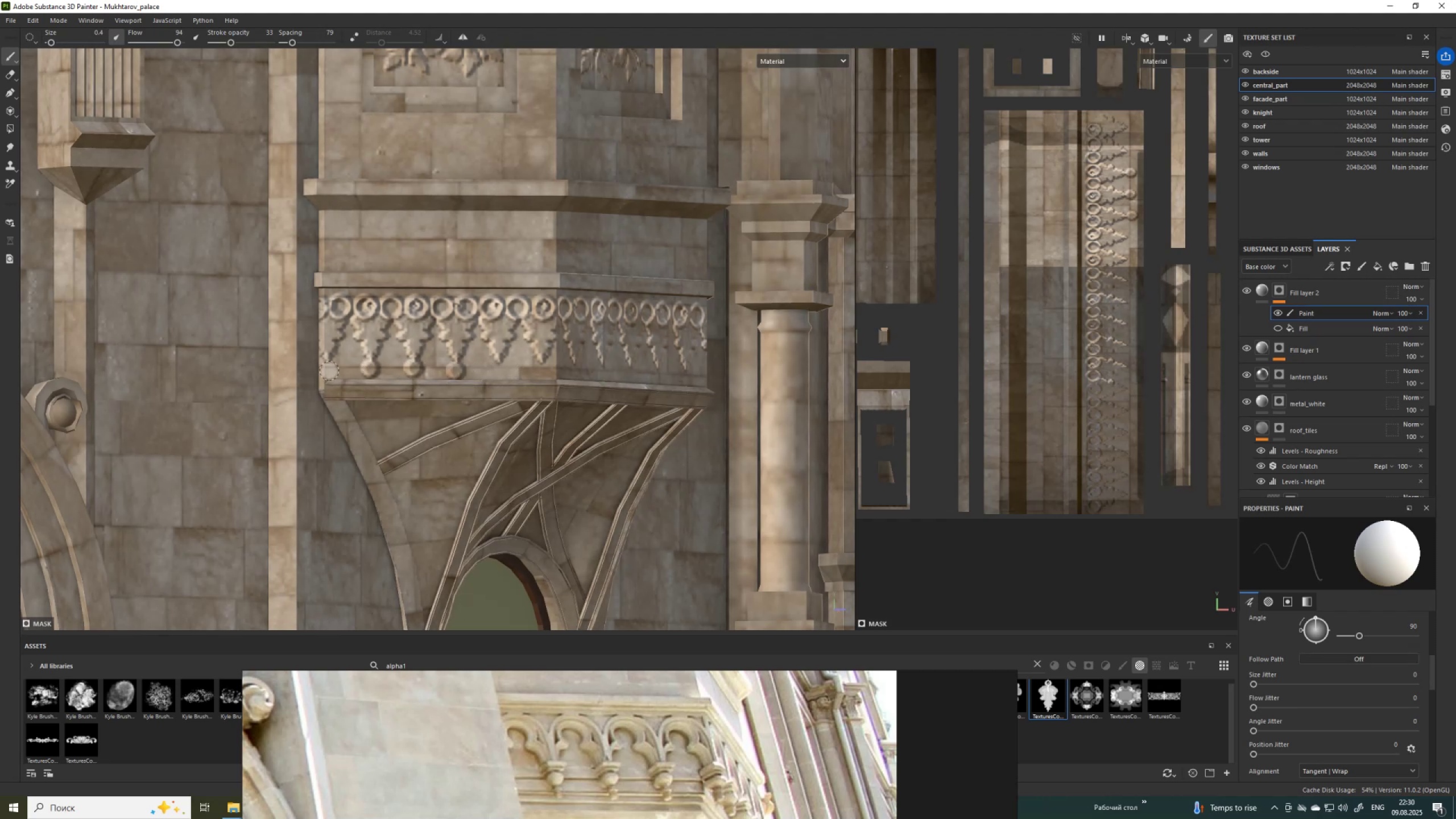 
left_click([329, 370])
 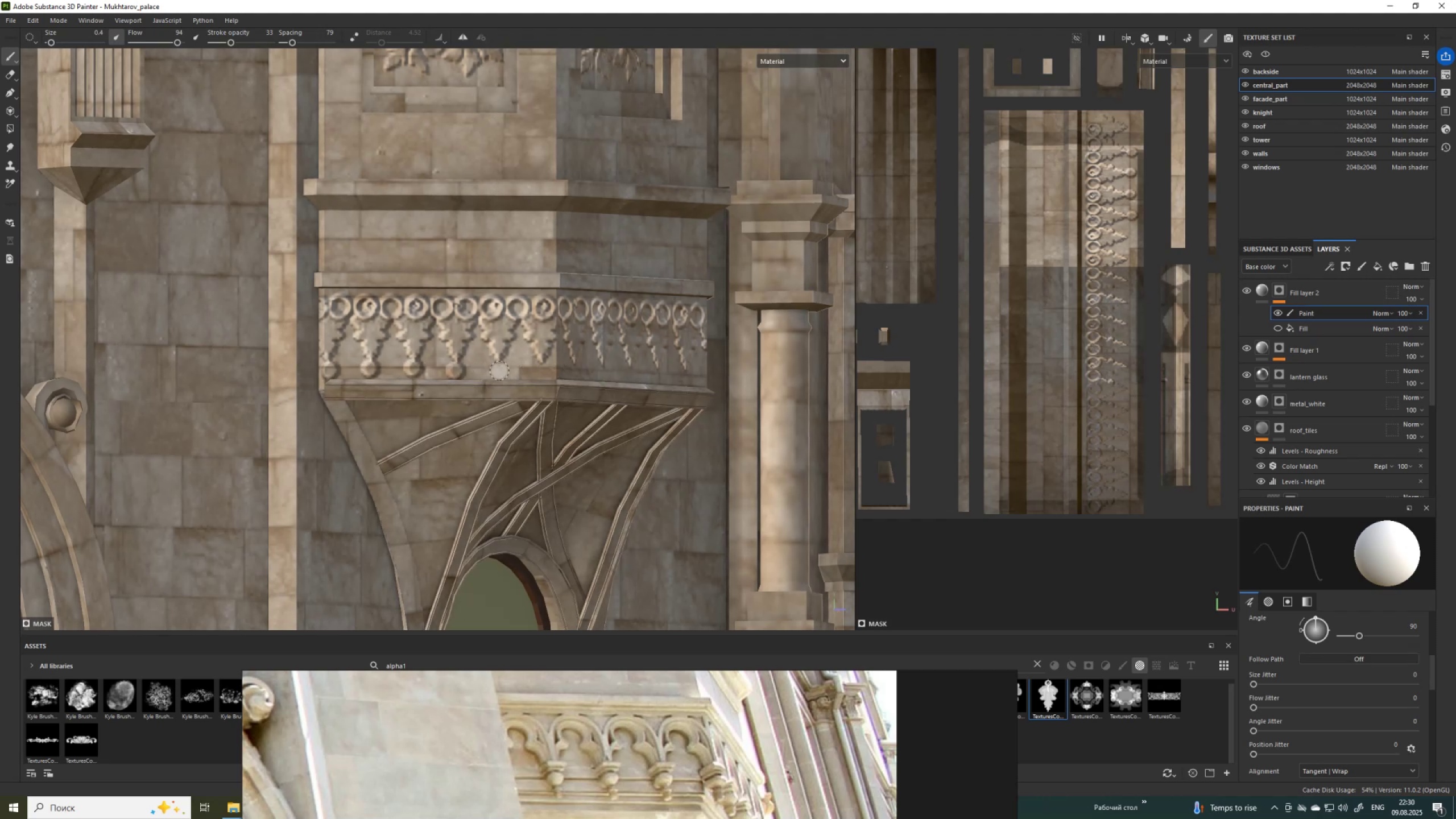 
left_click([499, 371])
 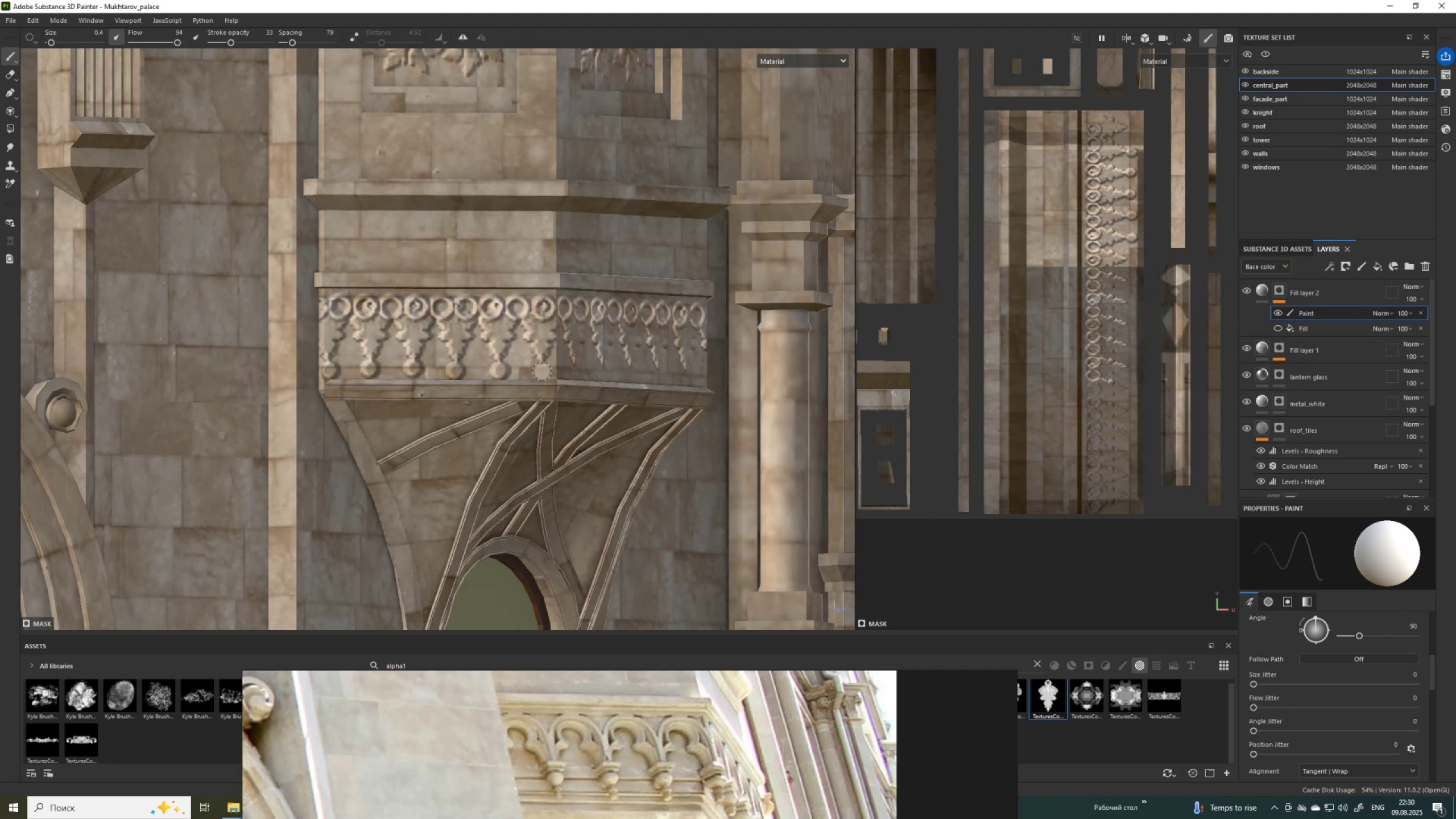 
left_click([542, 371])
 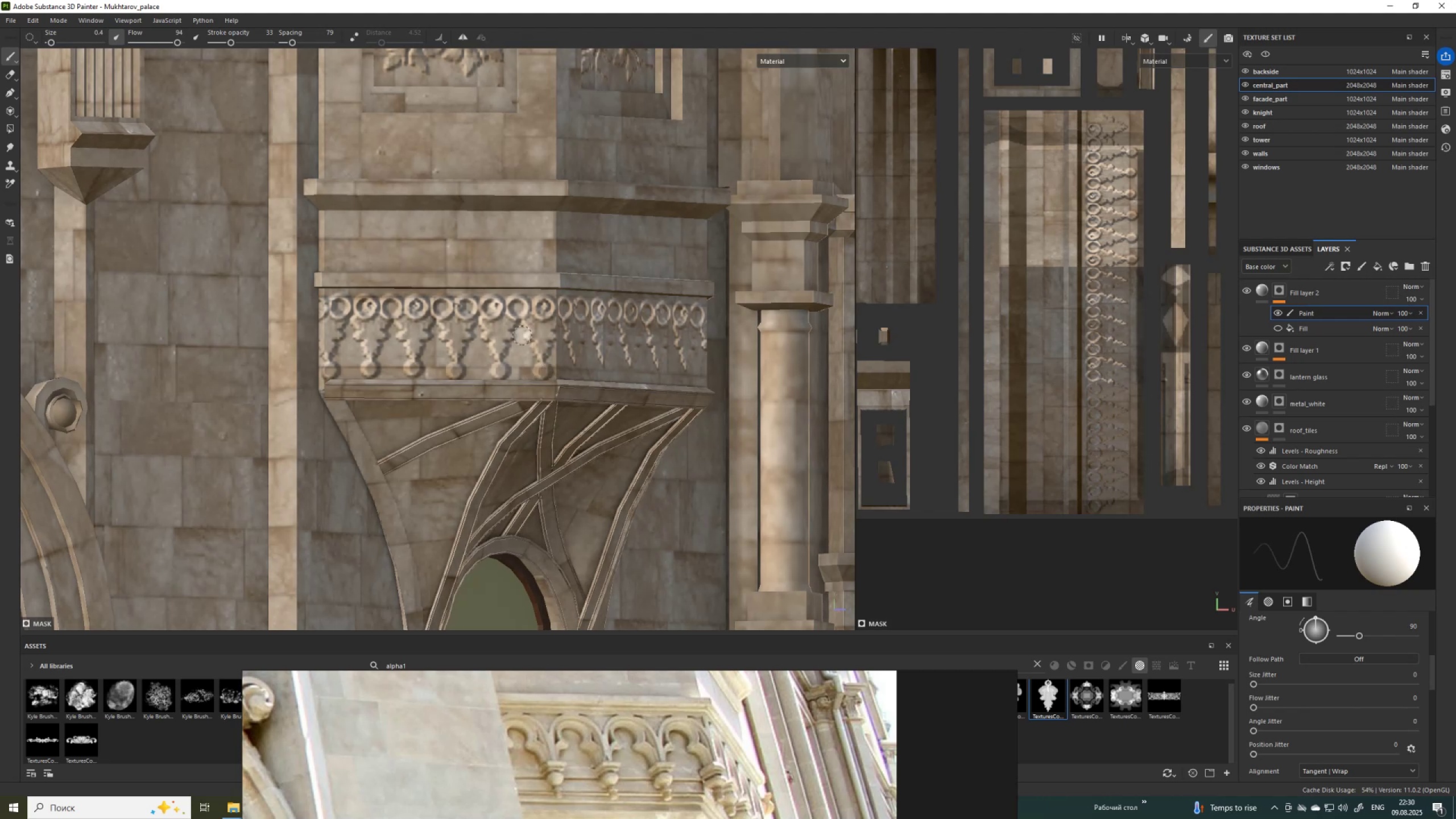 
scroll: coordinate [487, 396], scroll_direction: down, amount: 7.0
 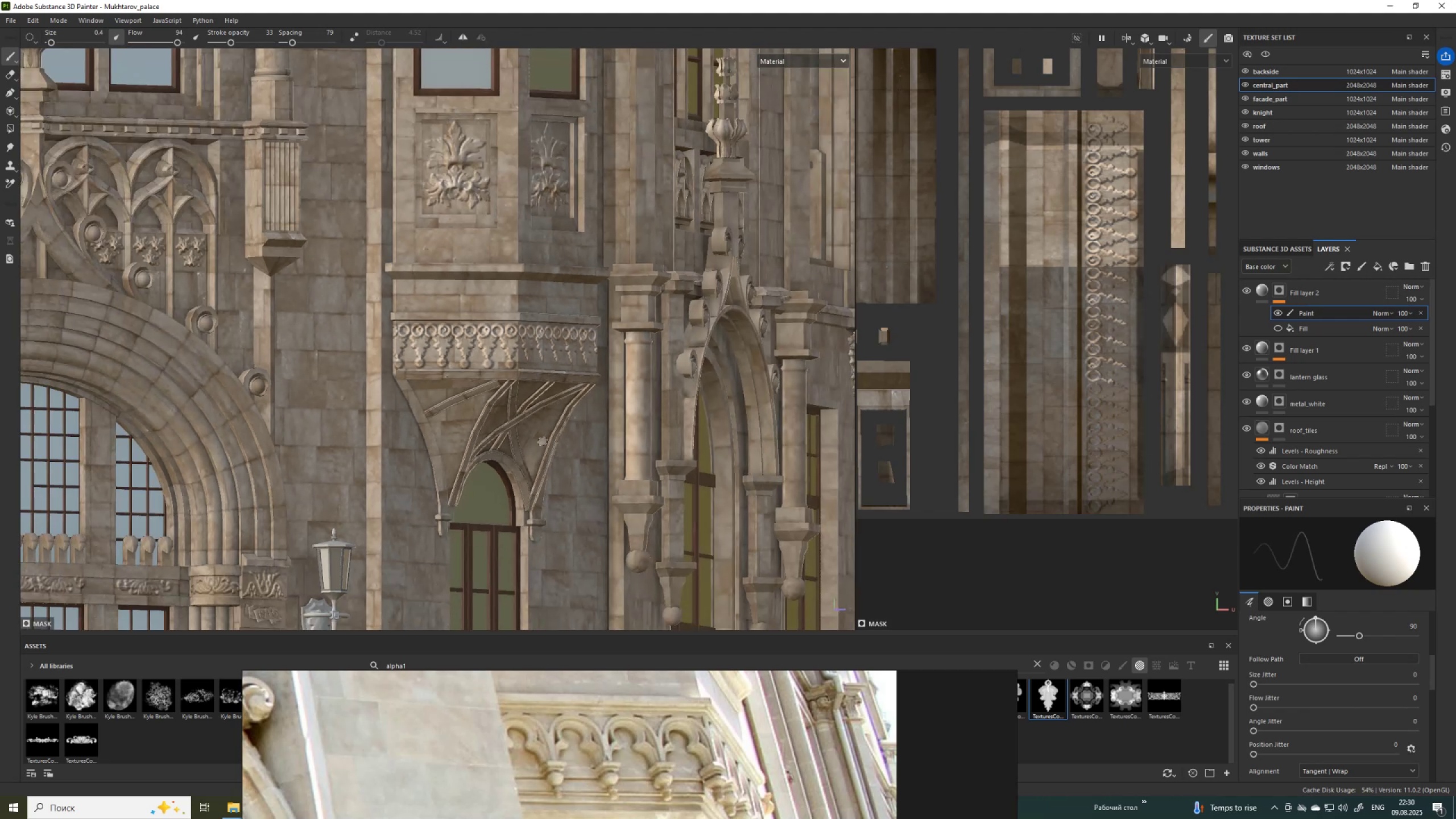 
hold_key(key=AltLeft, duration=1.53)
 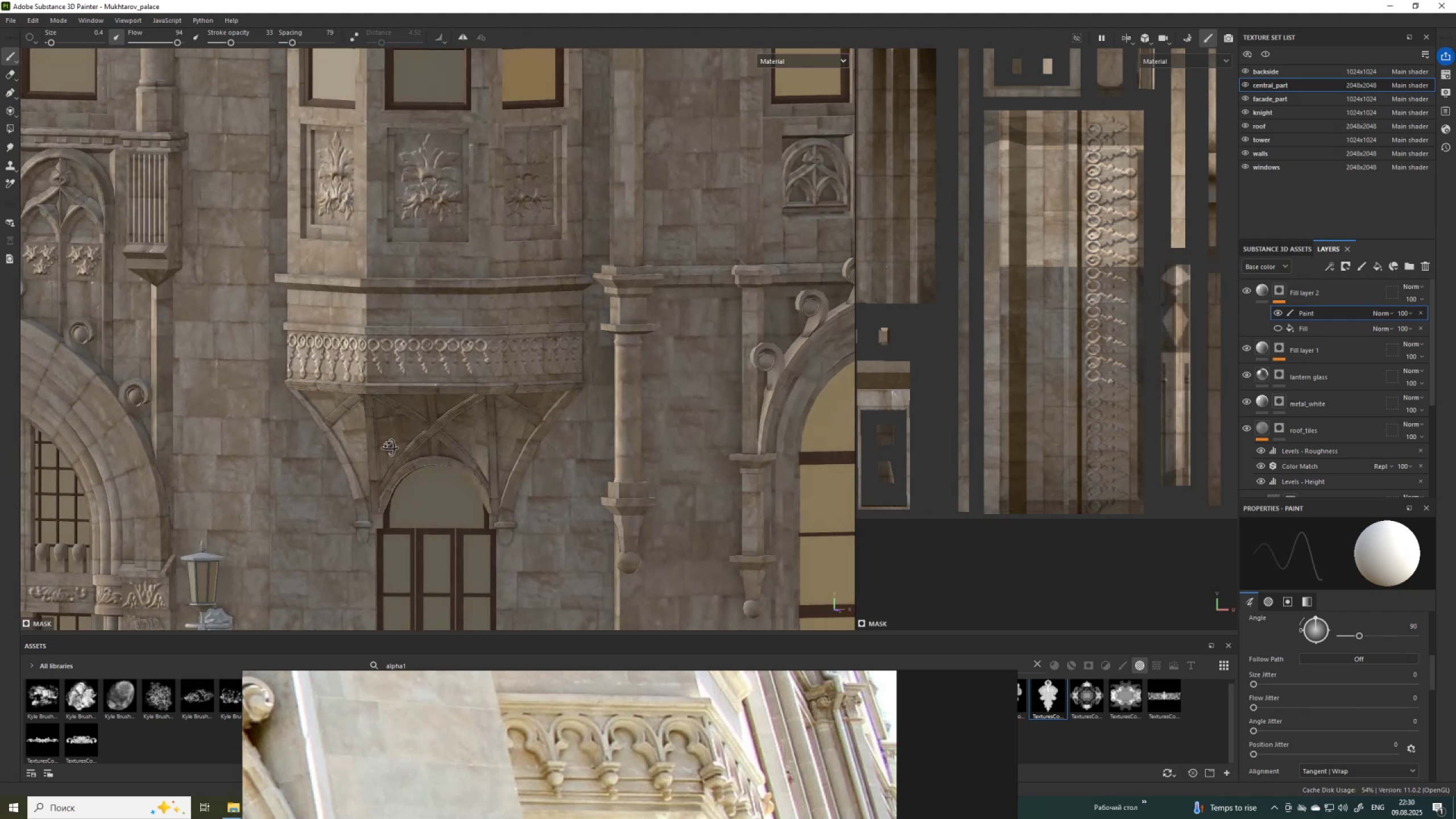 
hold_key(key=AltLeft, duration=0.63)
 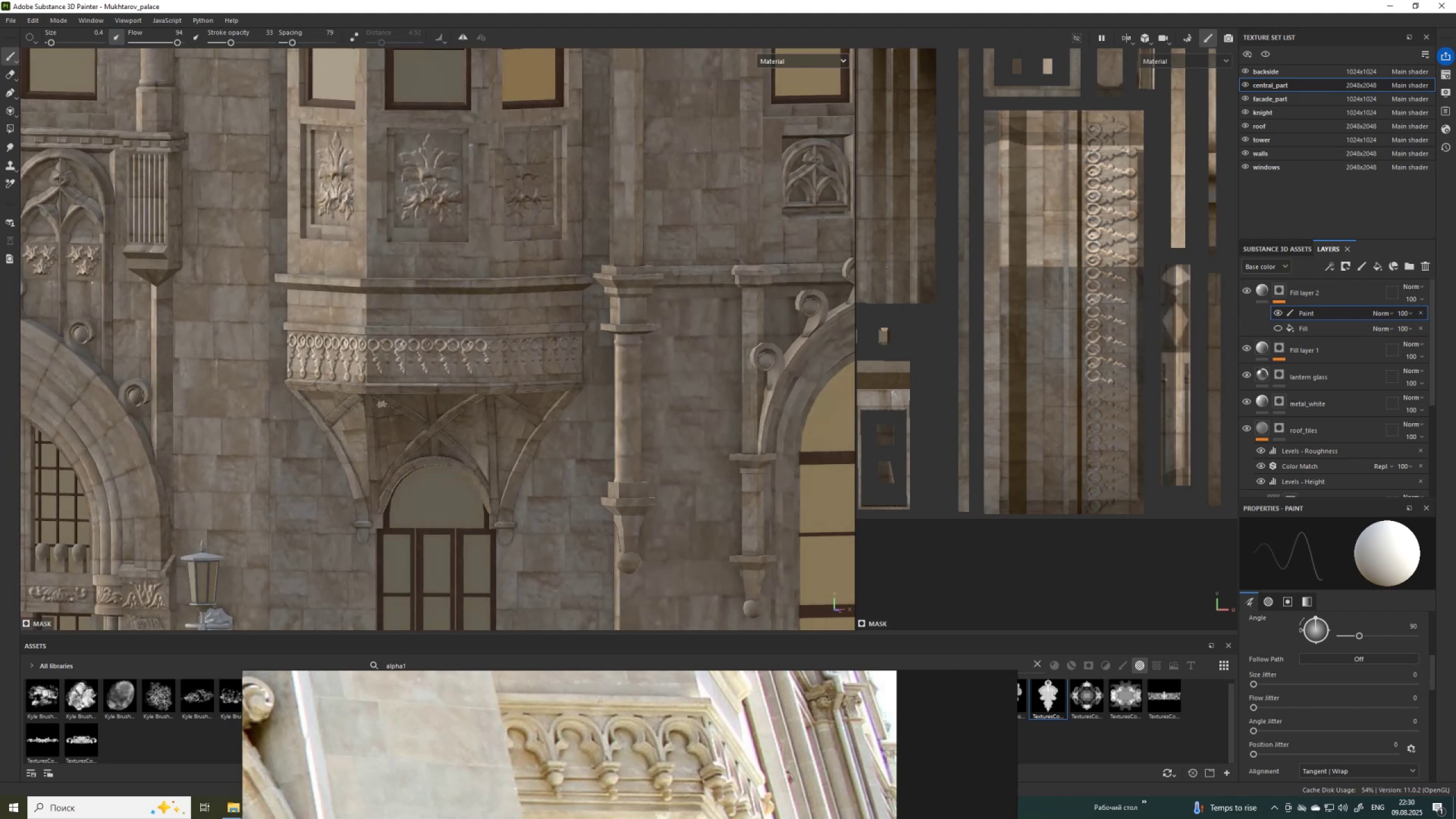 
scroll: coordinate [382, 379], scroll_direction: up, amount: 7.0
 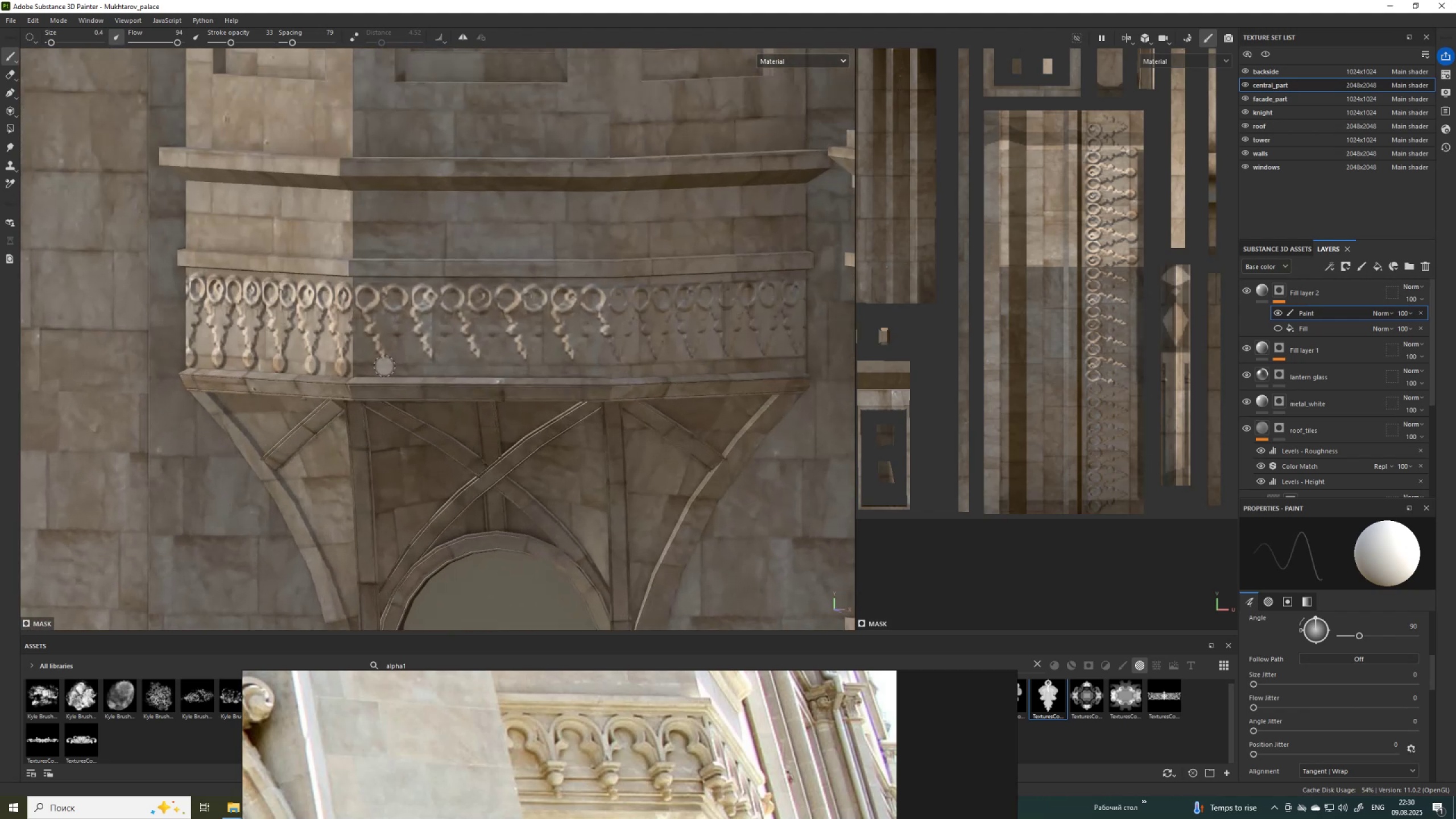 
left_click([384, 366])
 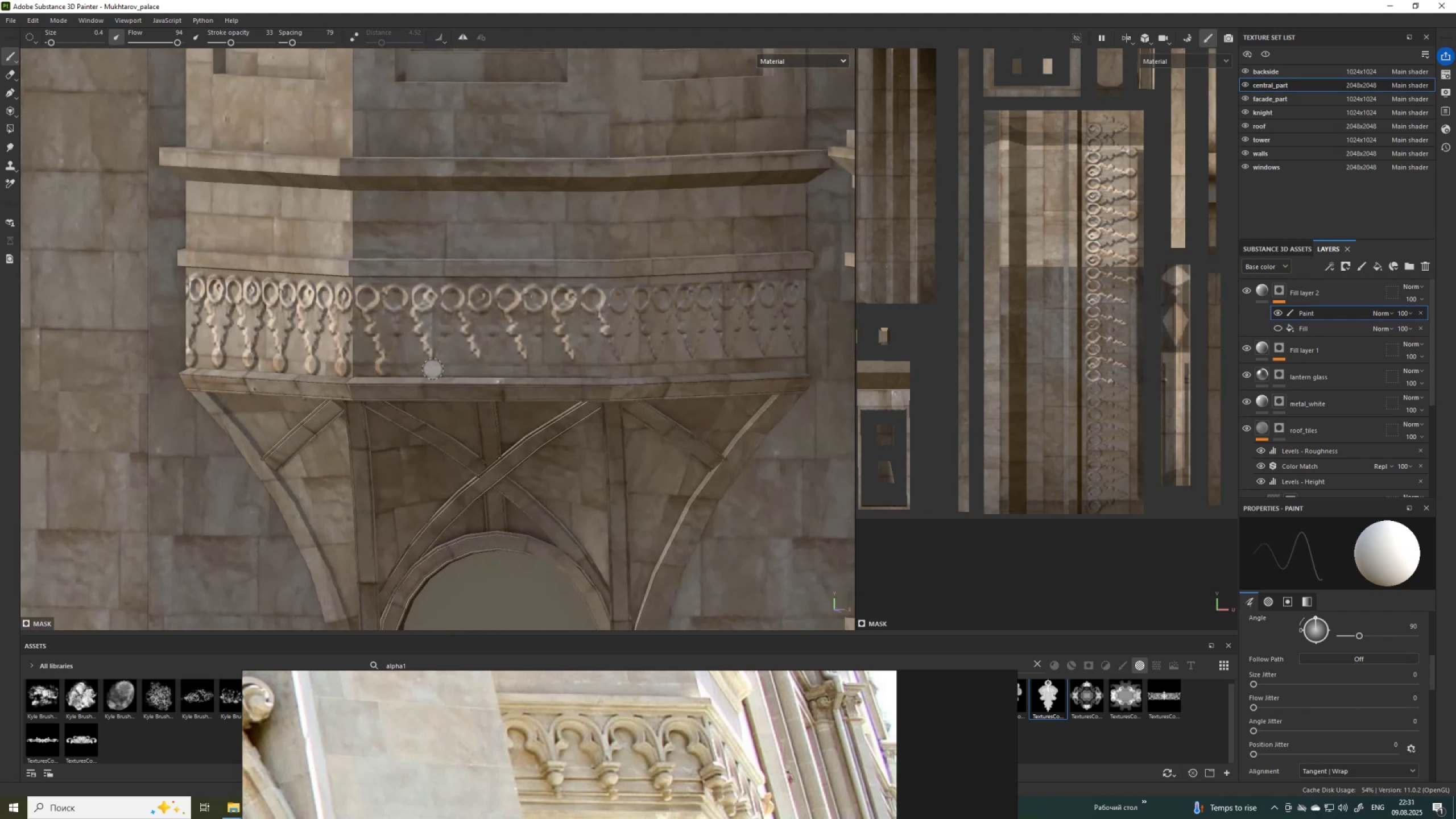 
left_click([433, 369])
 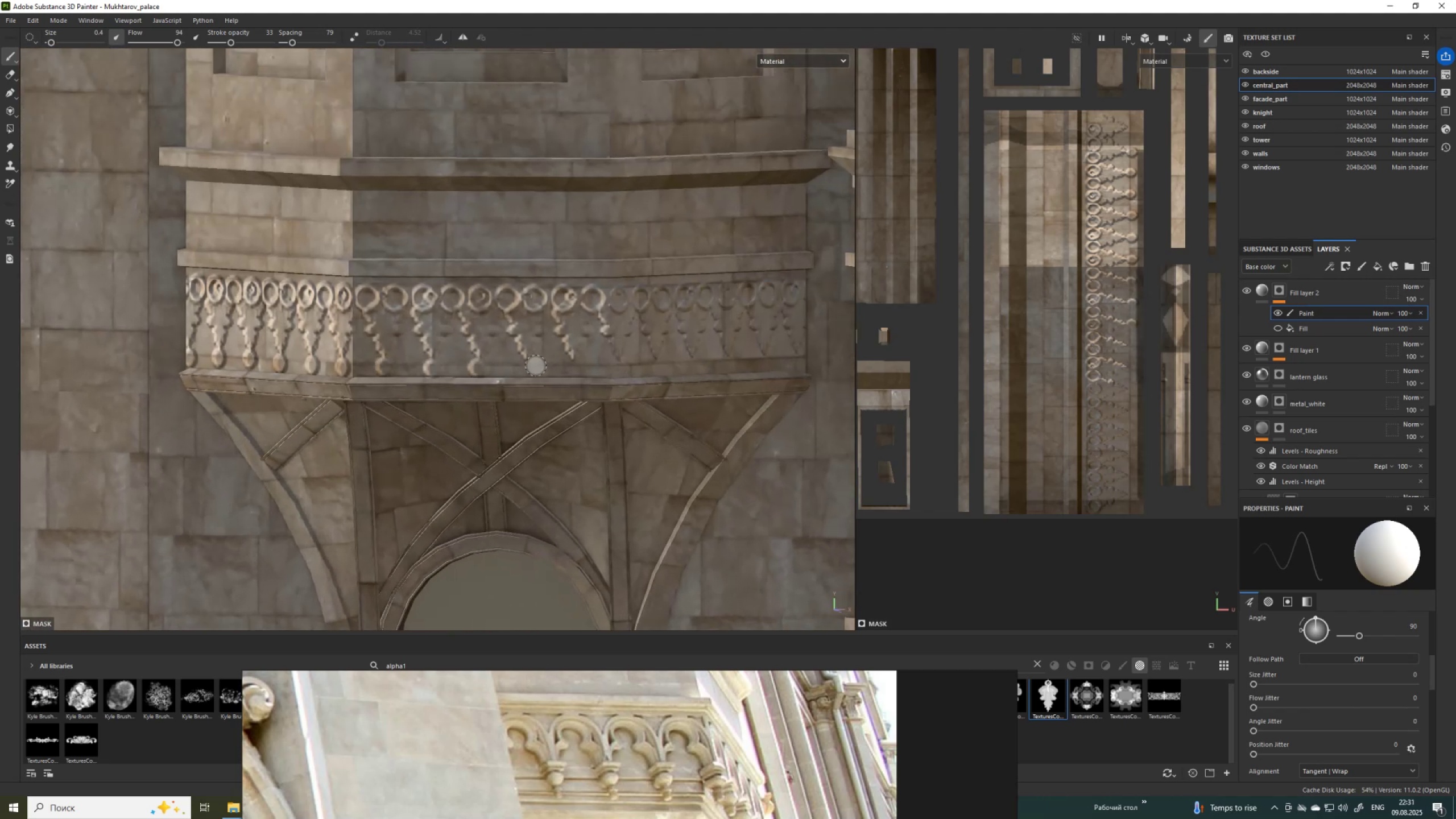 
left_click([526, 367])
 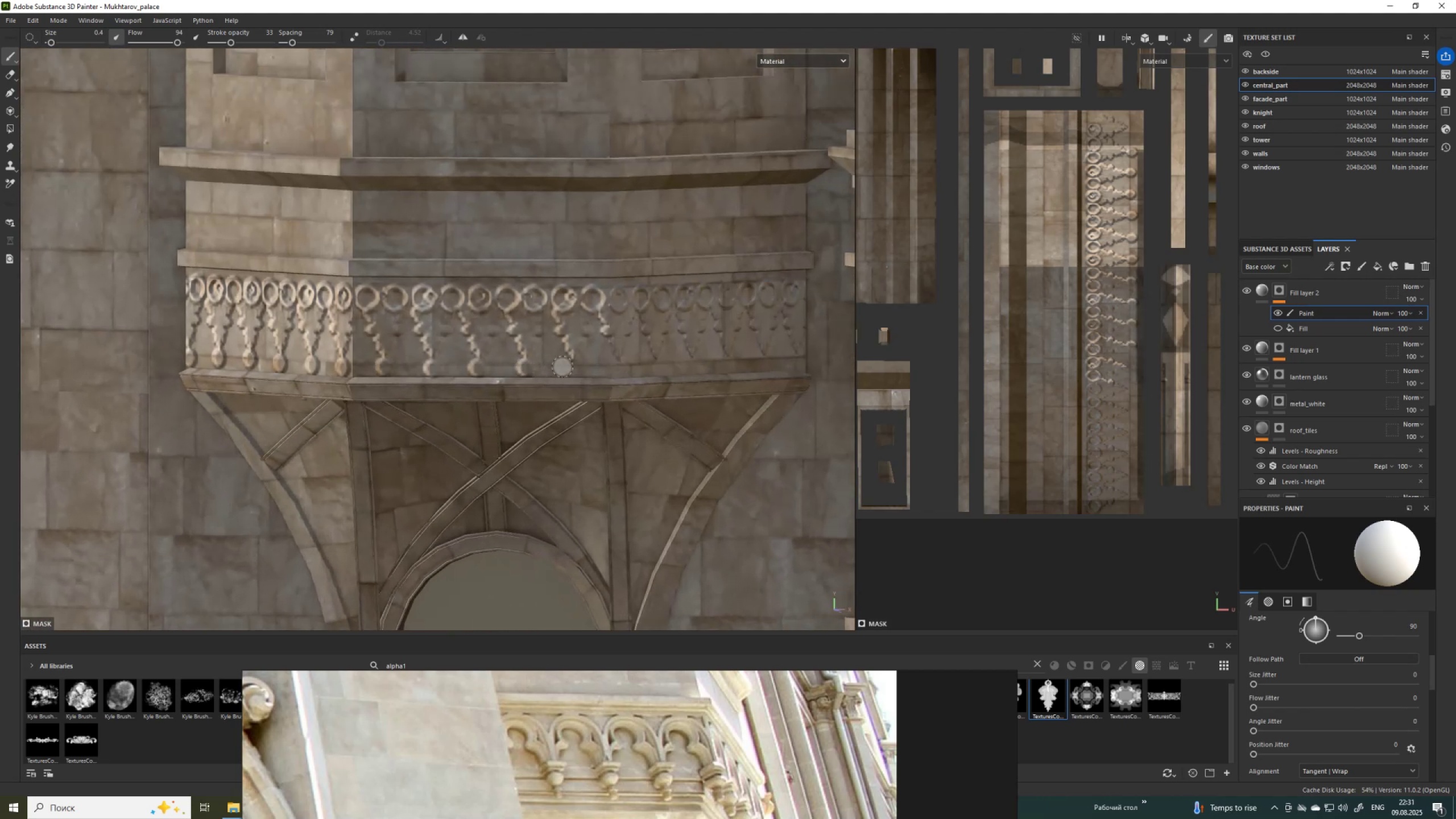 
key(Control+ControlLeft)
 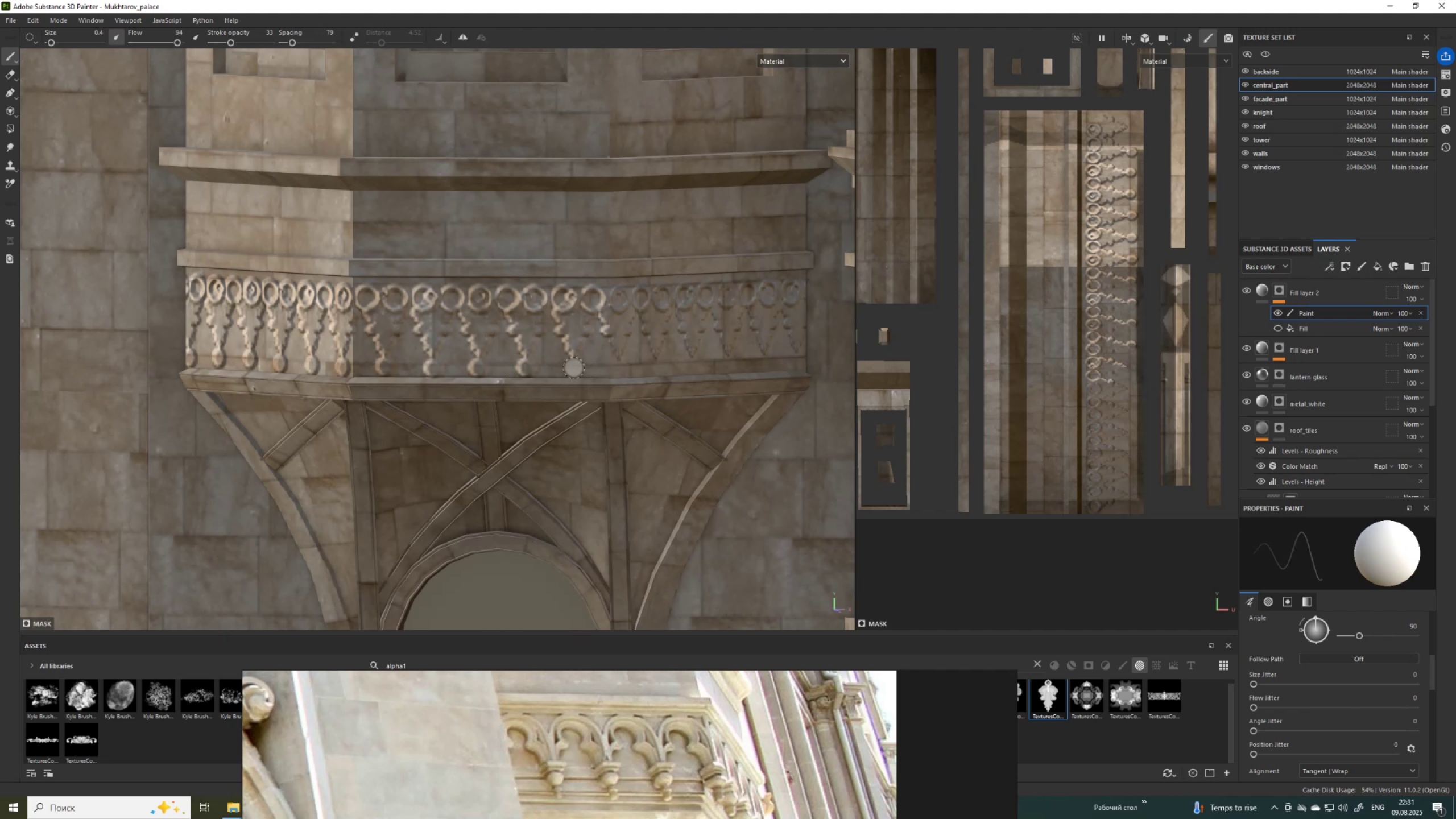 
left_click([572, 369])
 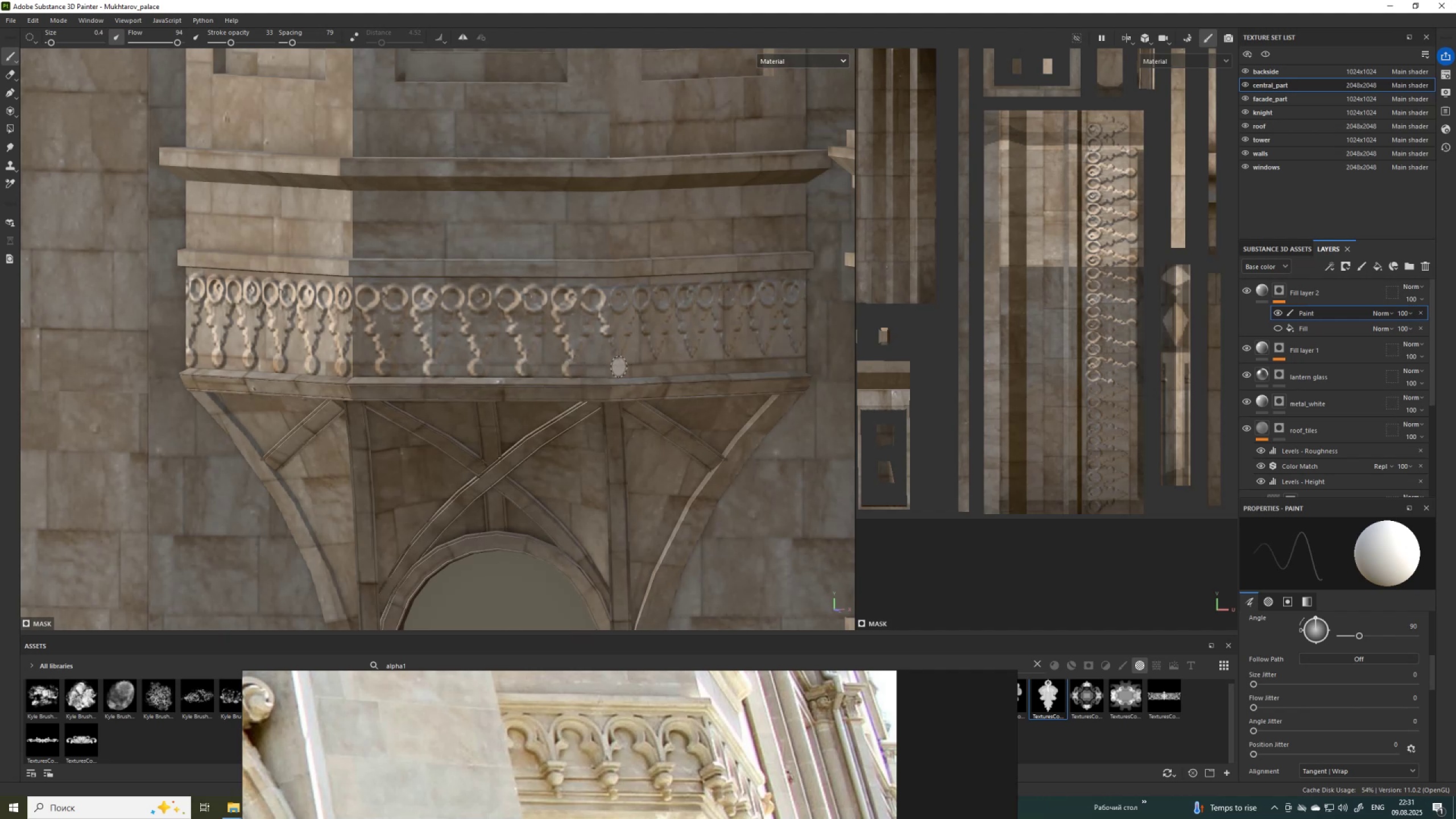 
left_click([618, 367])
 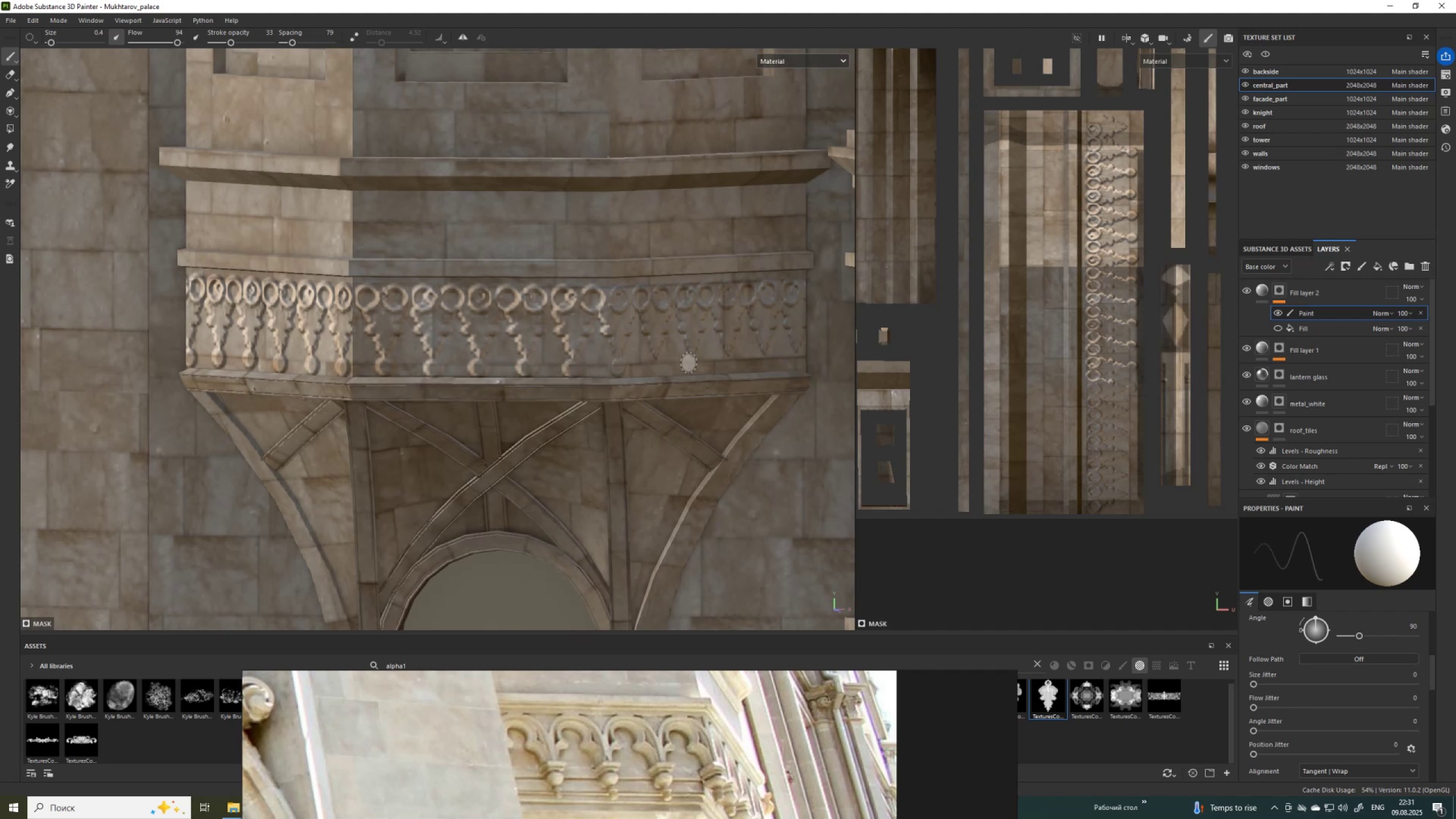 
hold_key(key=AltLeft, duration=1.5)
 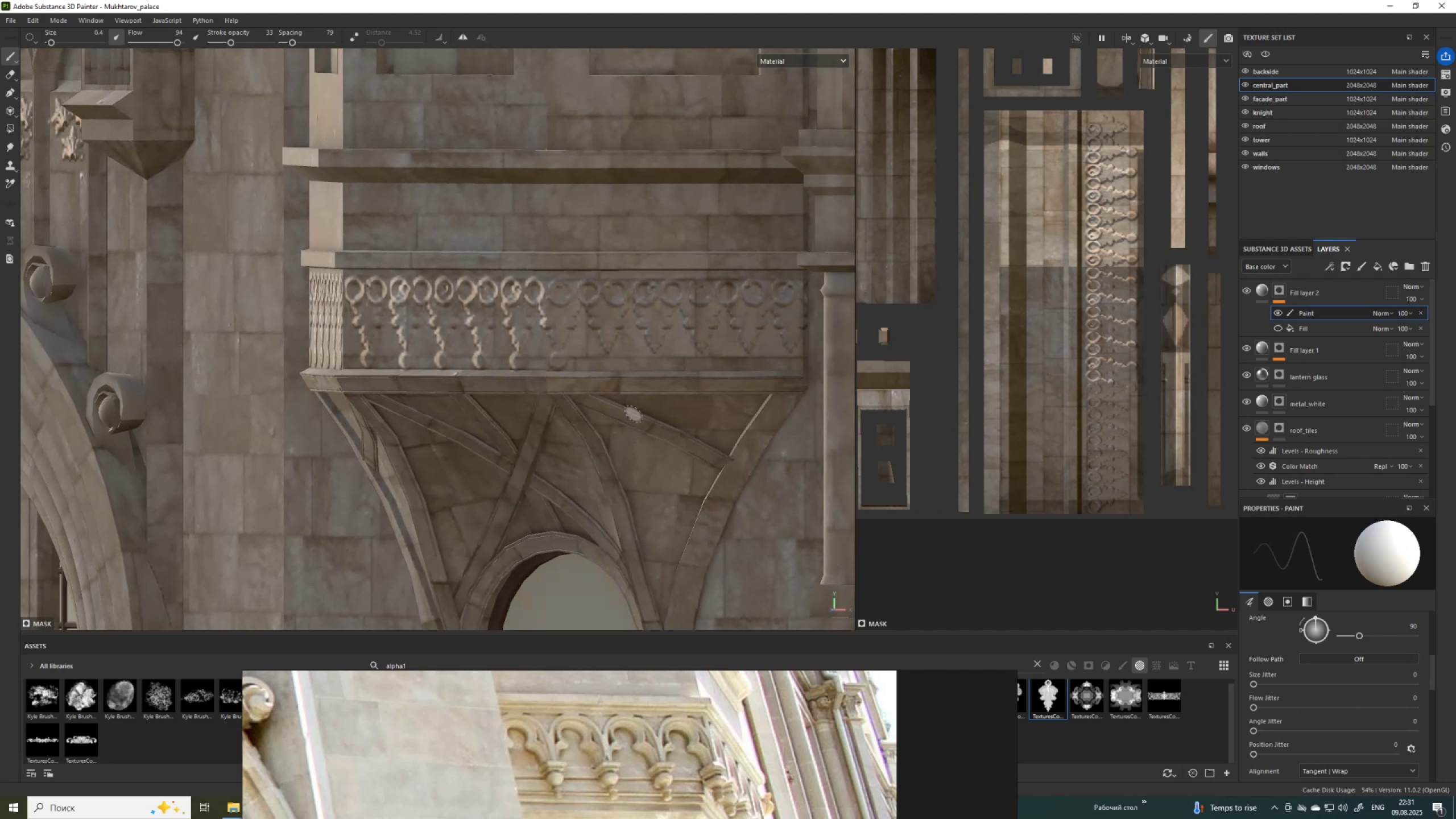 
hold_key(key=ShiftLeft, duration=1.18)
 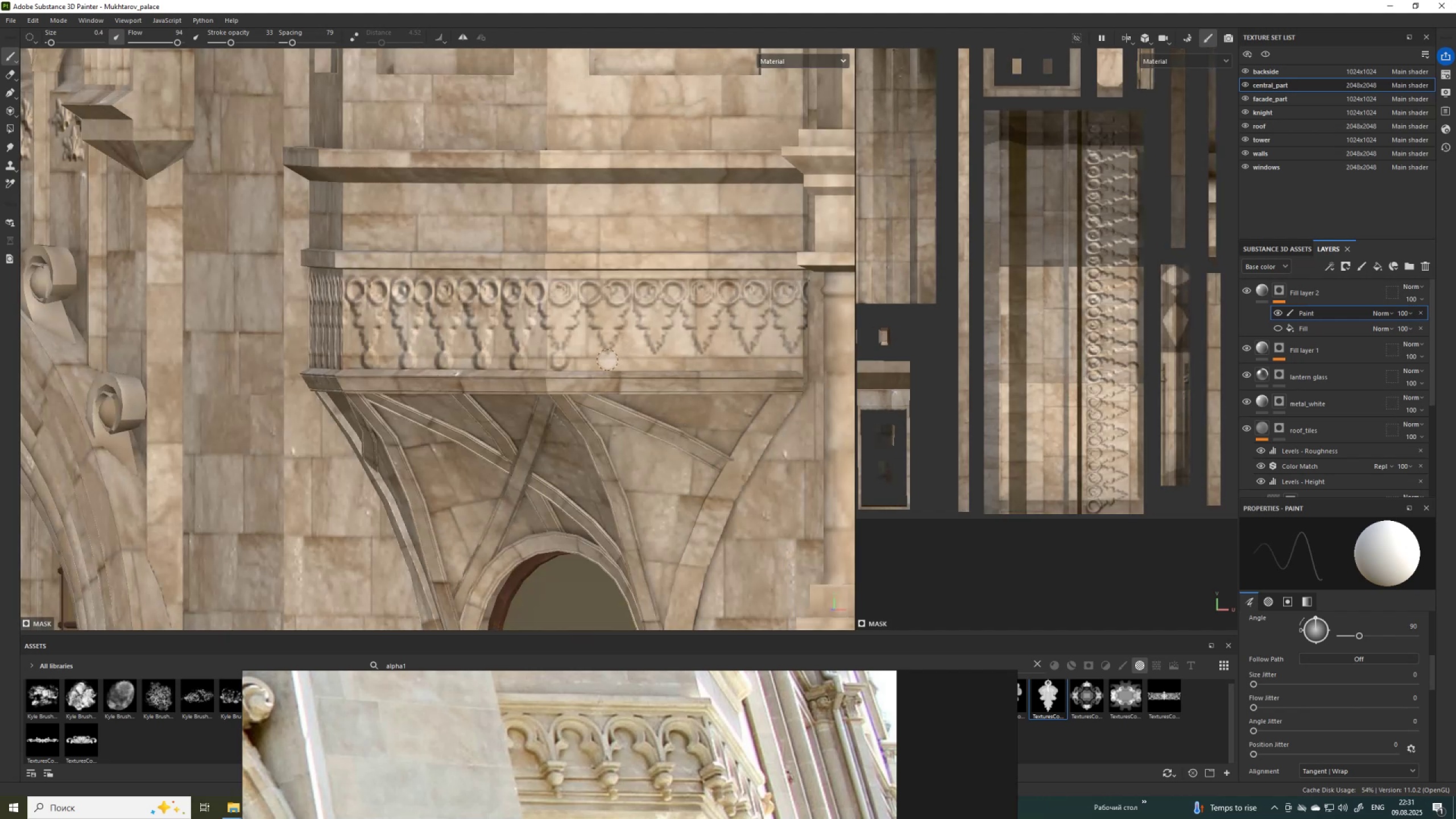 
left_click([607, 360])
 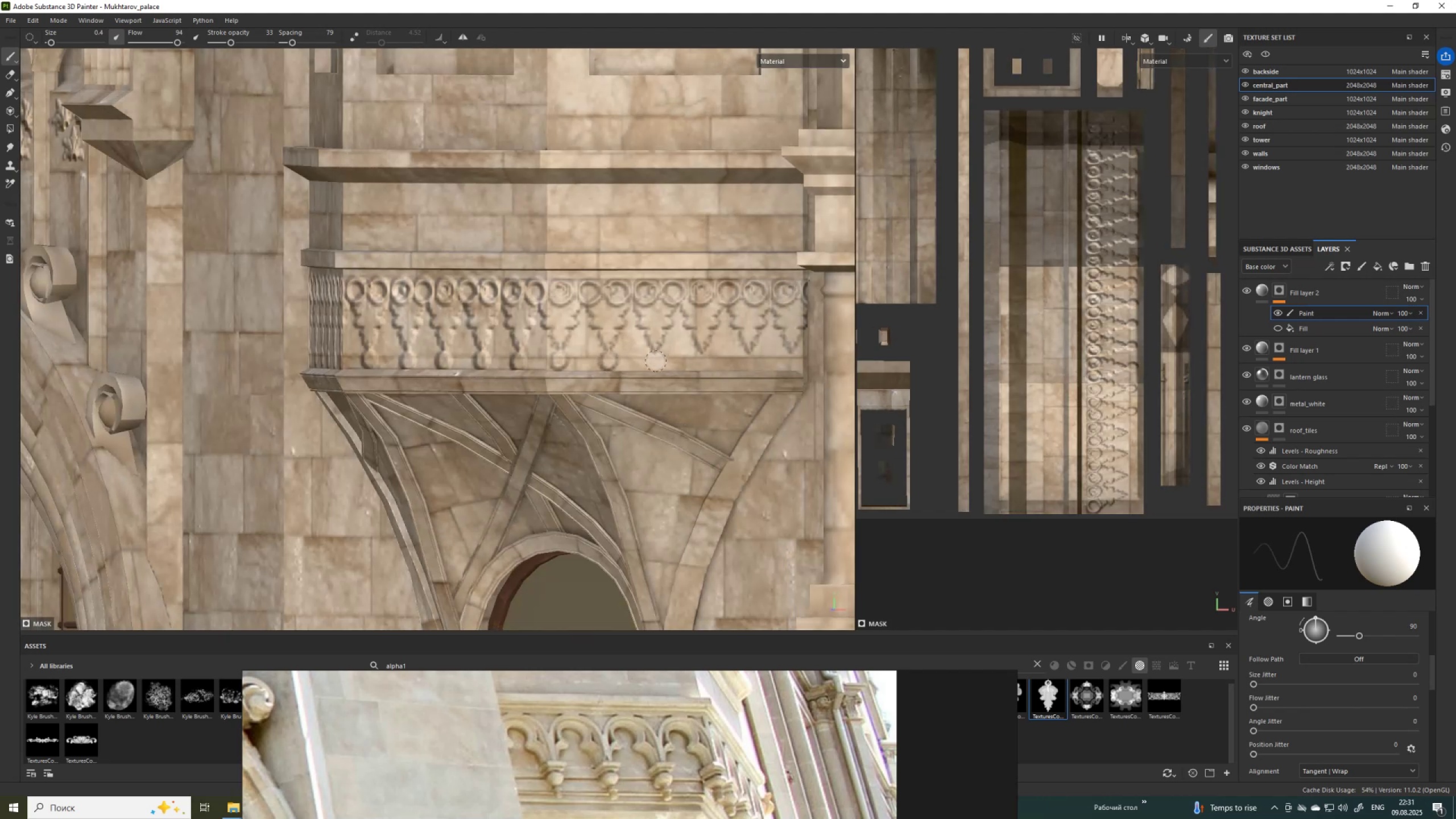 
left_click([656, 362])
 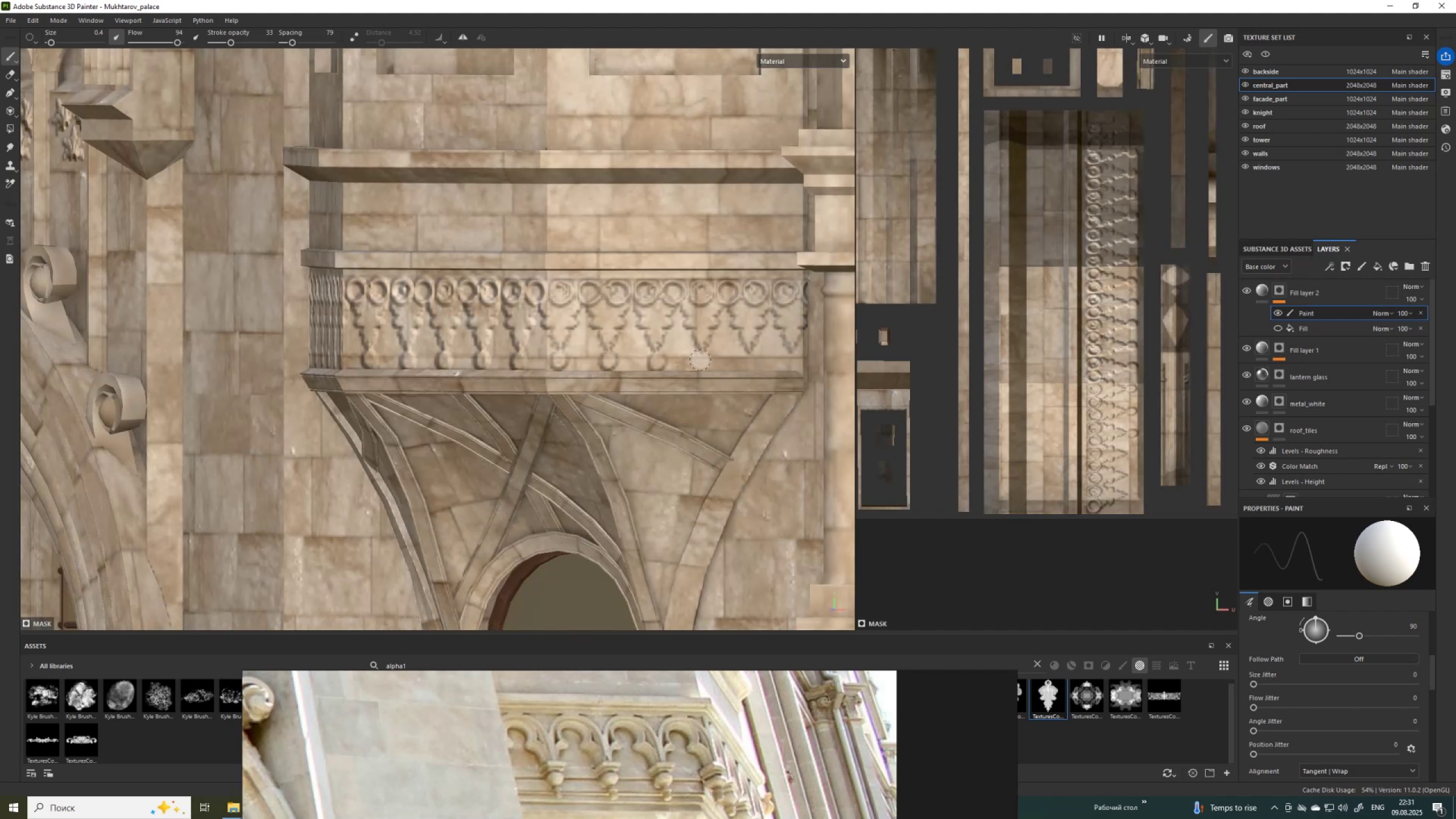 
left_click([702, 361])
 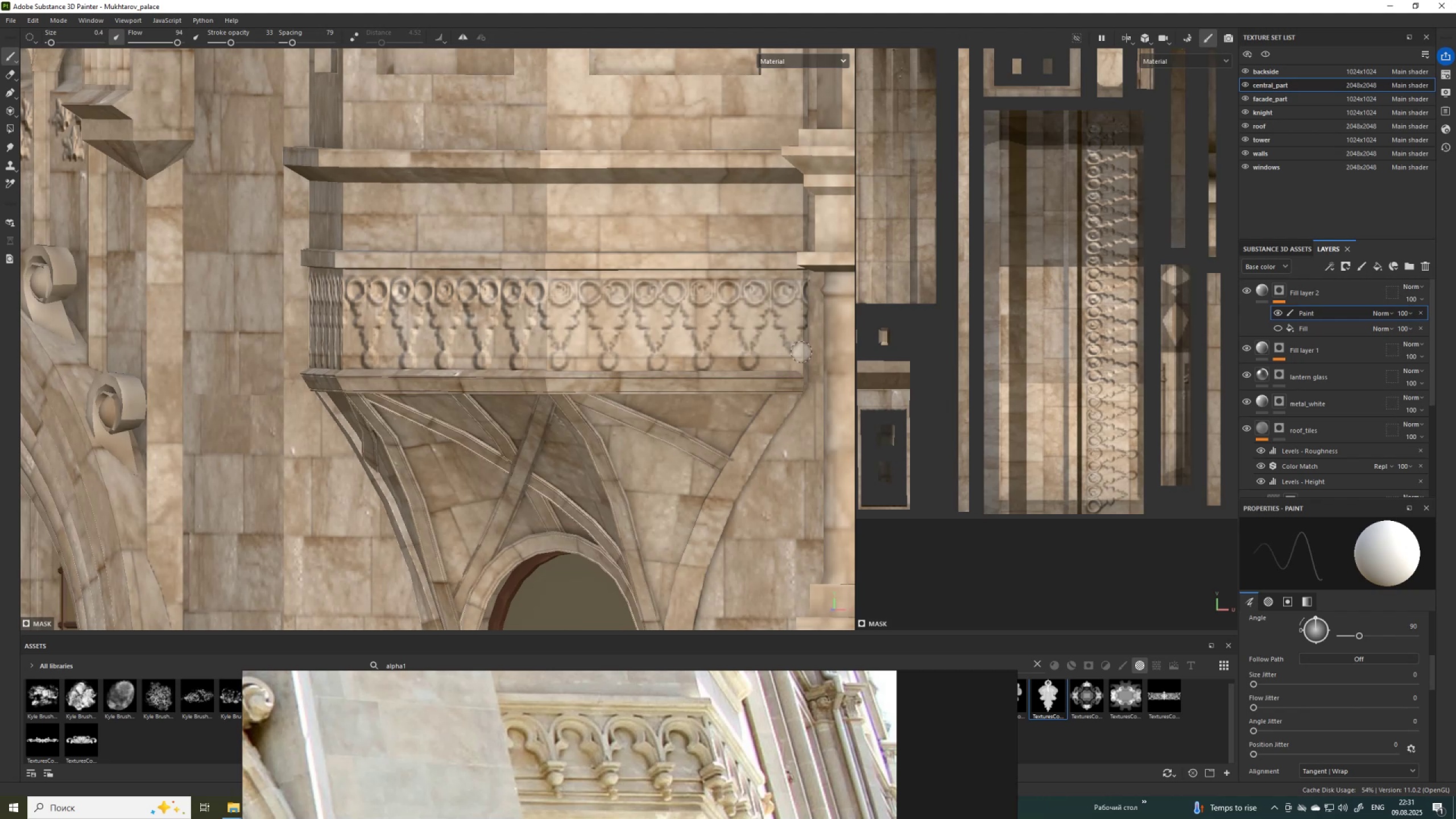 
left_click([790, 359])
 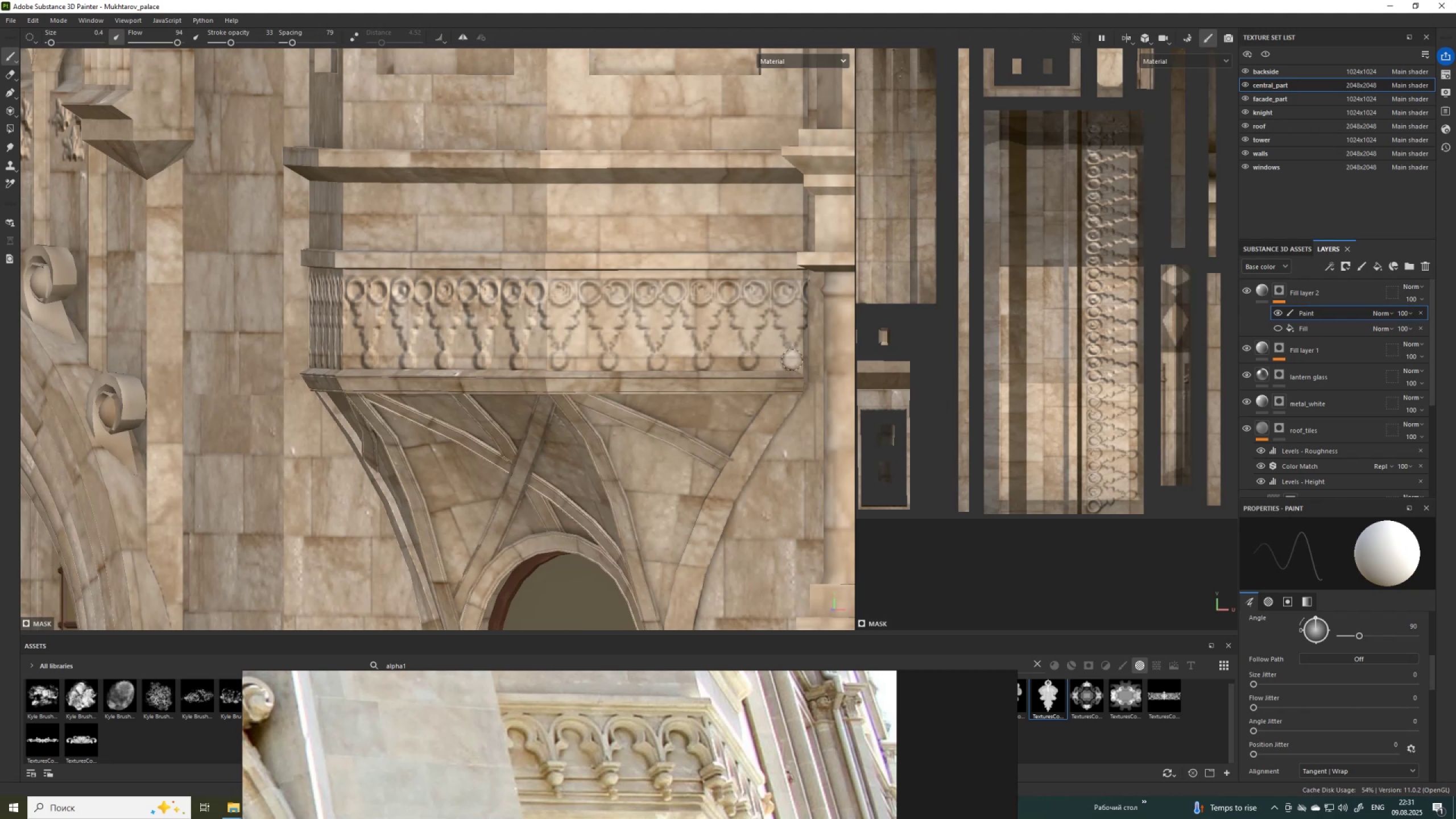 
scroll: coordinate [625, 369], scroll_direction: down, amount: 7.0
 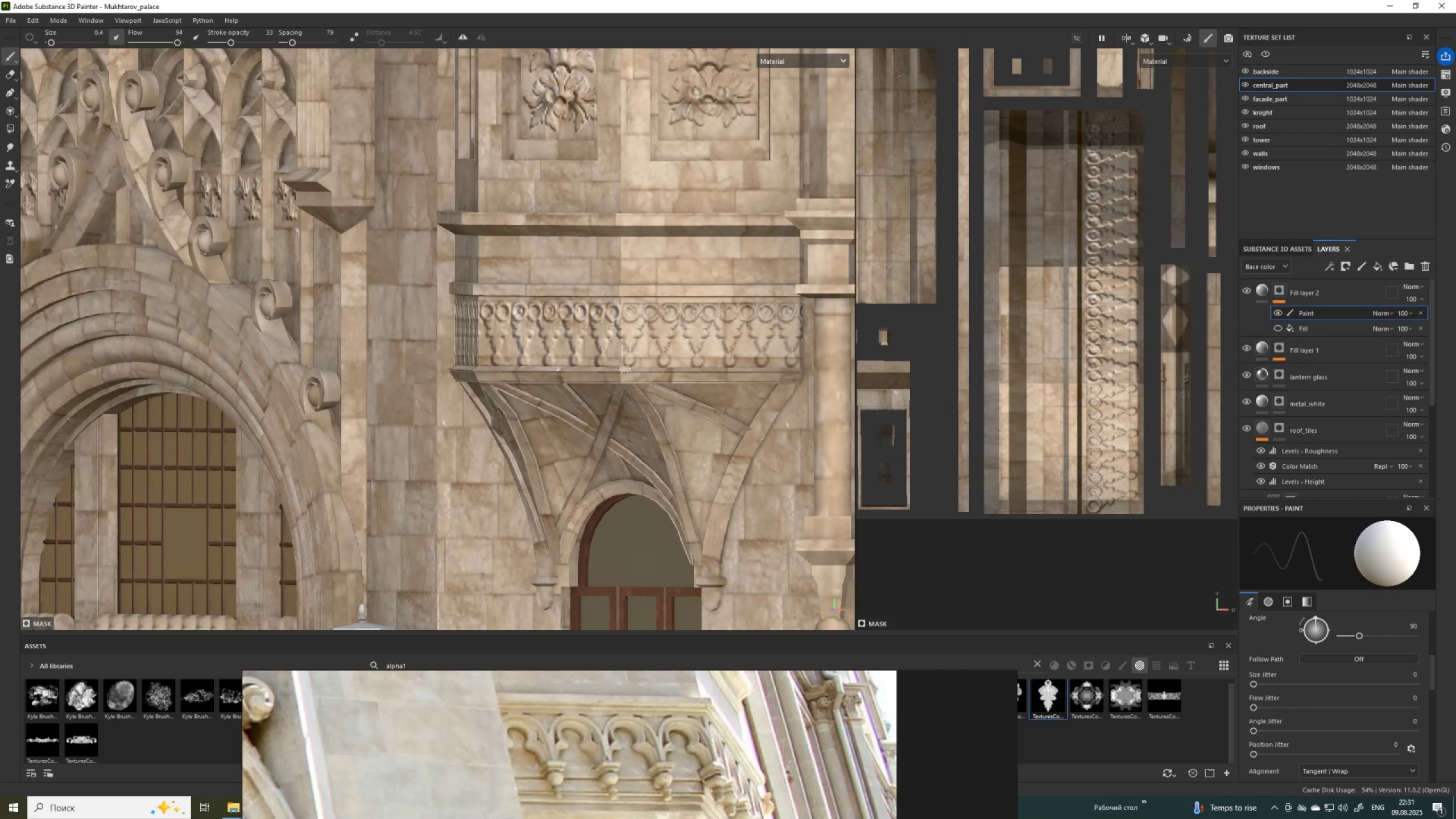 
hold_key(key=AltLeft, duration=1.53)
 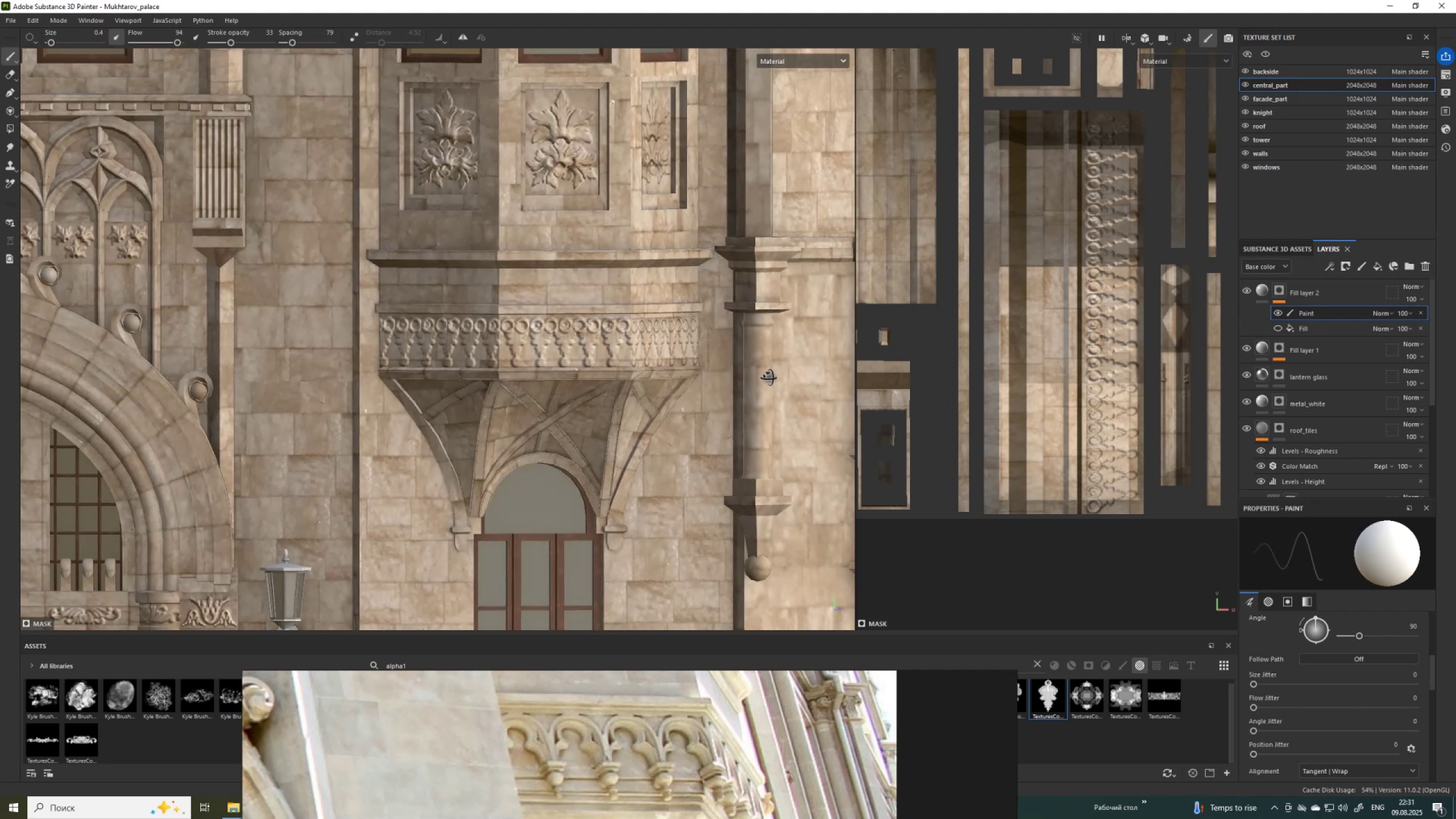 
key(Alt+AltLeft)
 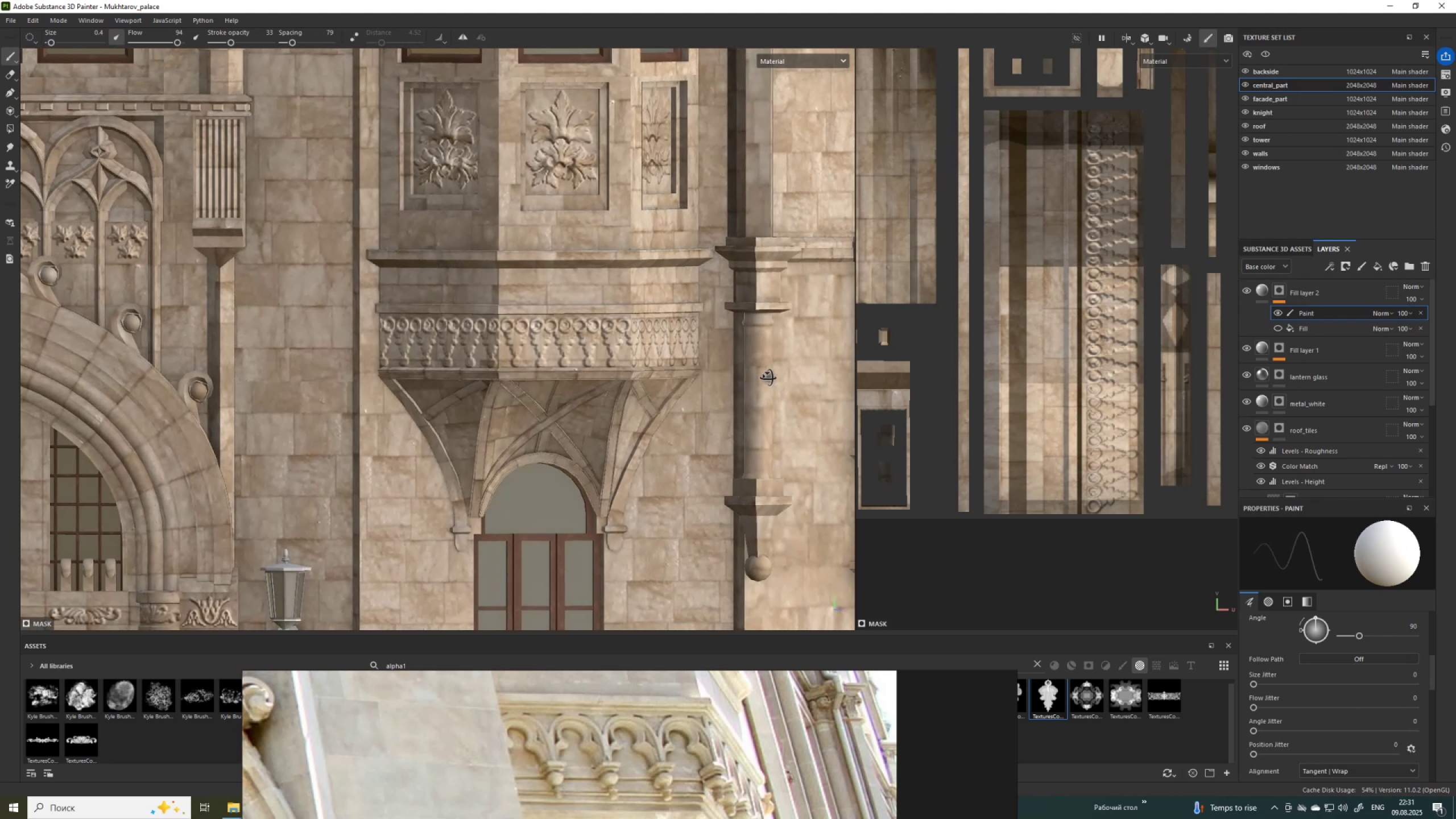 
key(Alt+AltLeft)
 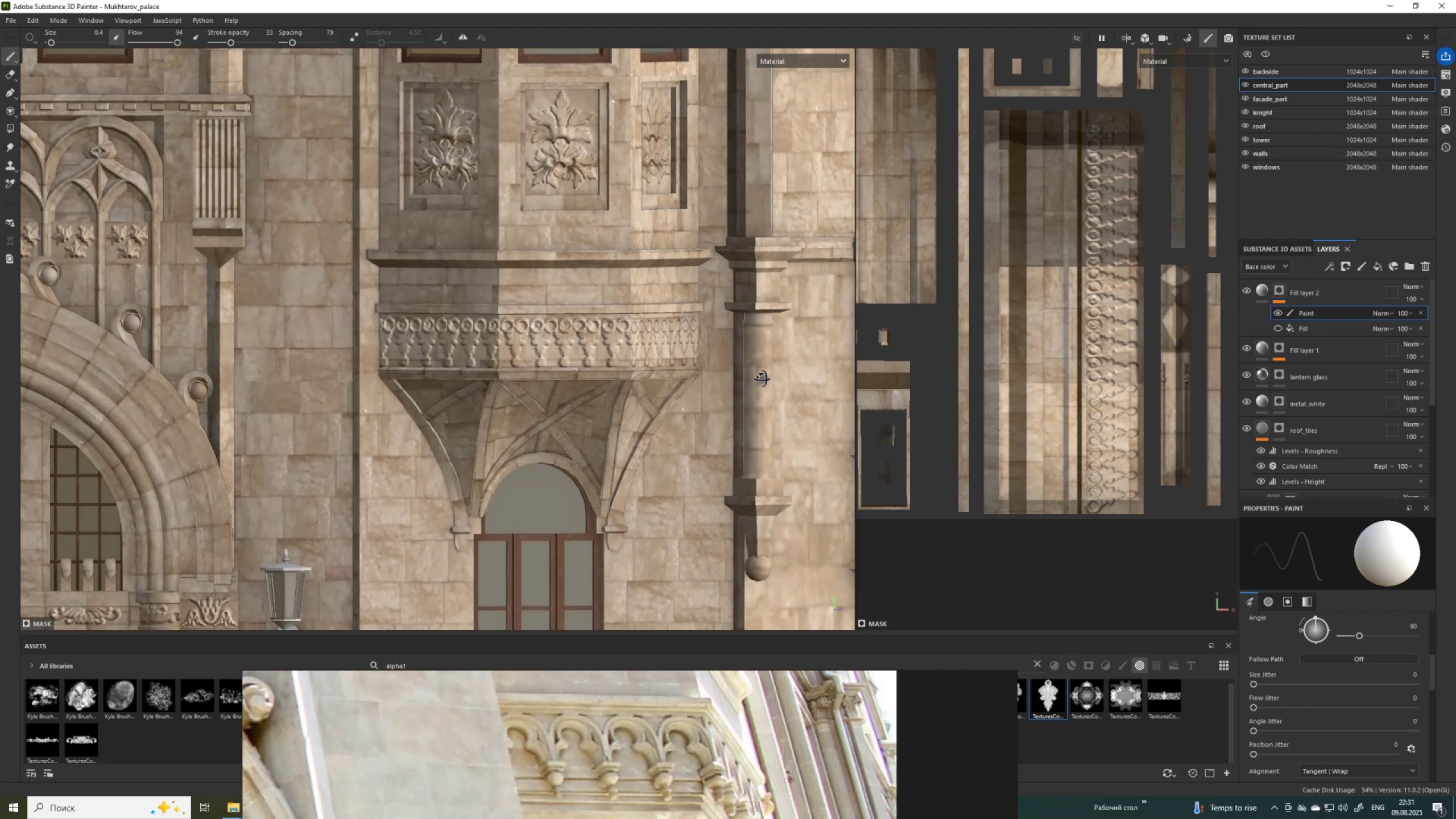 
key(Alt+AltLeft)
 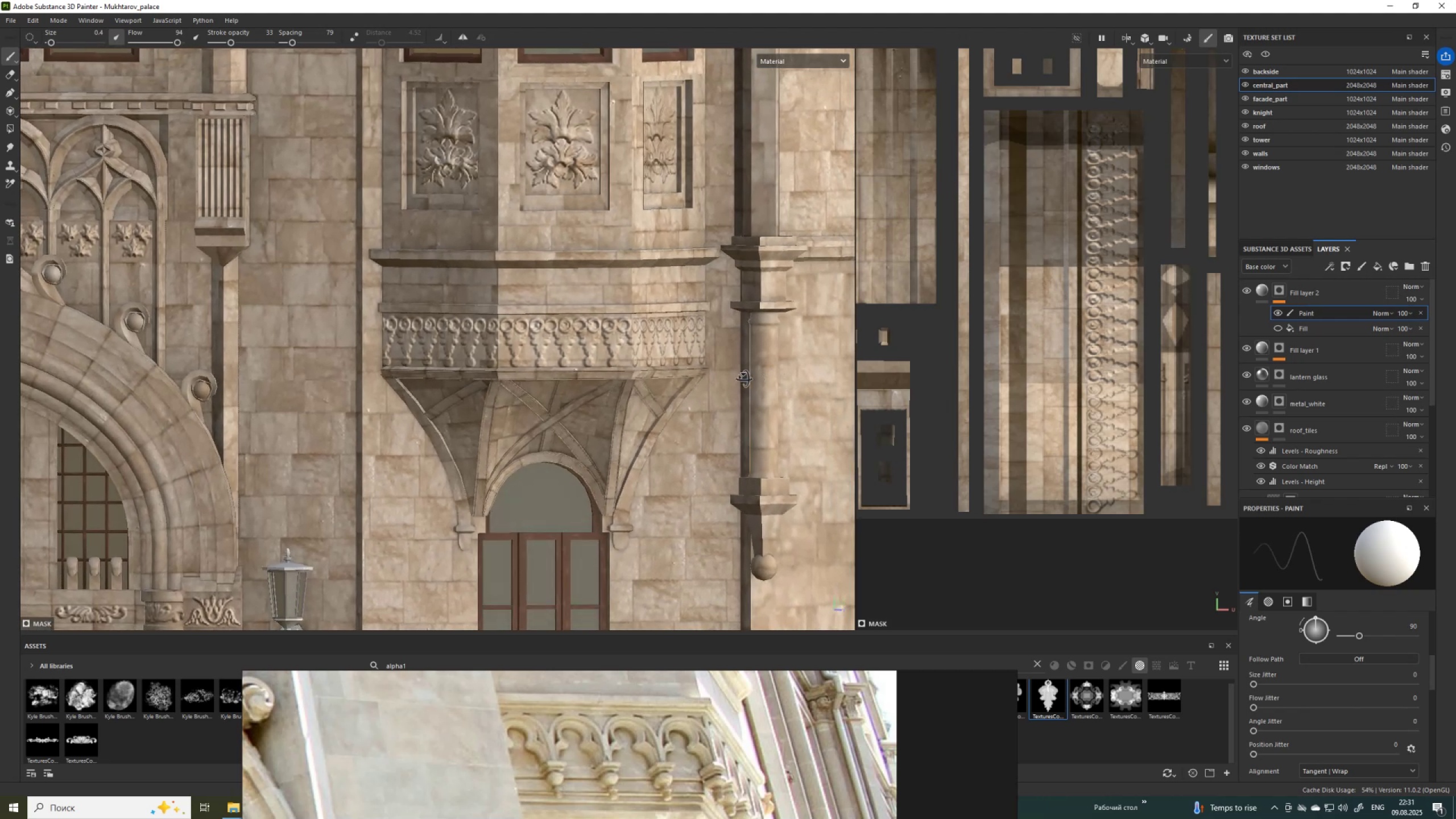 
key(Alt+AltLeft)
 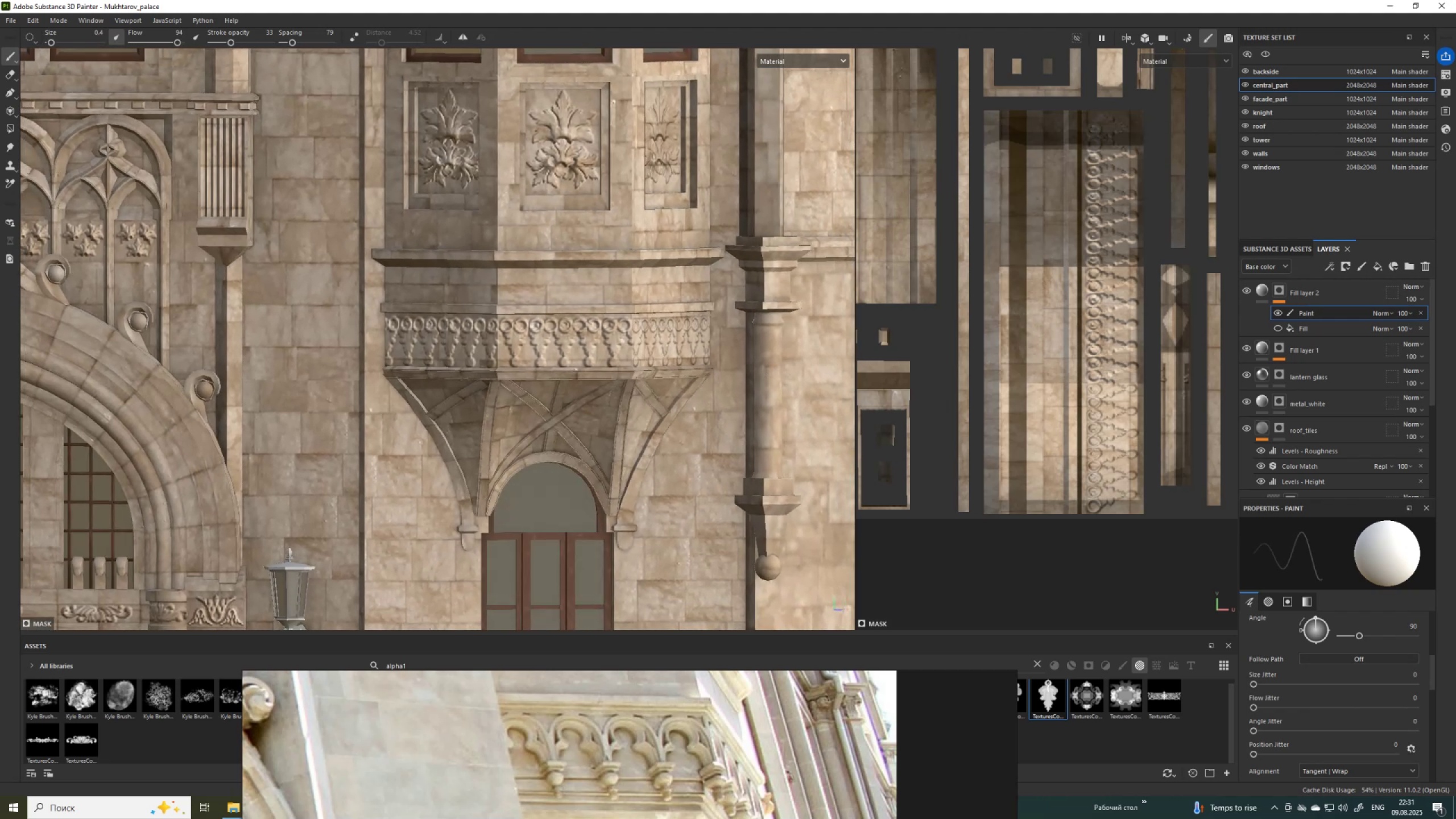 
key(Alt+AltLeft)
 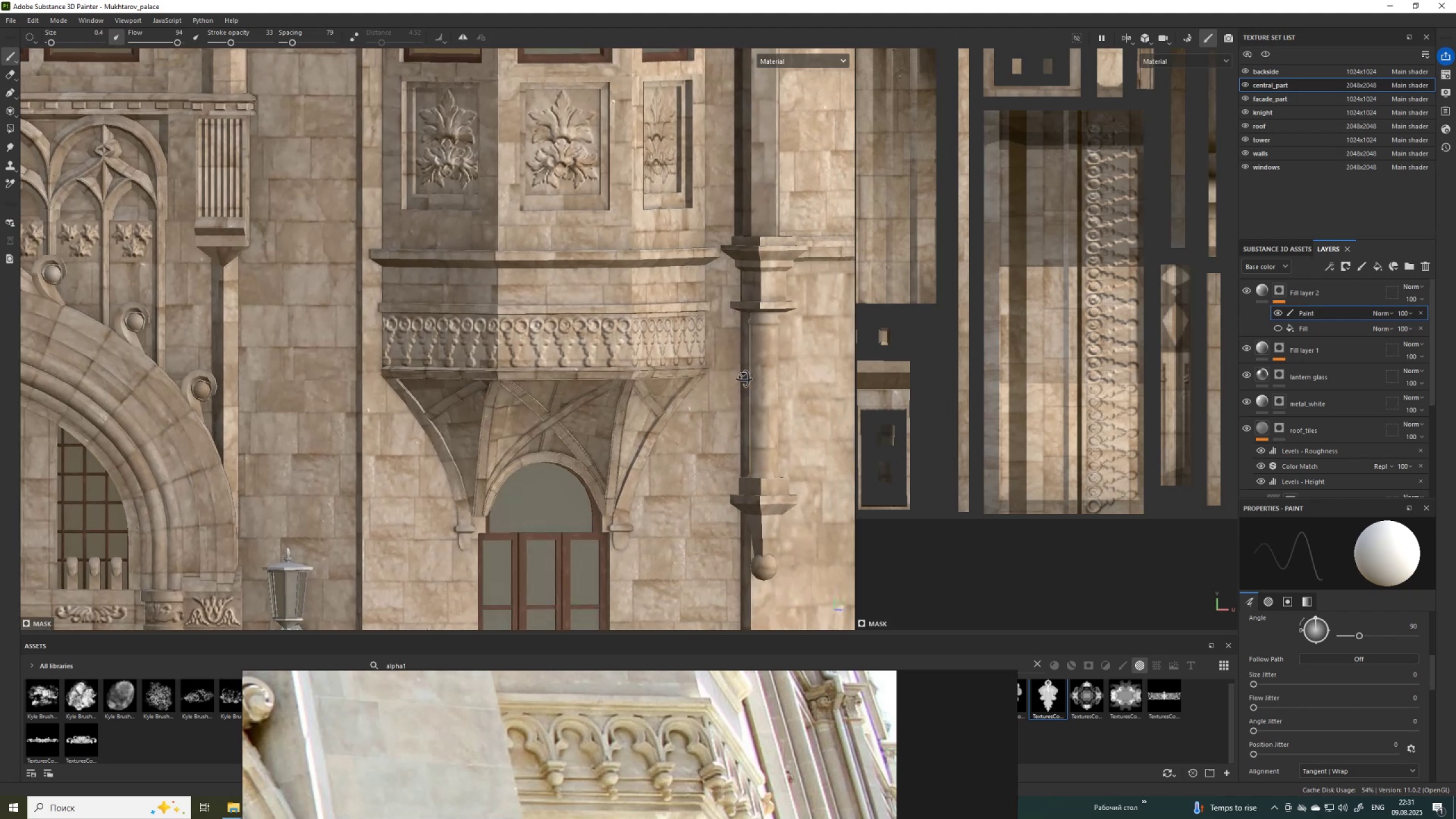 
key(Alt+AltLeft)
 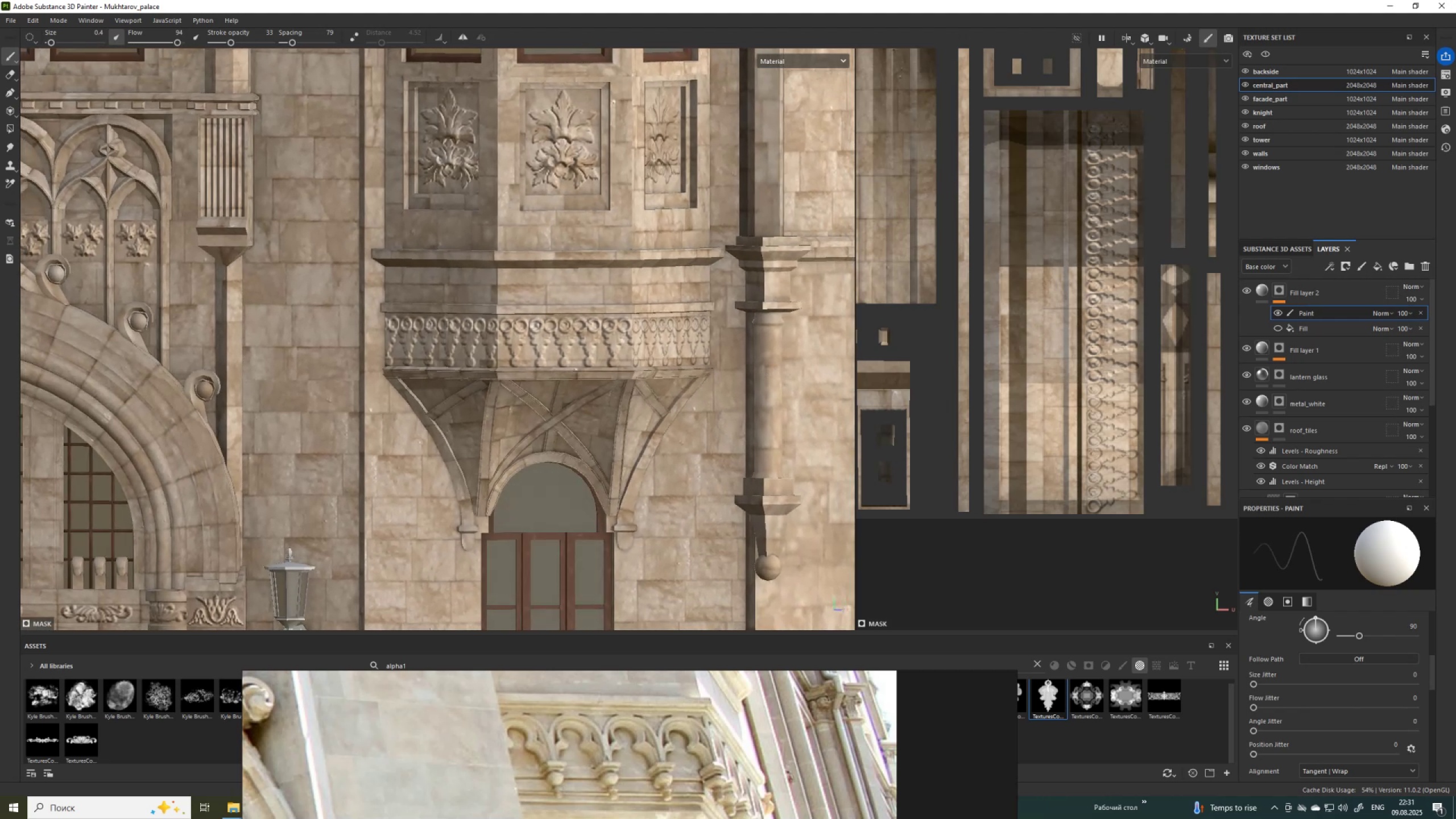 
key(Alt+AltLeft)
 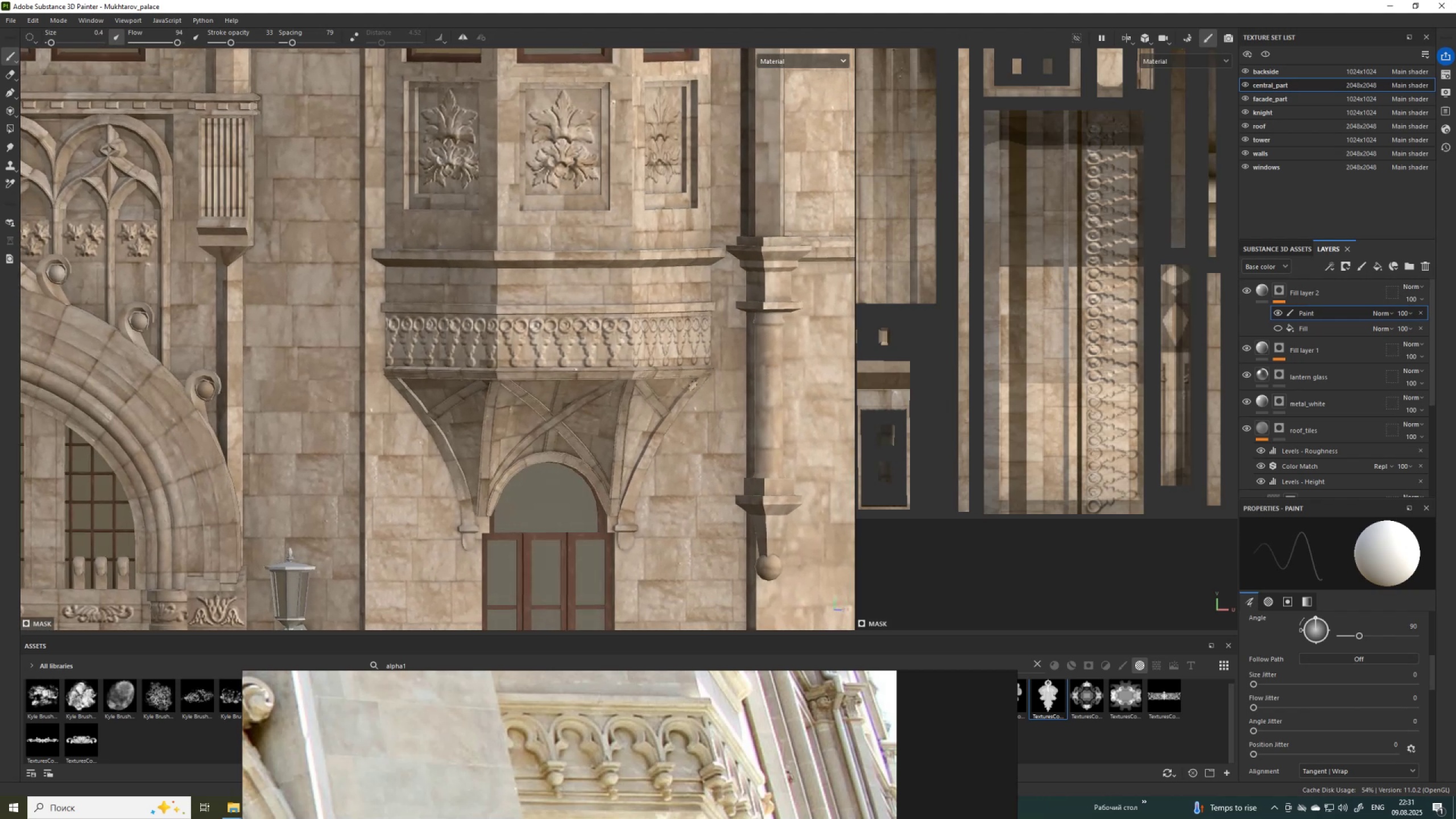 
key(Alt+AltLeft)
 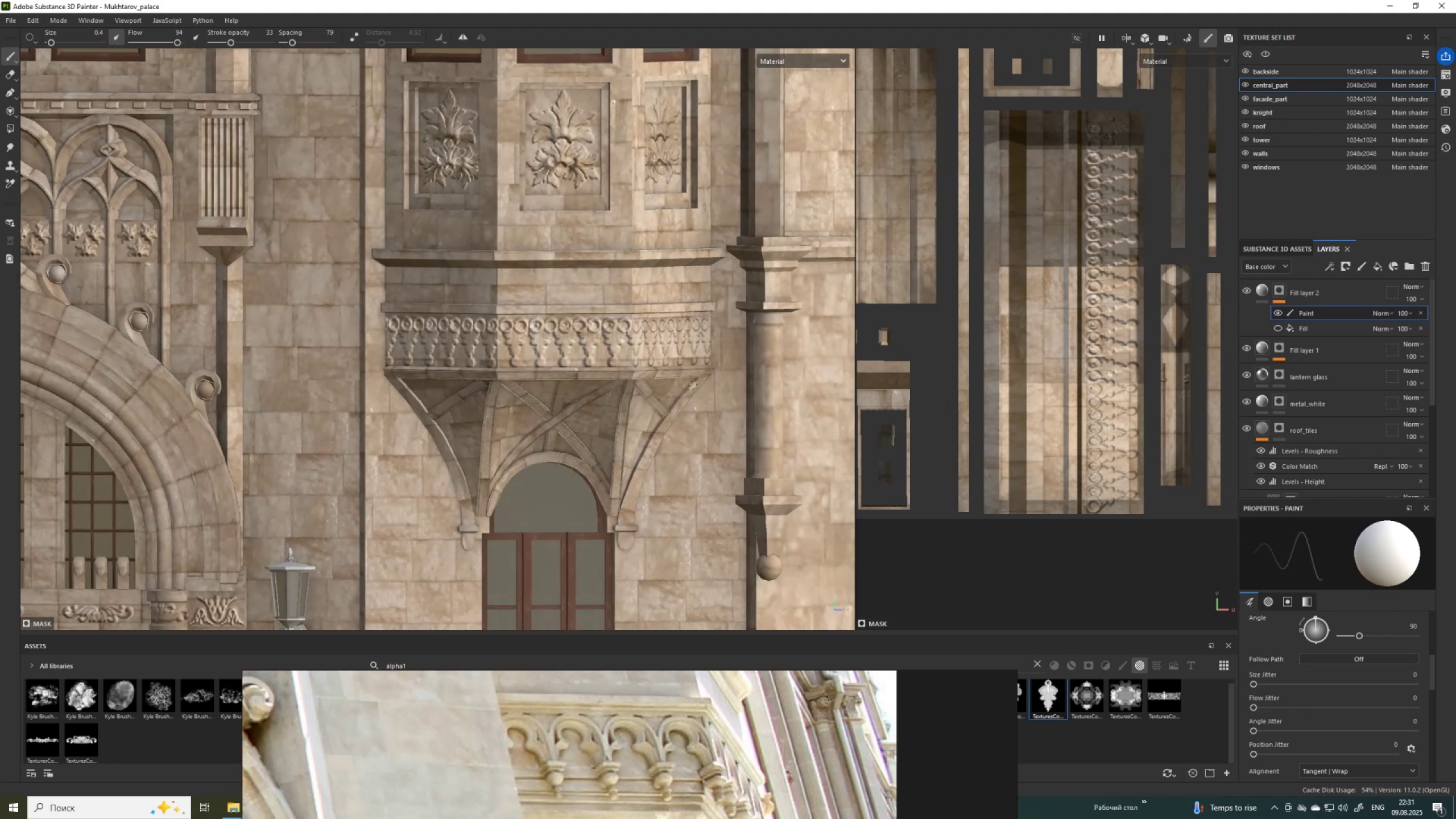 
scroll: coordinate [1190, 573], scroll_direction: down, amount: 30.0
 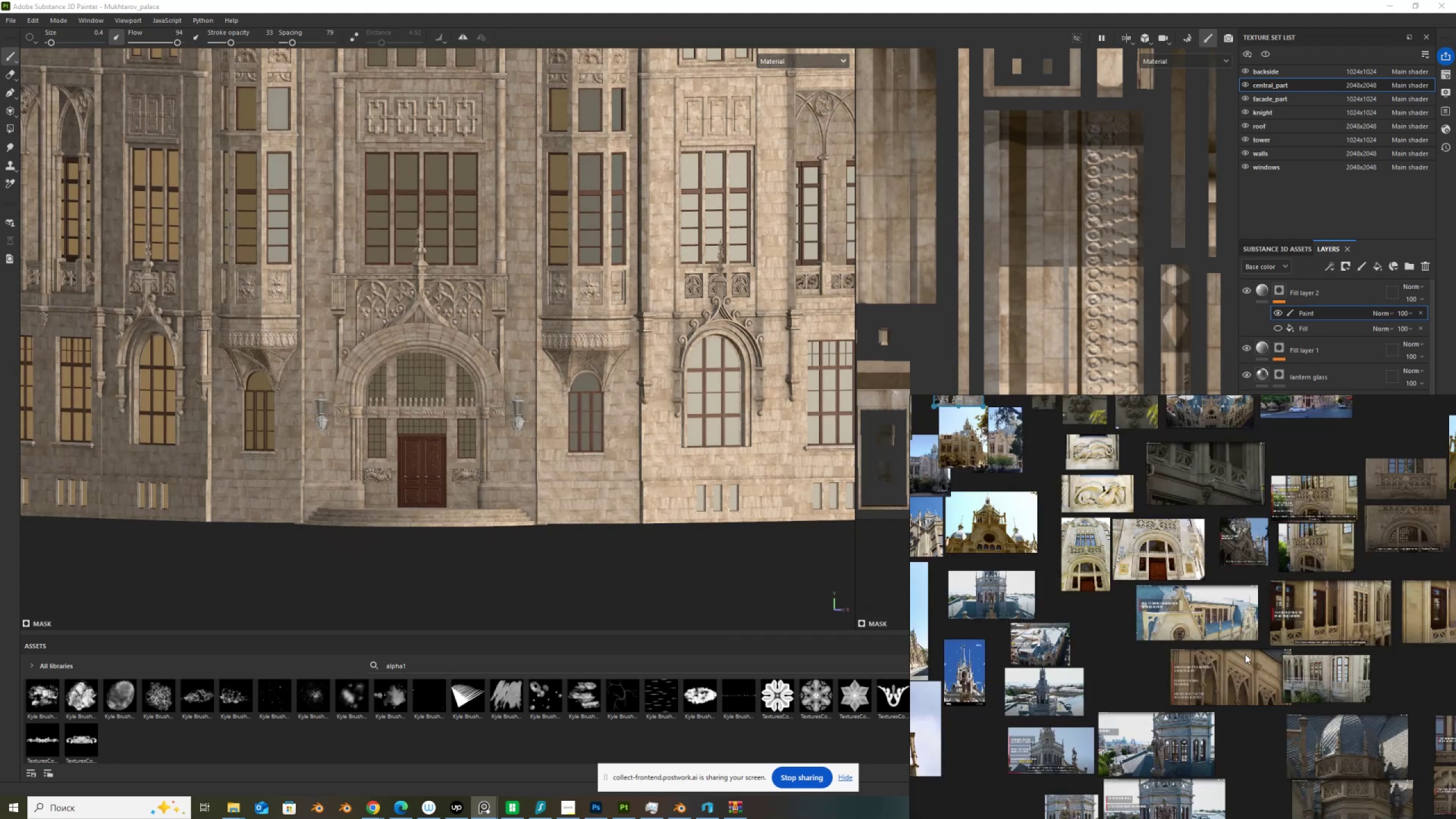 
scroll: coordinate [1240, 680], scroll_direction: up, amount: 11.0
 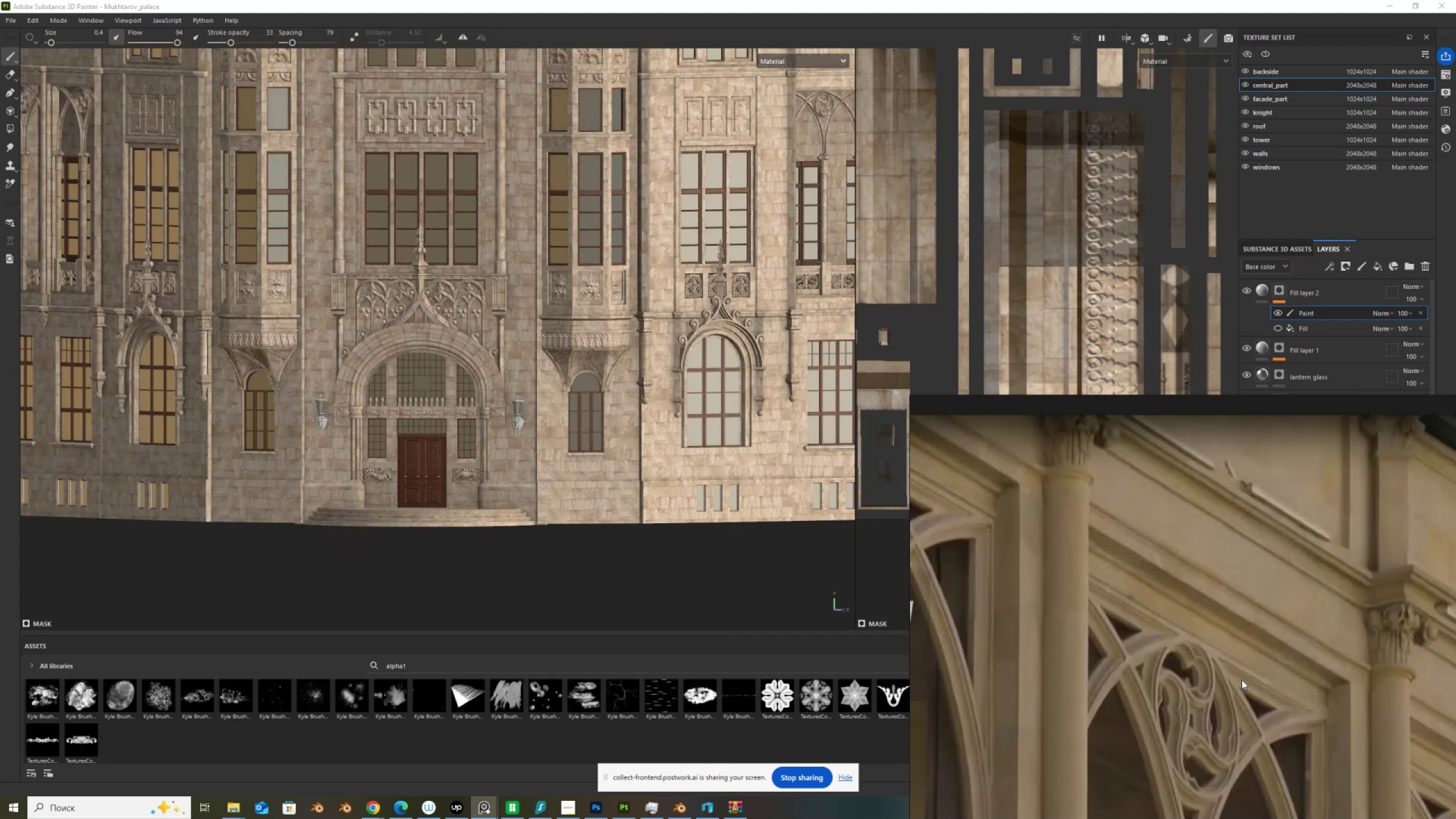 
scroll: coordinate [585, 336], scroll_direction: down, amount: 5.0
 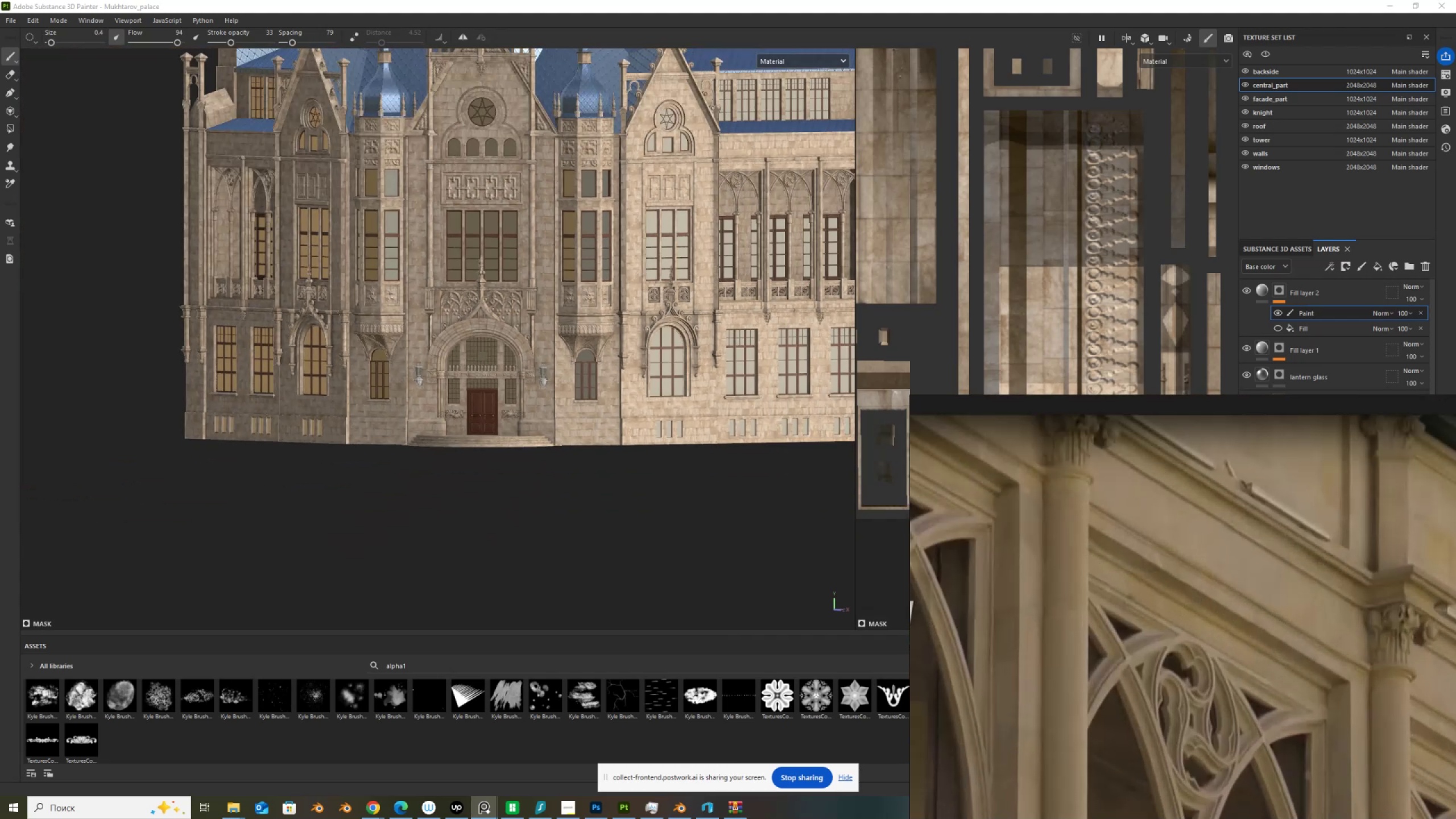 
hold_key(key=AltLeft, duration=1.5)
 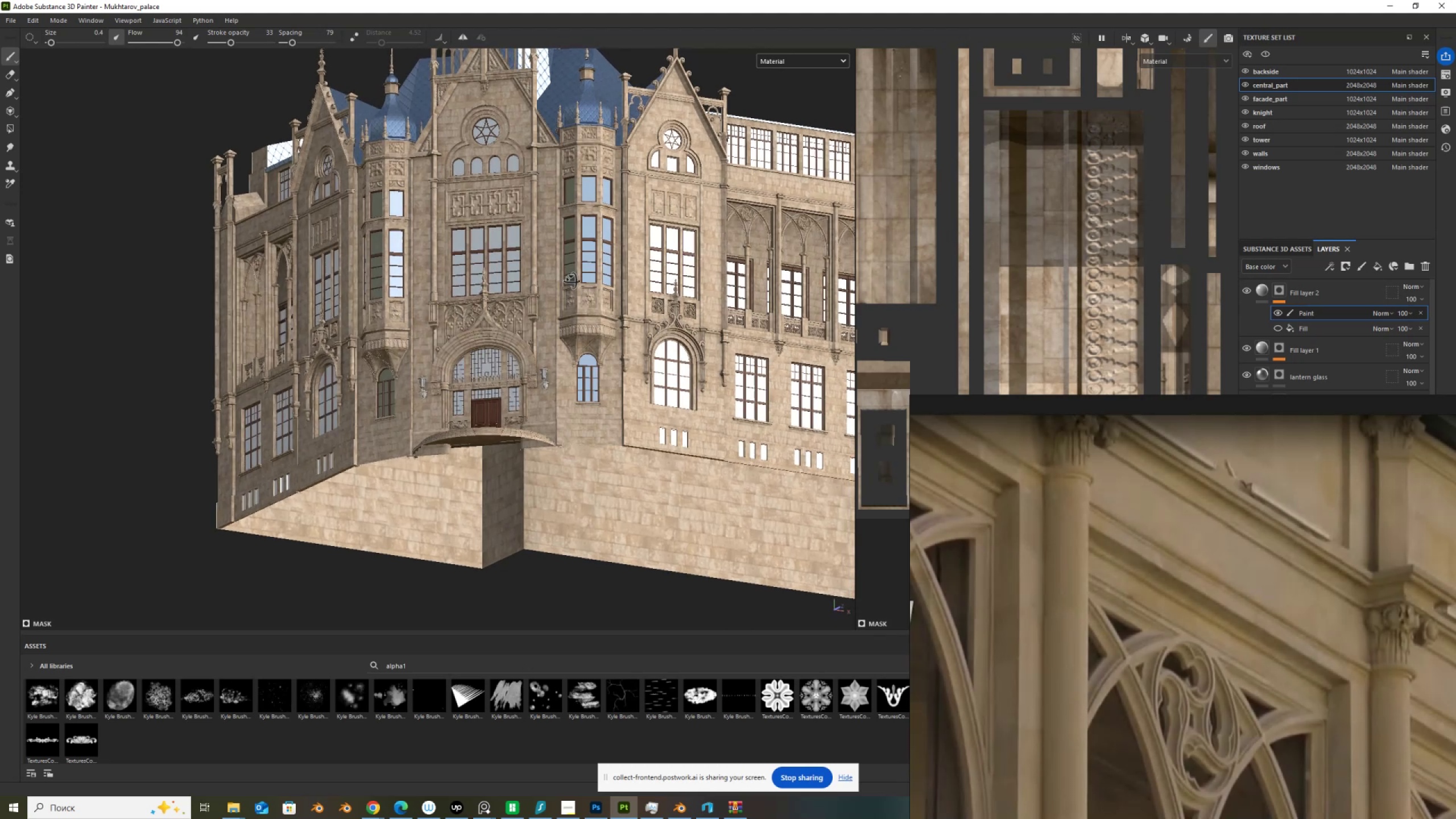 
hold_key(key=AltLeft, duration=1.51)
 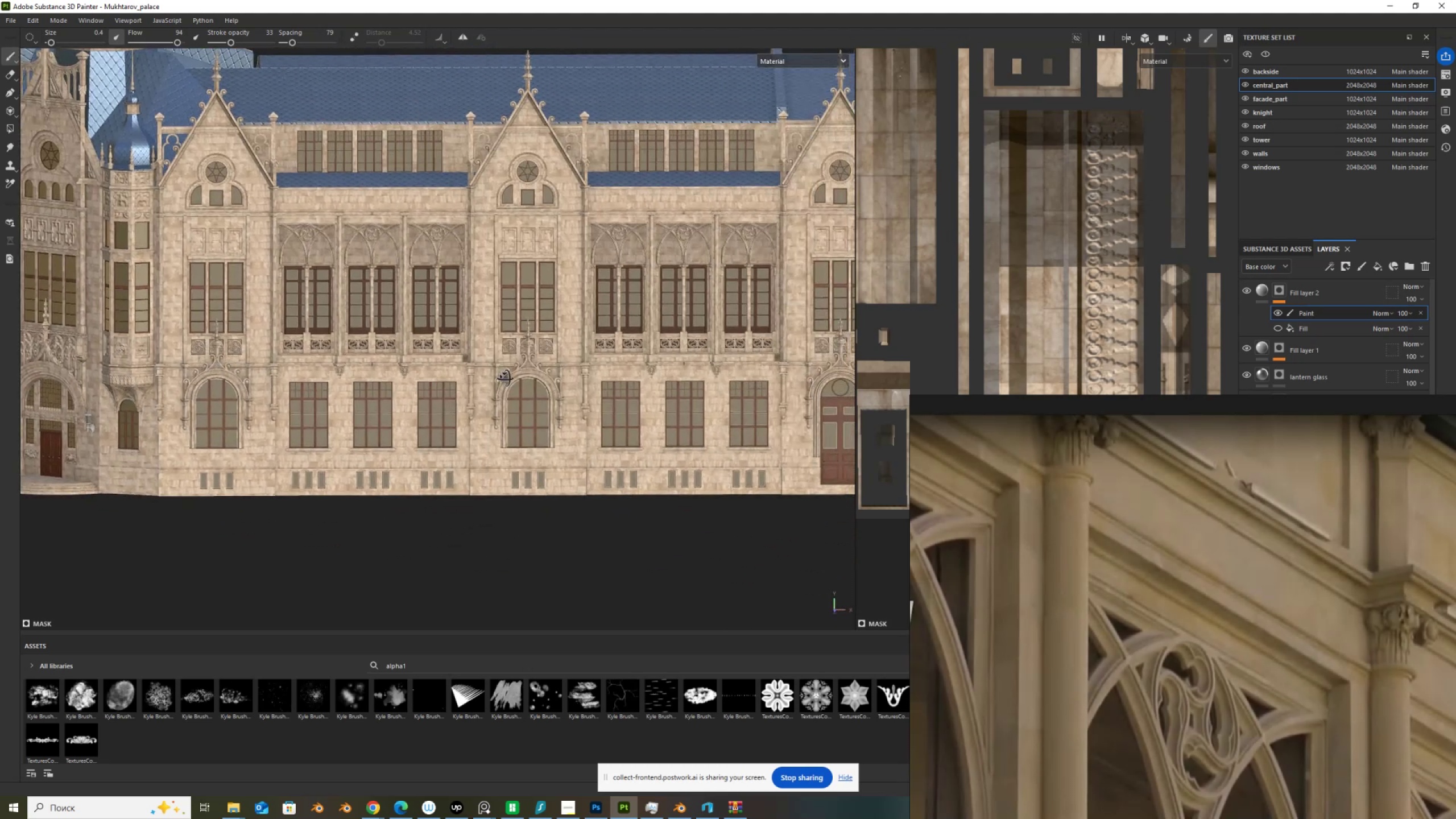 
hold_key(key=AltLeft, duration=1.52)
 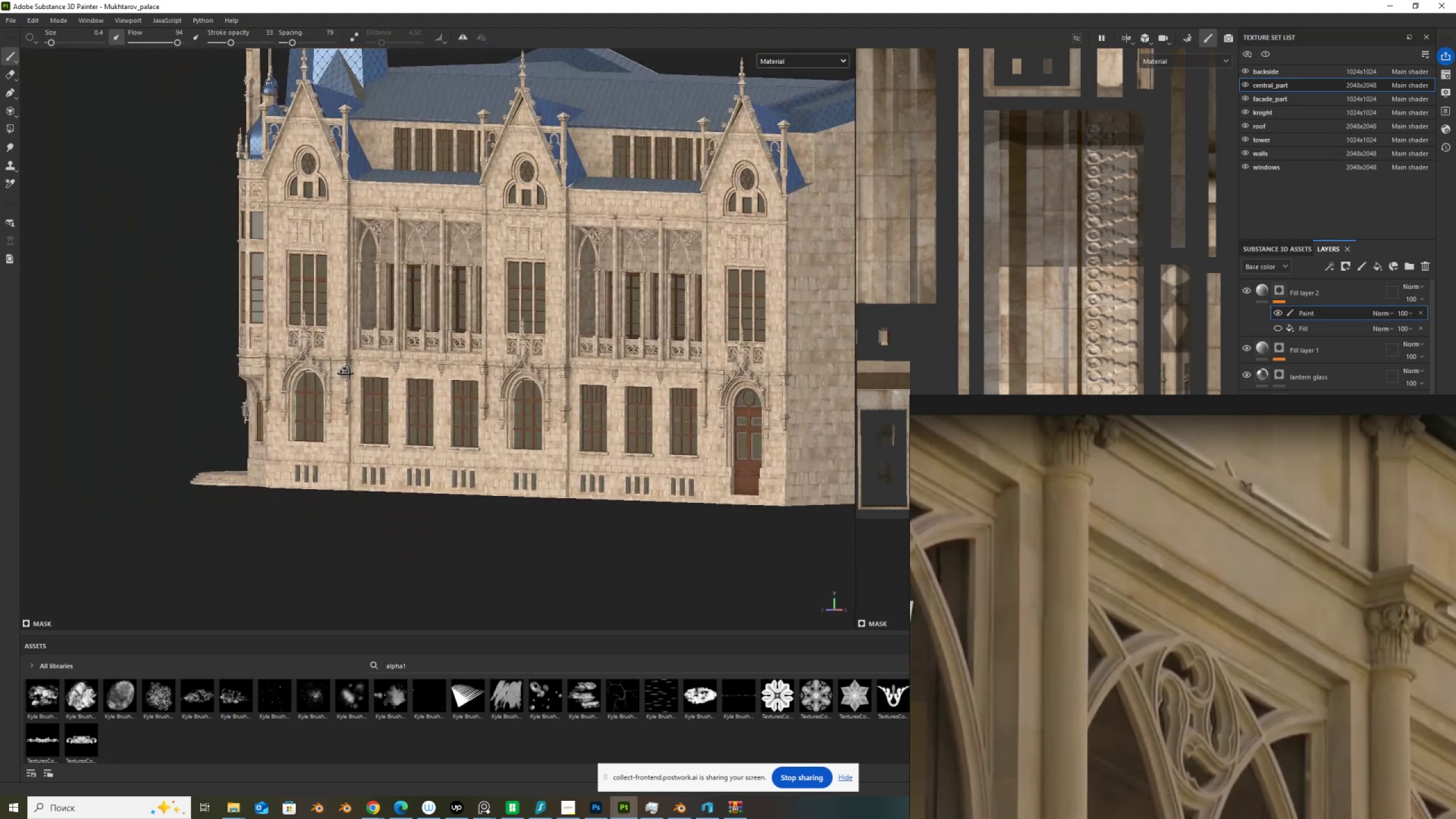 
key(Alt+AltLeft)
 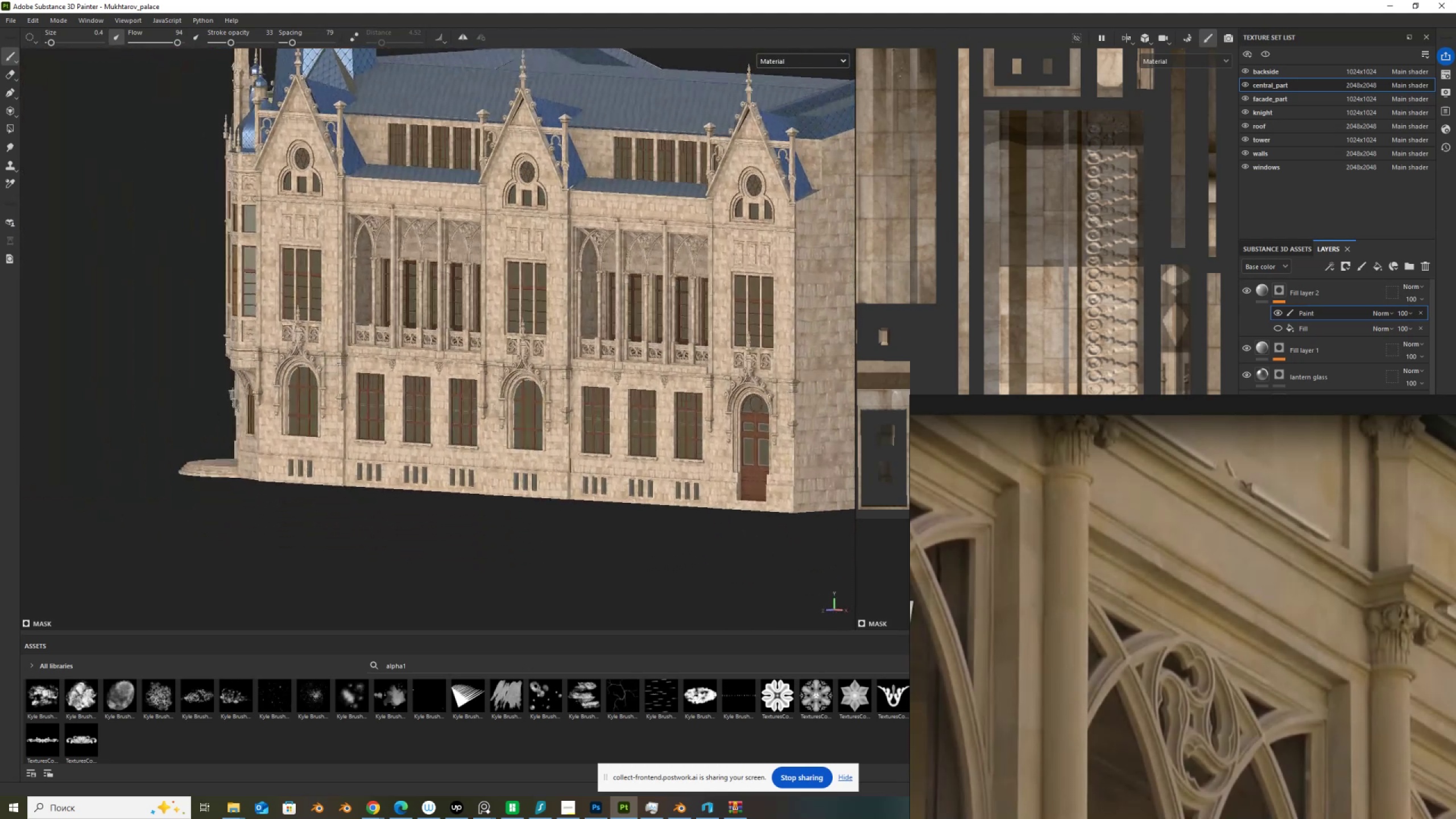 
key(Alt+AltLeft)
 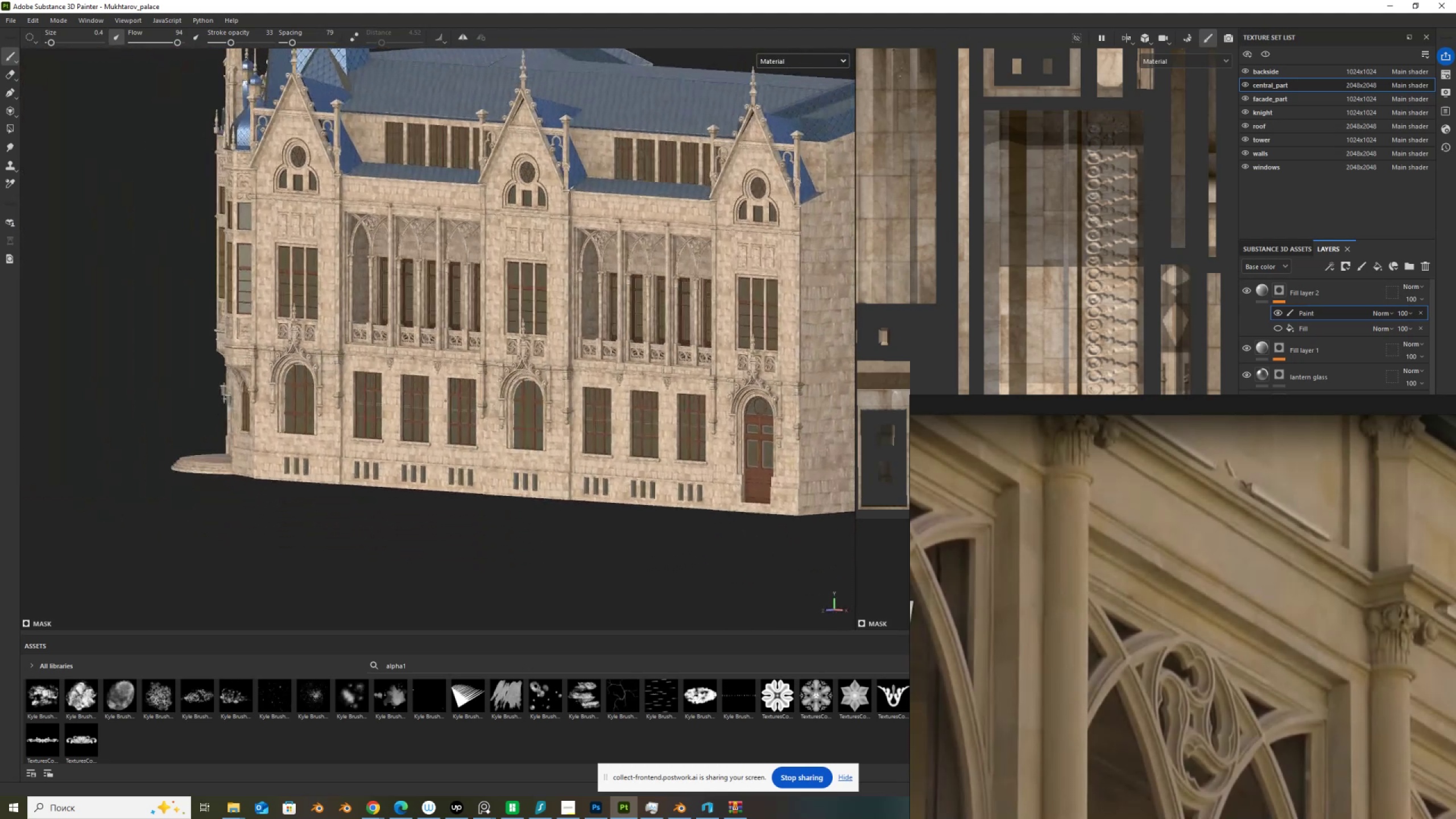 
key(Alt+AltLeft)
 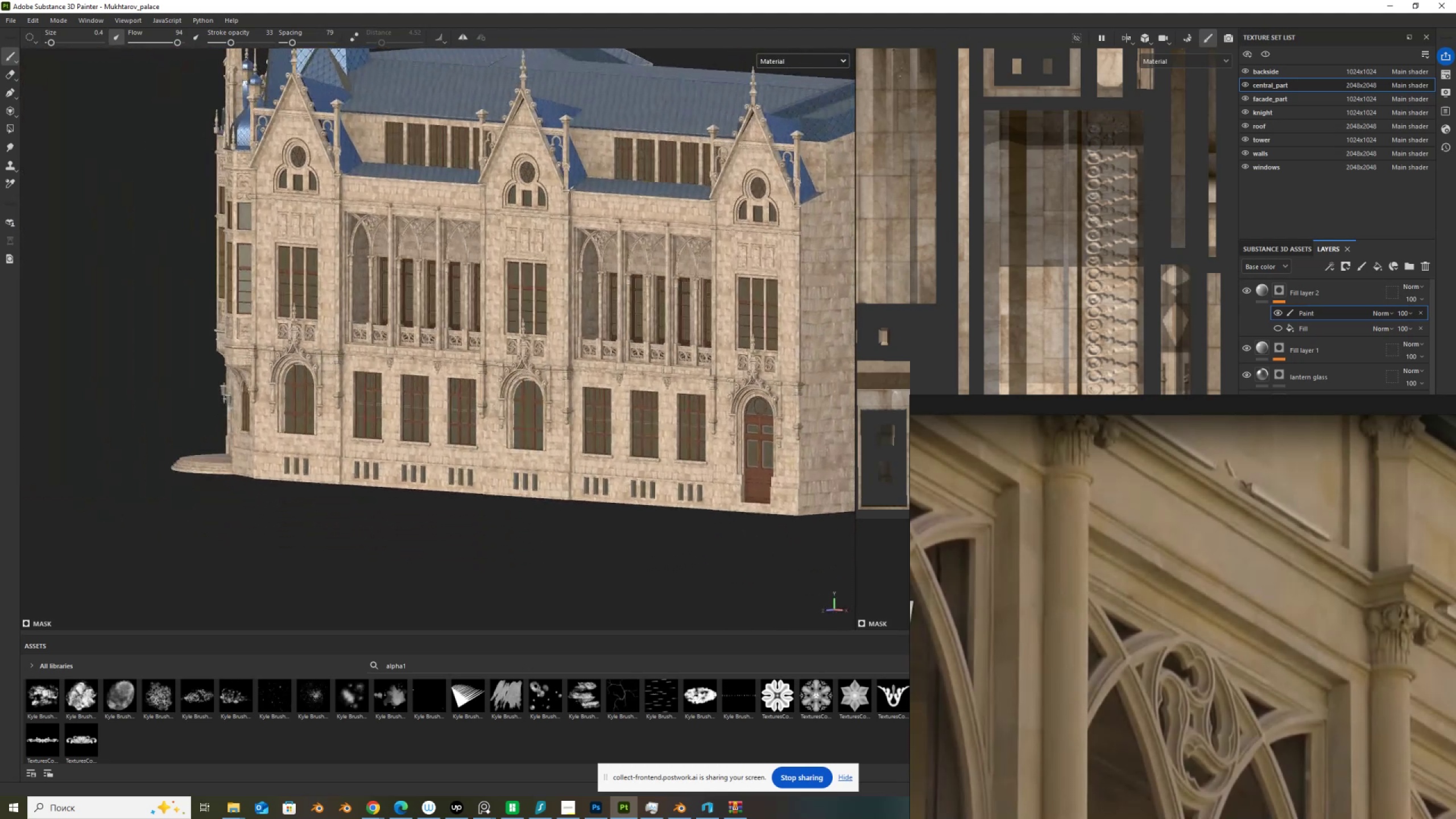 
key(Alt+AltLeft)
 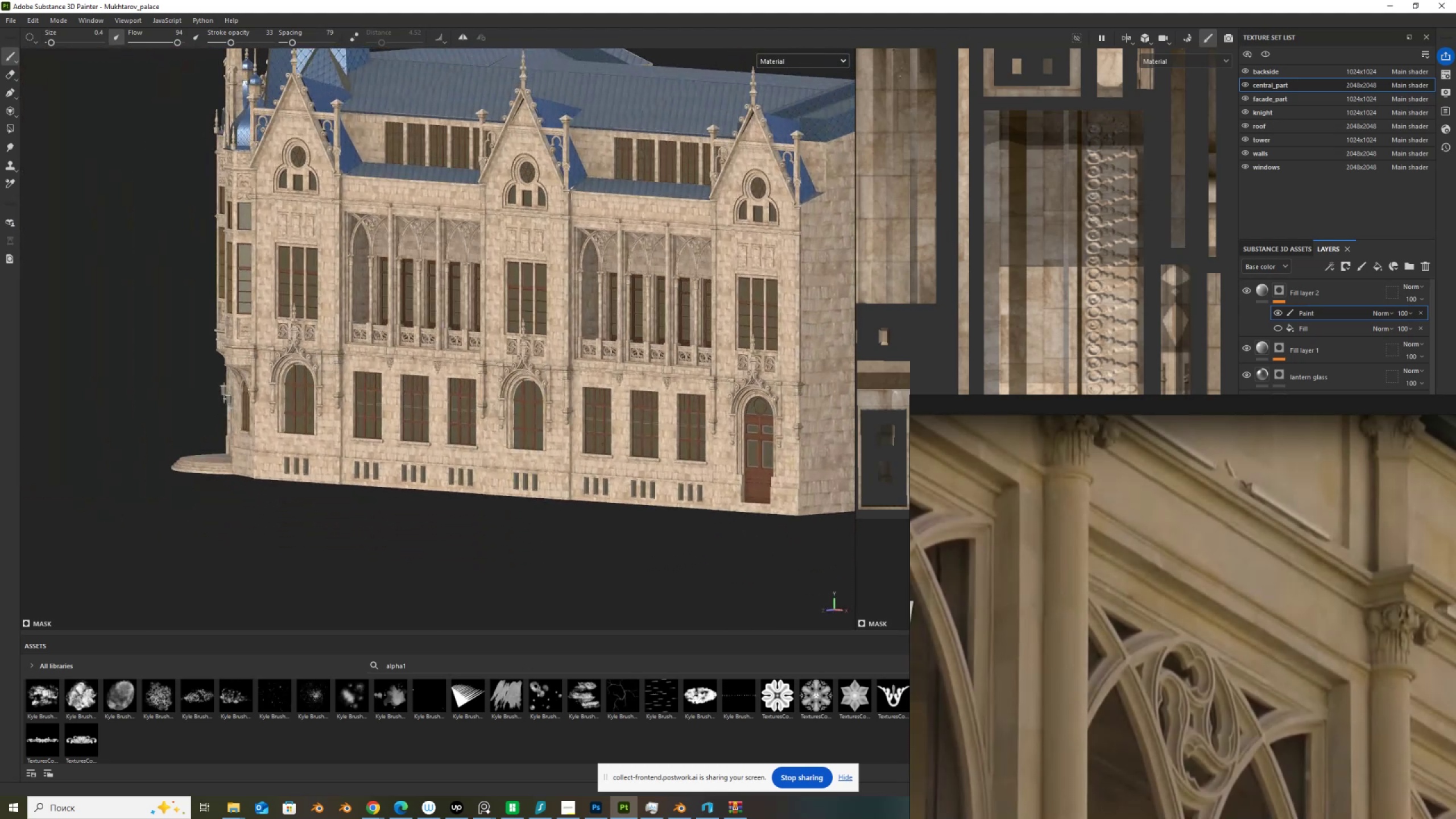 
key(Alt+AltLeft)
 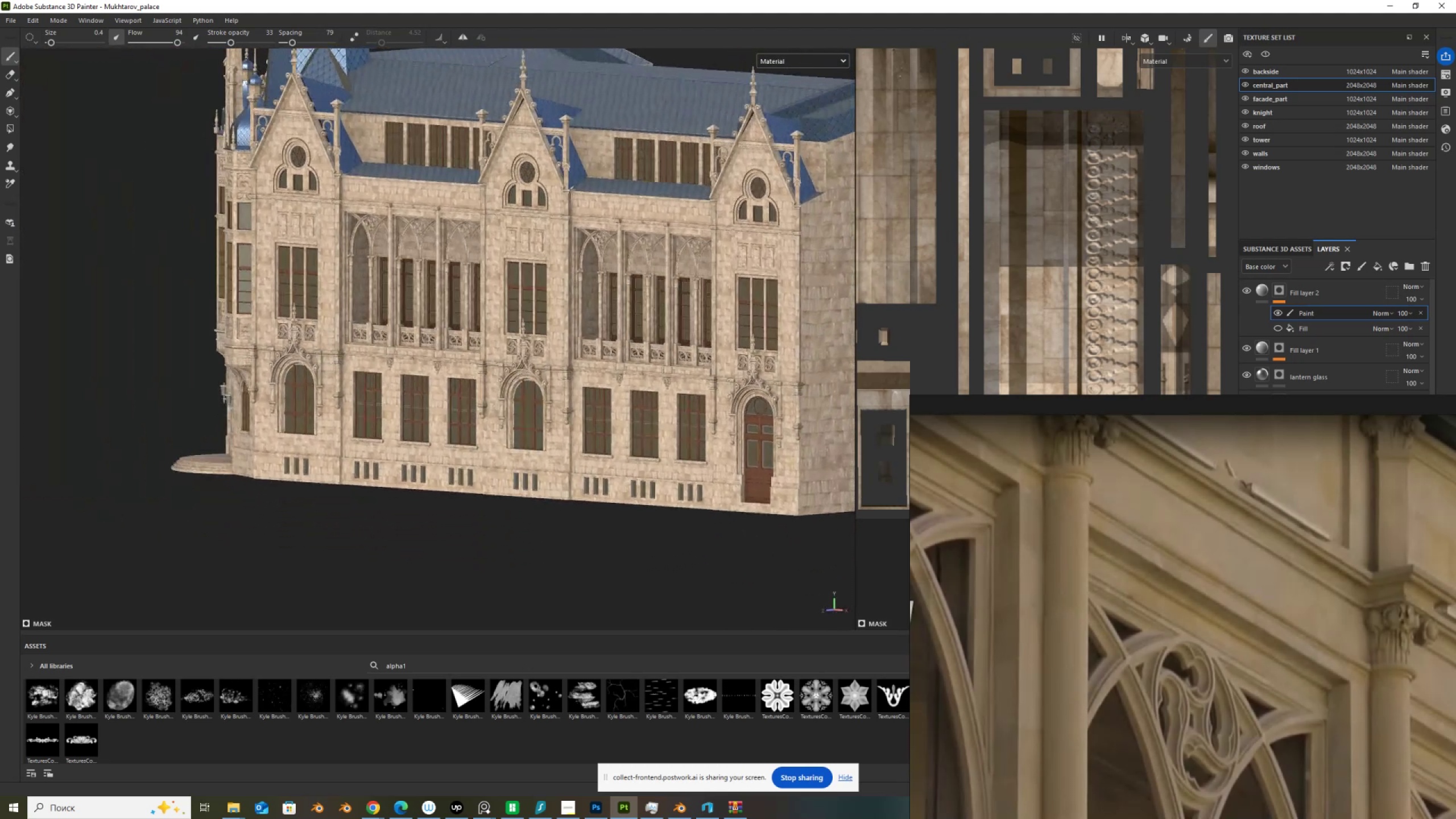 
key(Alt+AltLeft)
 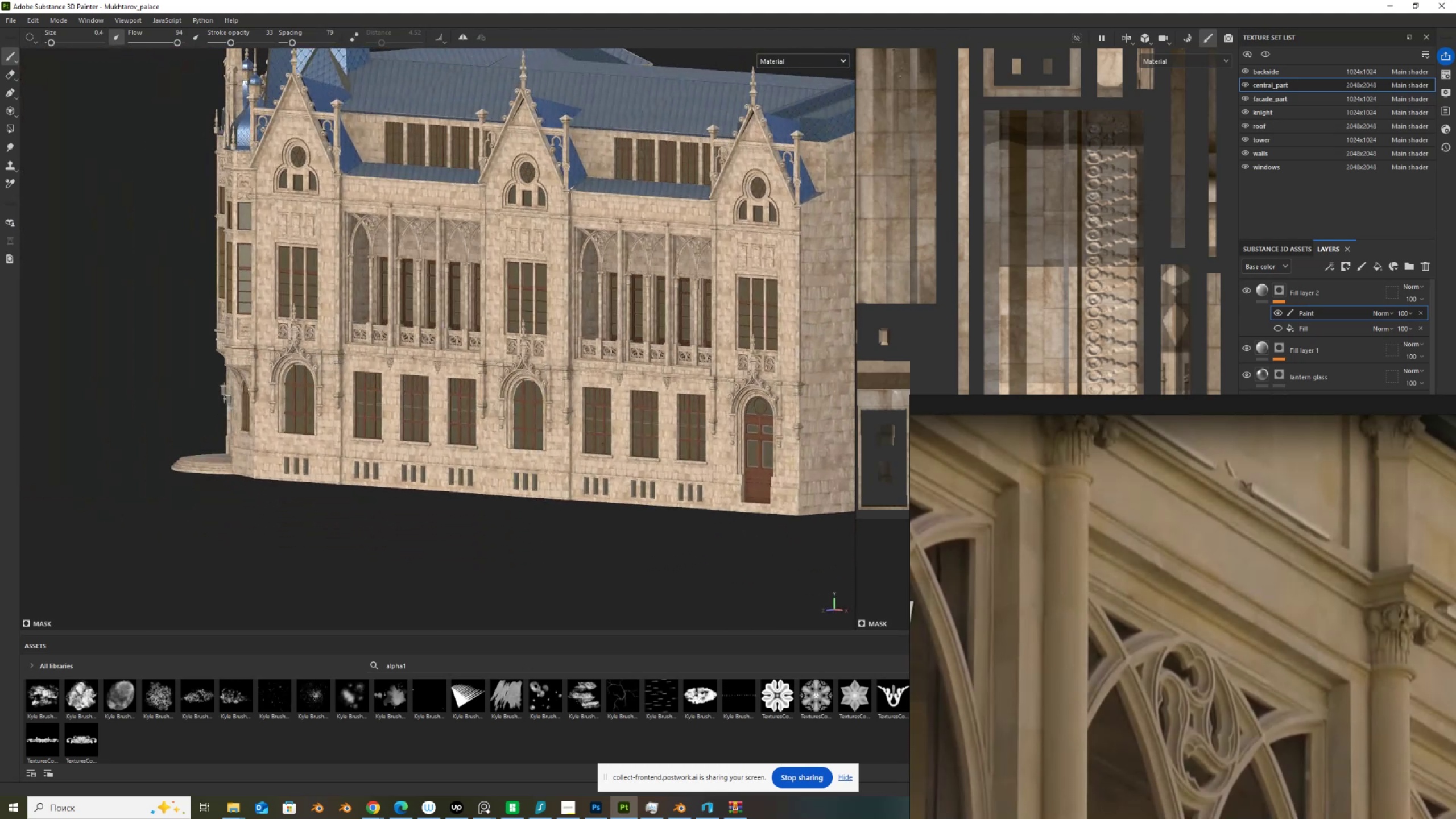 
scroll: coordinate [789, 514], scroll_direction: up, amount: 15.0
 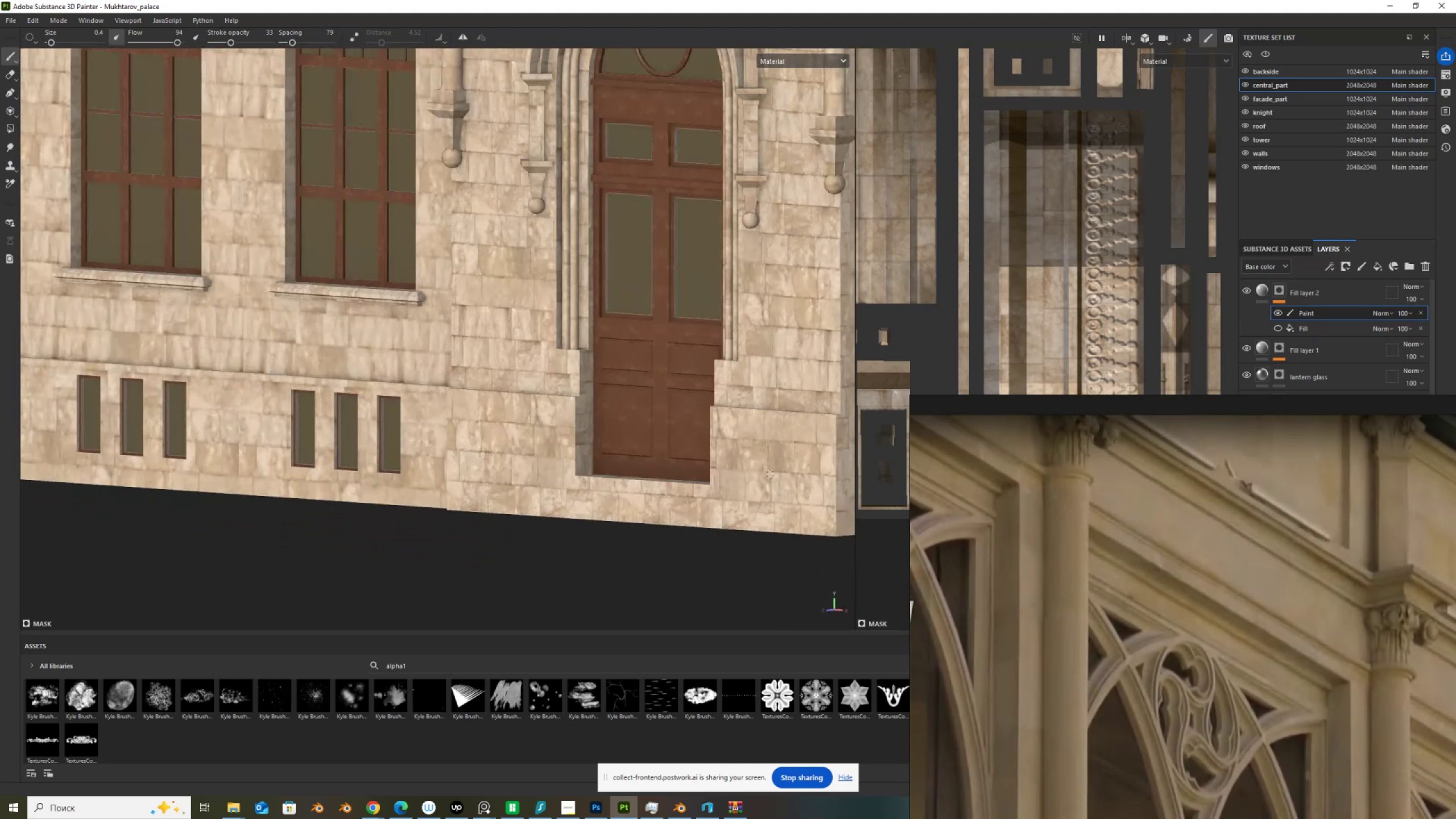 
hold_key(key=AltLeft, duration=1.5)
 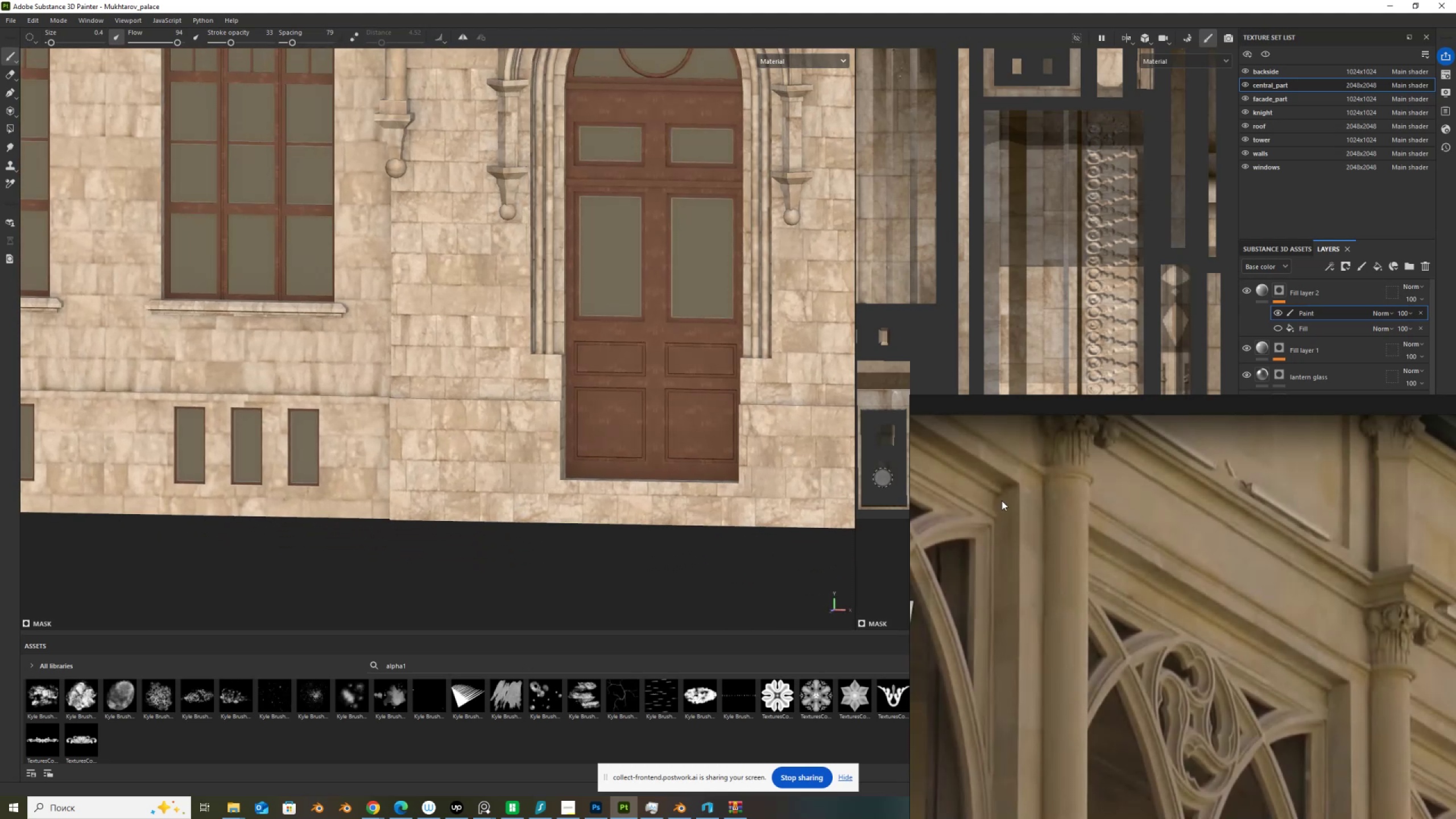 
hold_key(key=AltLeft, duration=0.46)
 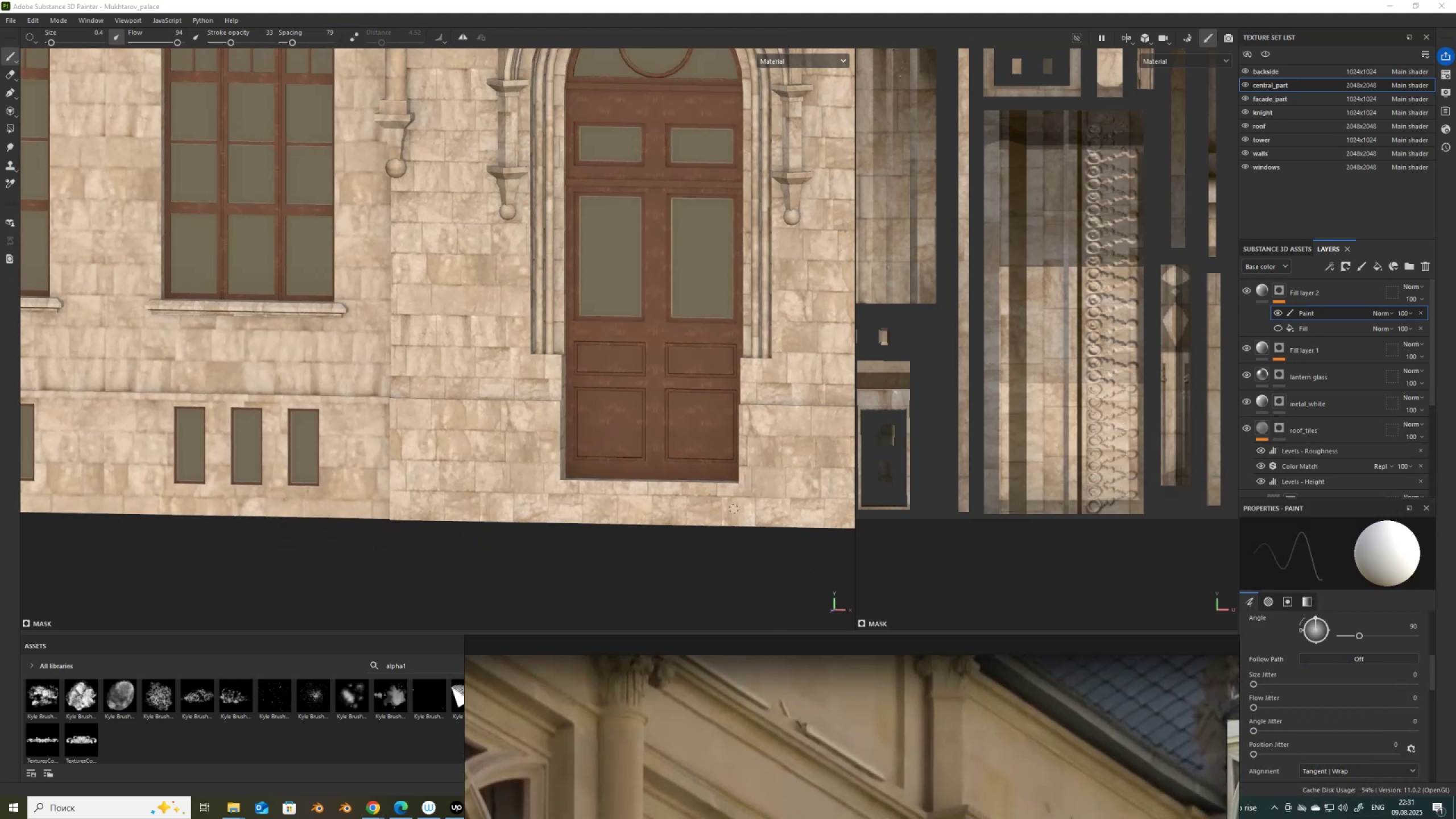 
hold_key(key=AltLeft, duration=0.79)
hold_key(key=ControlLeft, duration=0.78)
right_click([643, 425])
 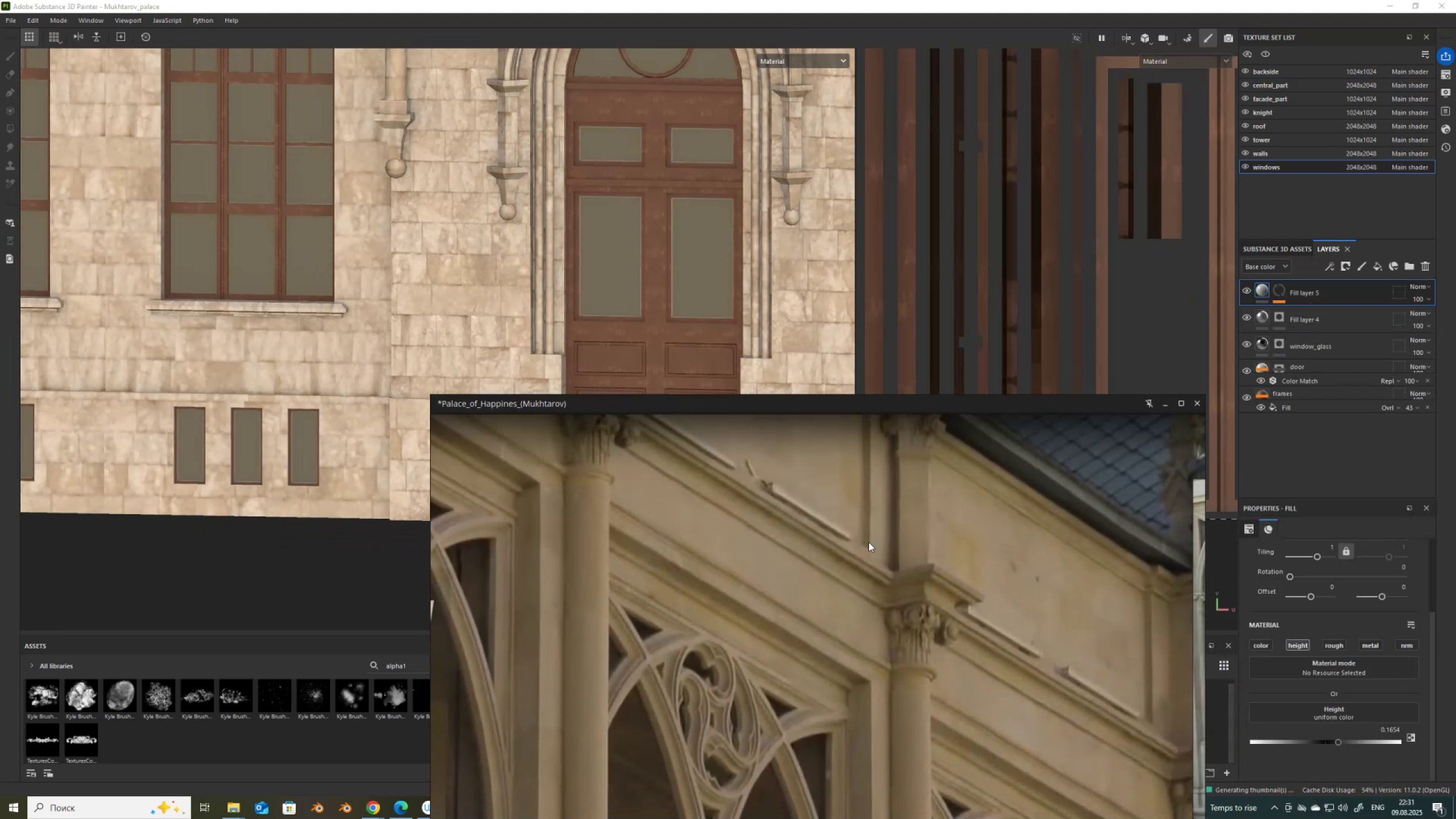 
scroll: coordinate [868, 542], scroll_direction: down, amount: 16.0
 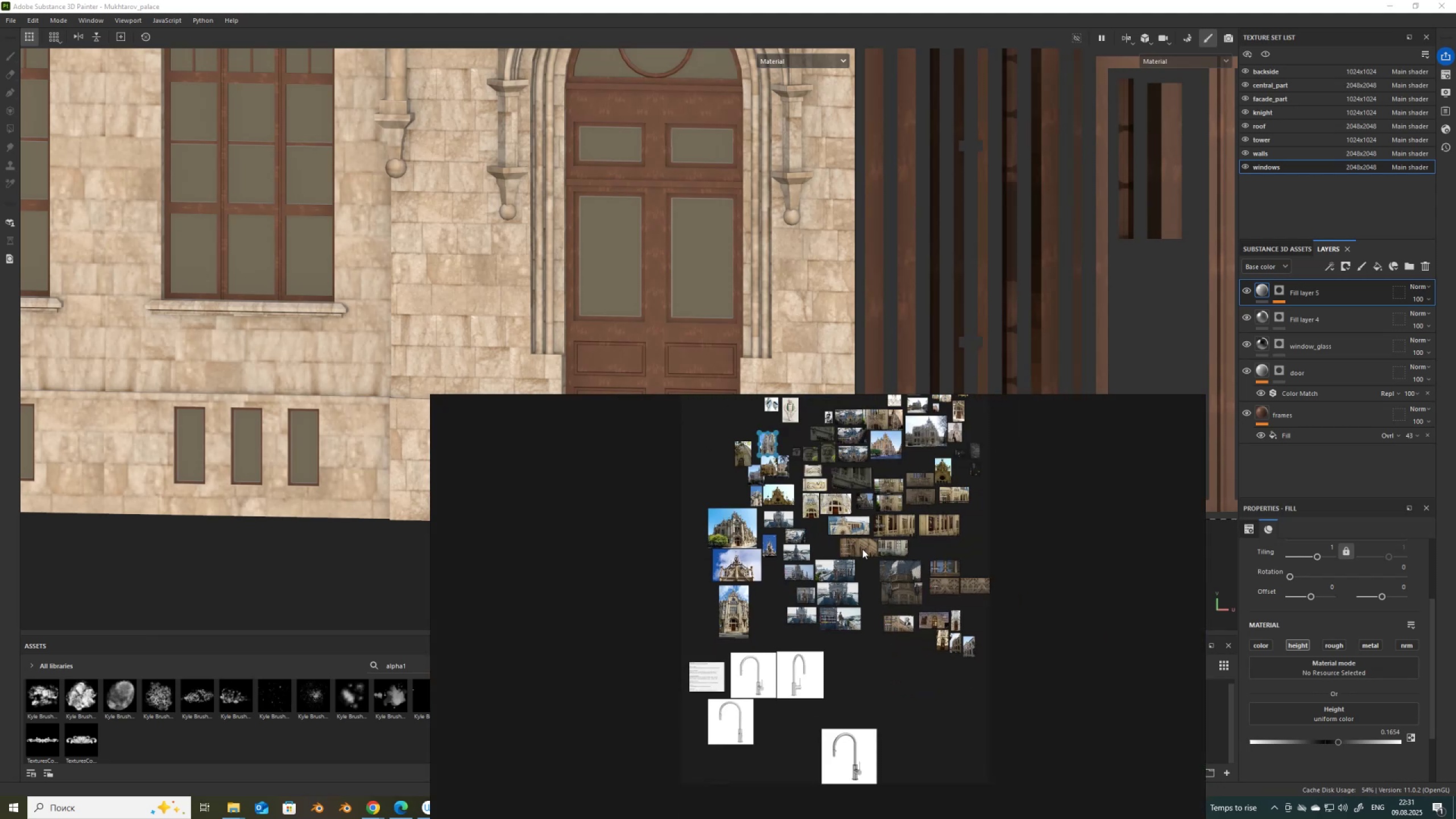 
scroll: coordinate [1033, 565], scroll_direction: up, amount: 20.0
 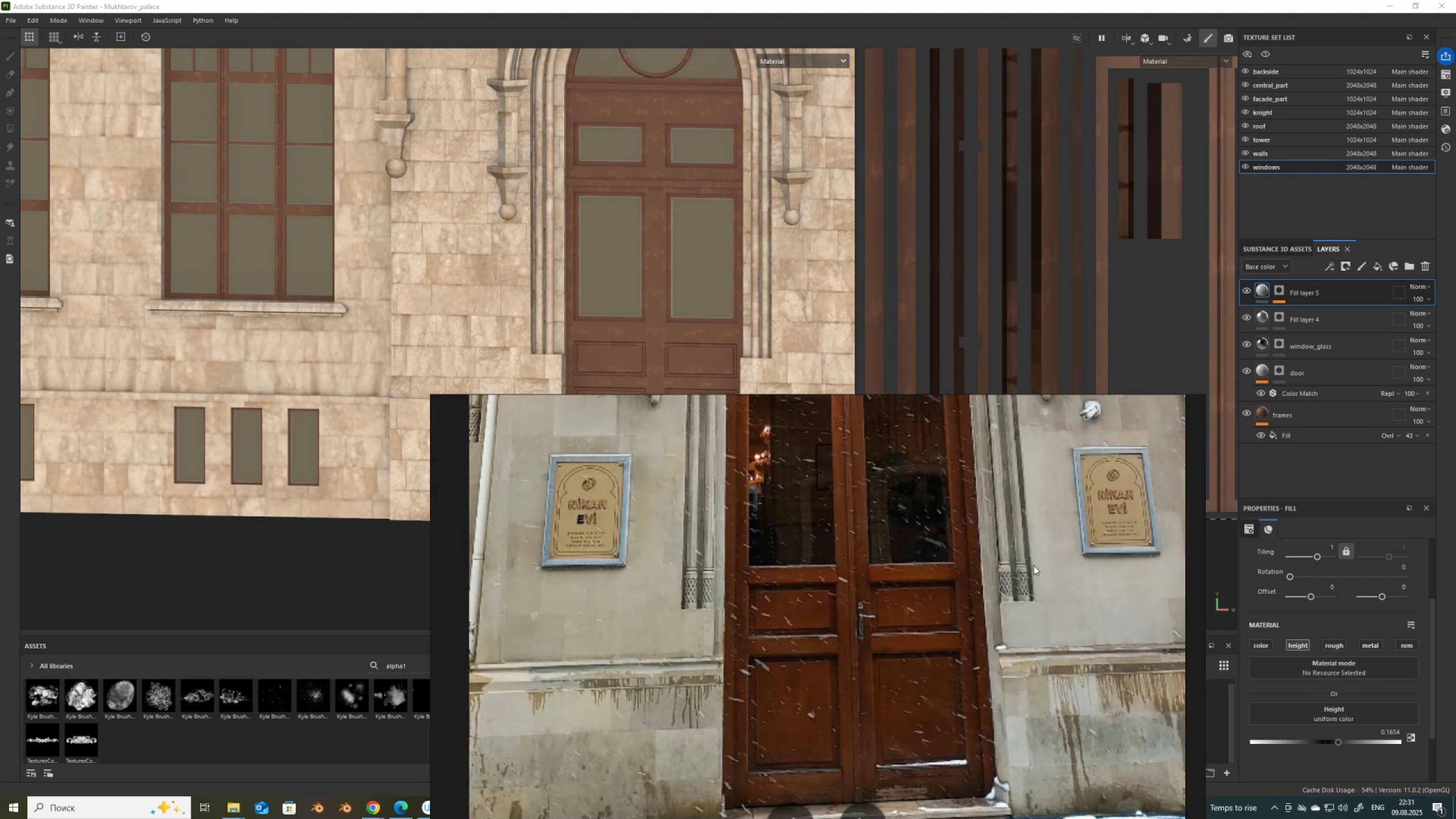 
scroll: coordinate [680, 561], scroll_direction: down, amount: 9.0
 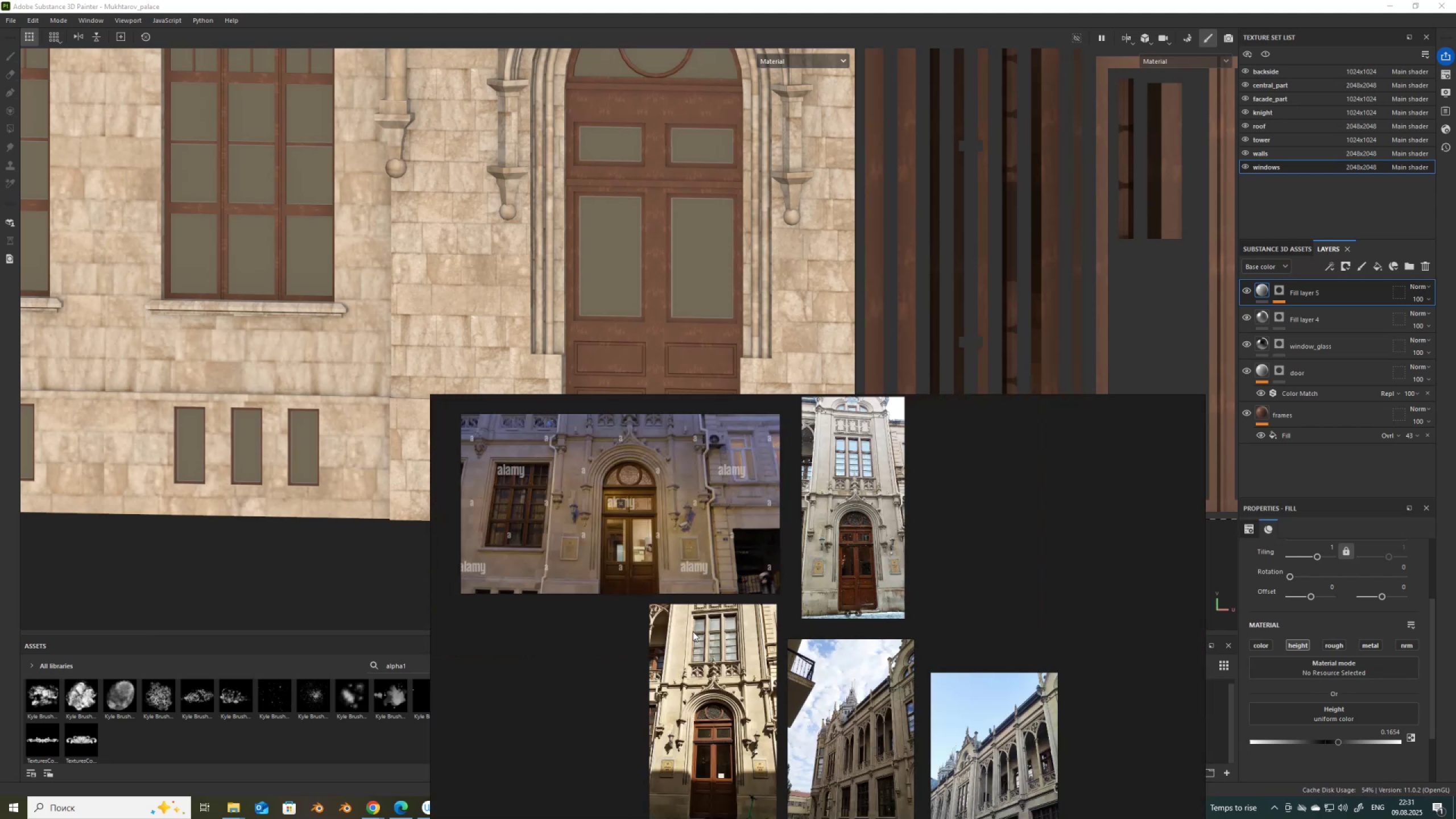 
scroll: coordinate [714, 574], scroll_direction: up, amount: 11.0
 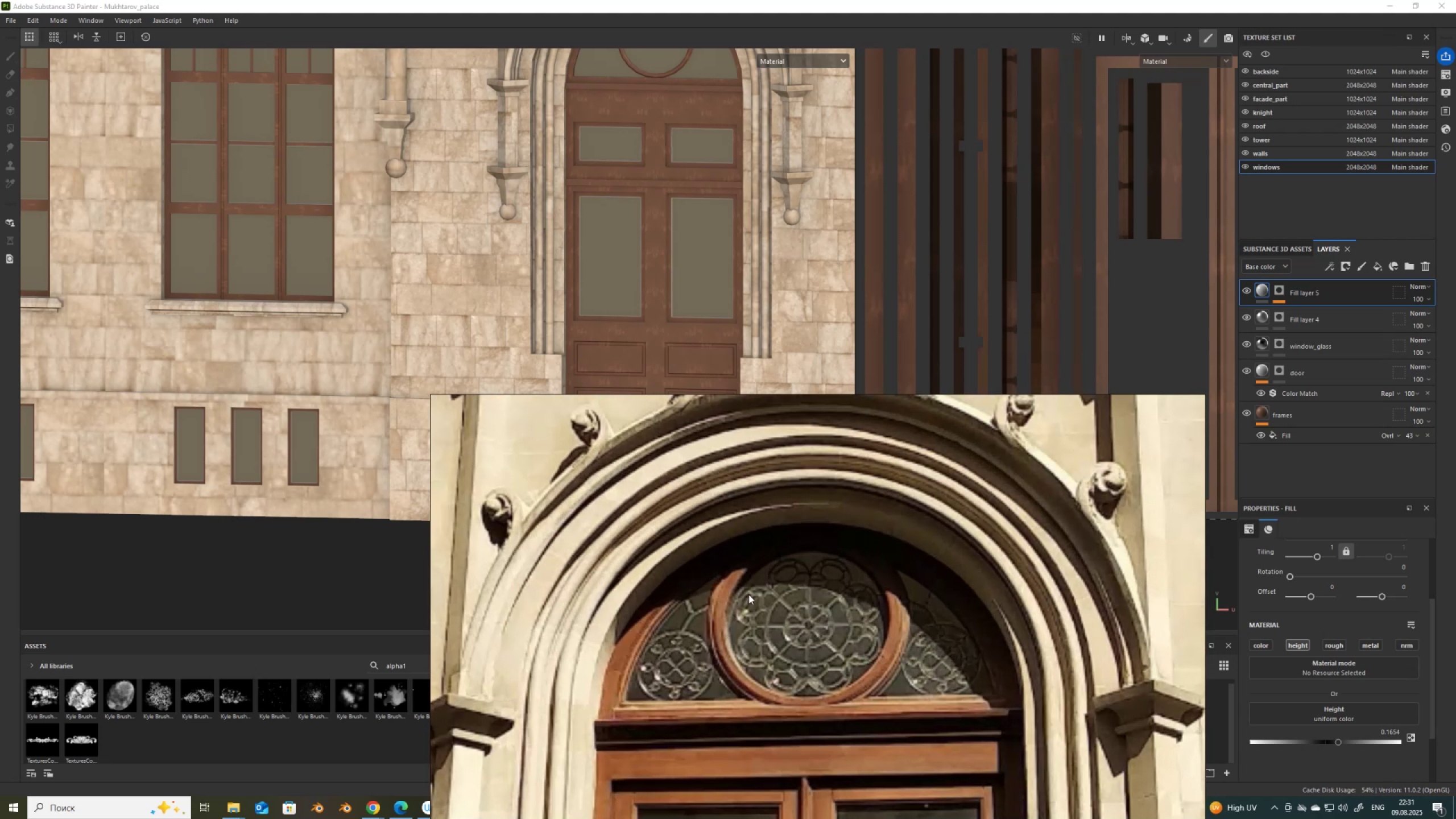 
scroll: coordinate [779, 637], scroll_direction: down, amount: 6.0
 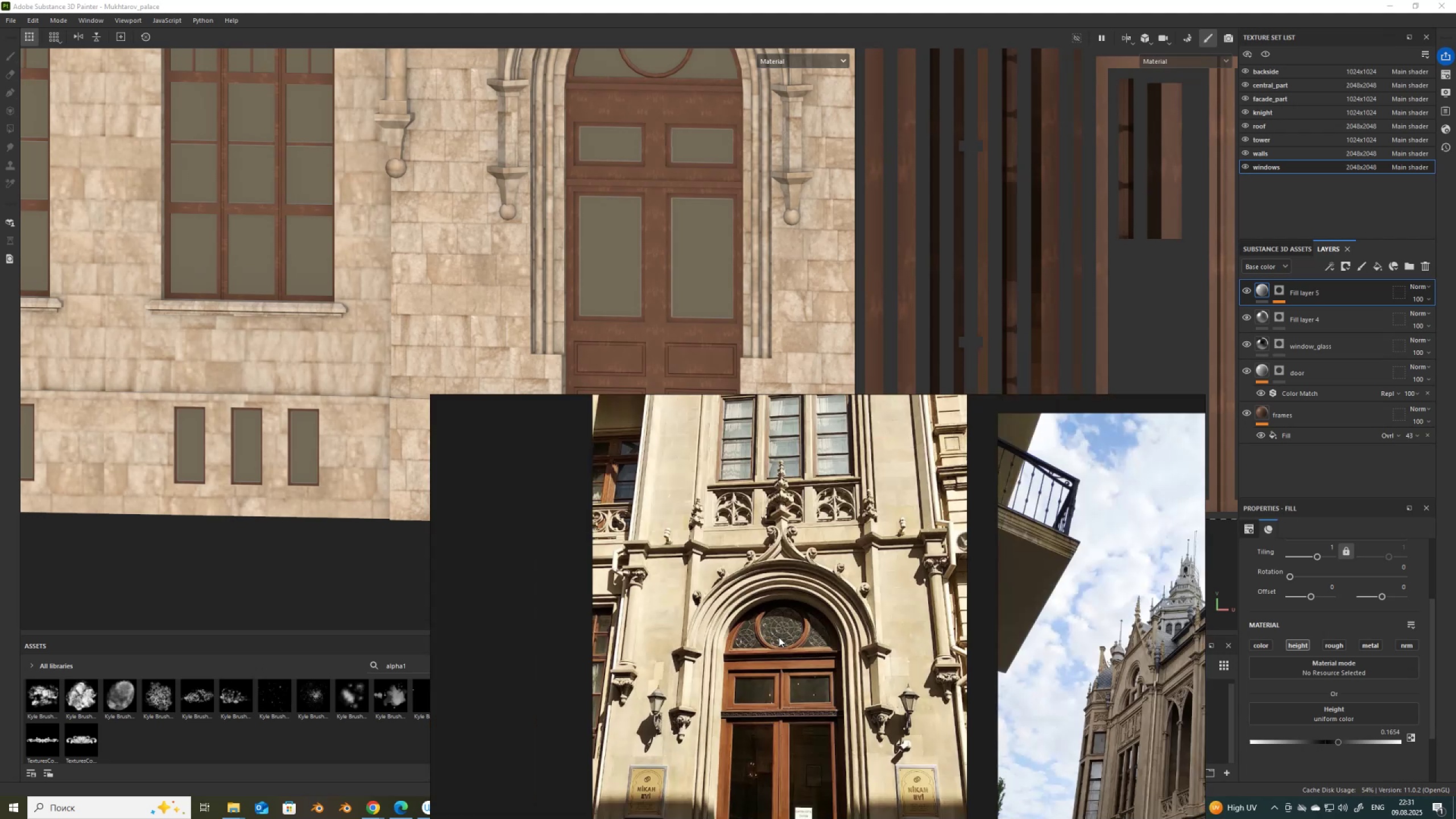 
scroll: coordinate [788, 609], scroll_direction: up, amount: 6.0
 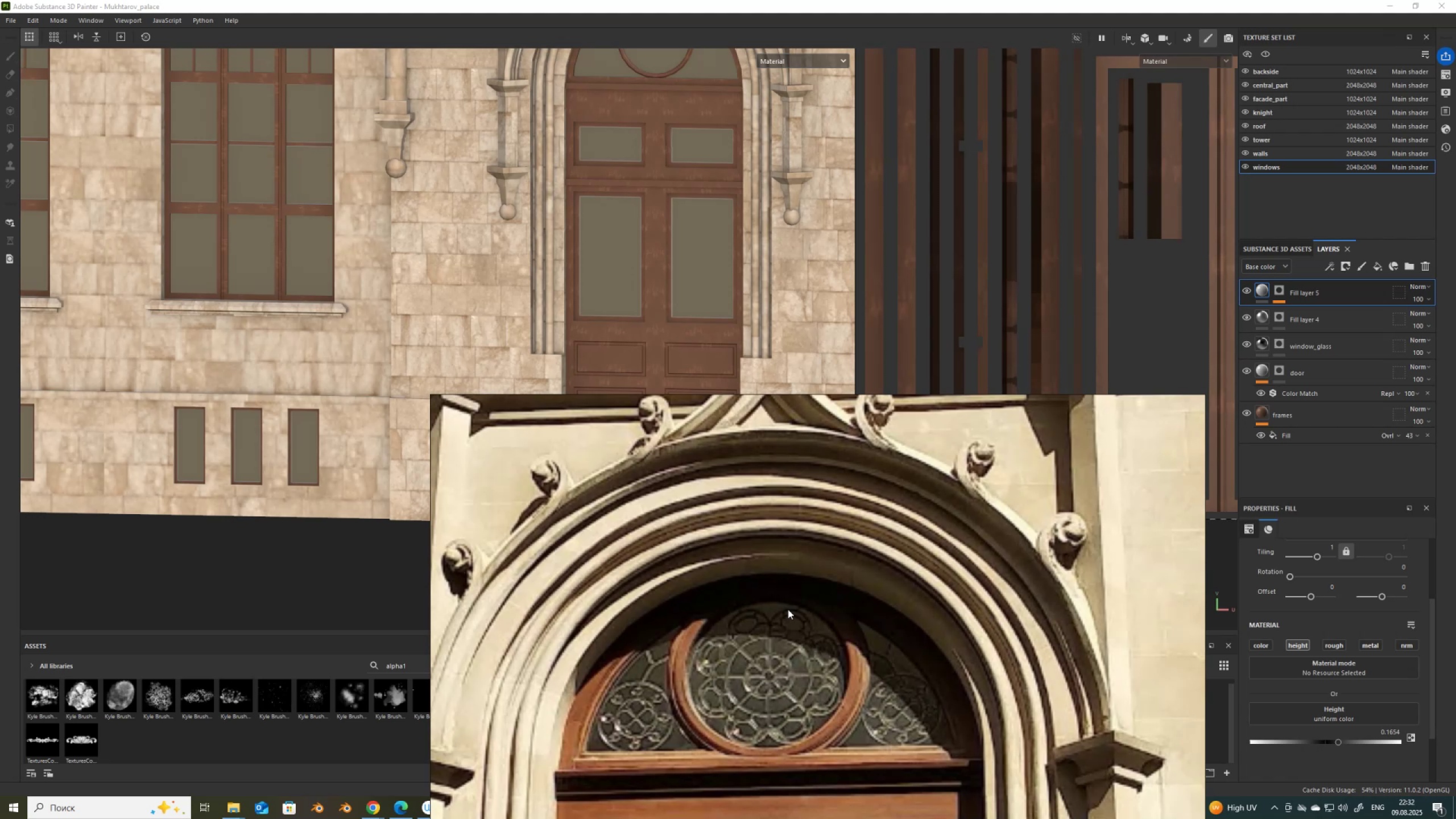 
wait(11.18)
 